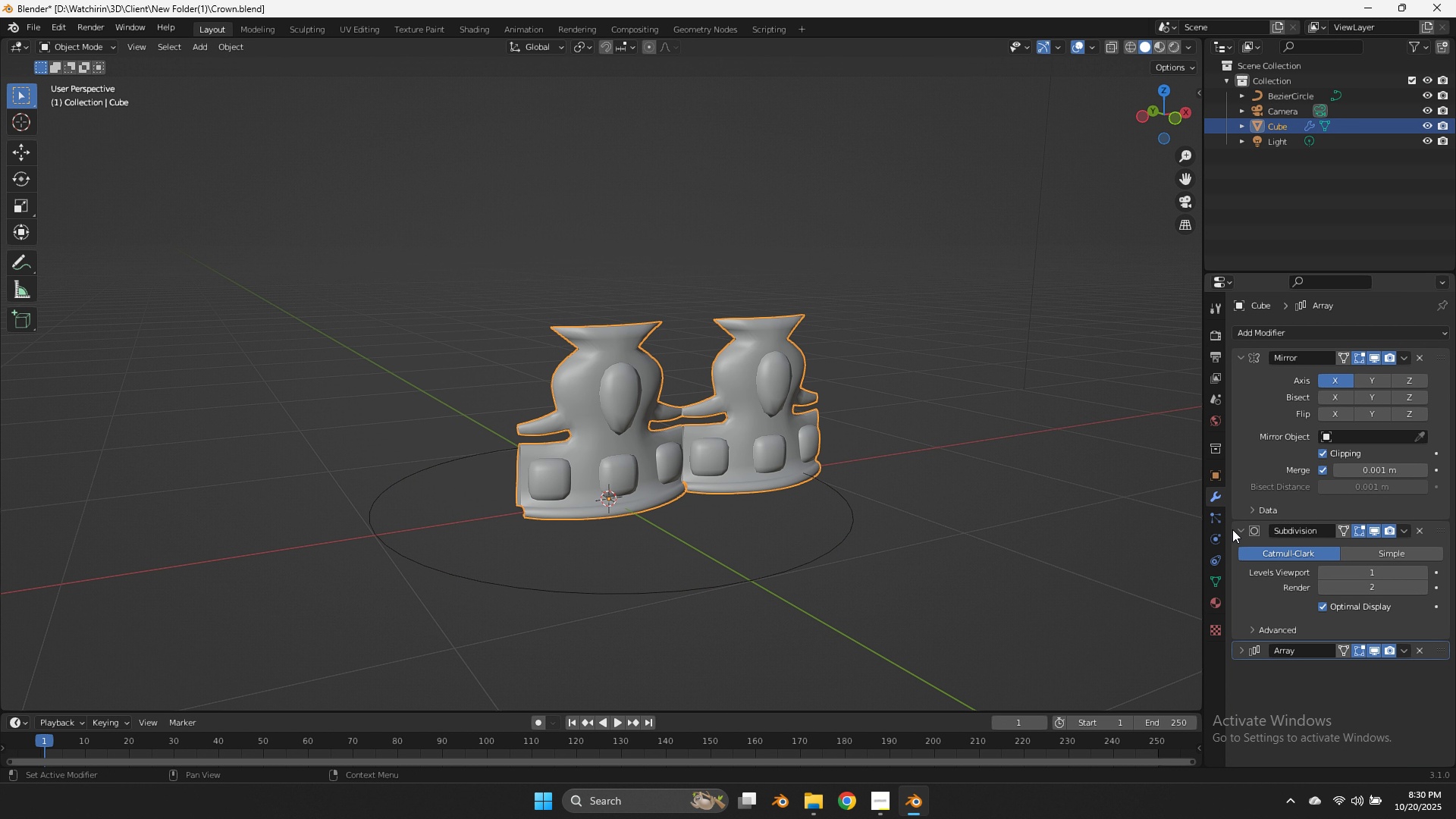 
left_click([1232, 529])
 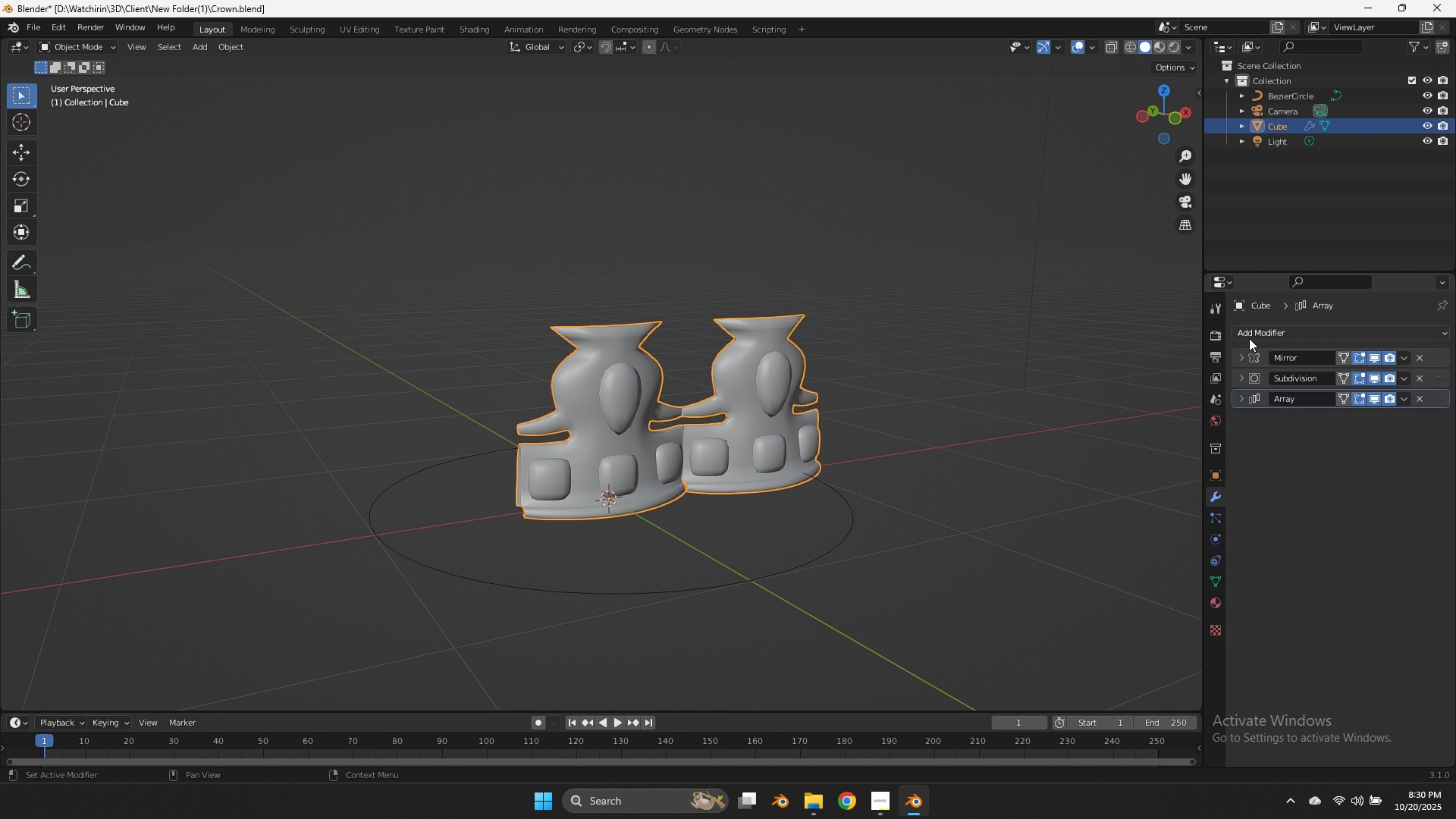 
double_click([1249, 337])
 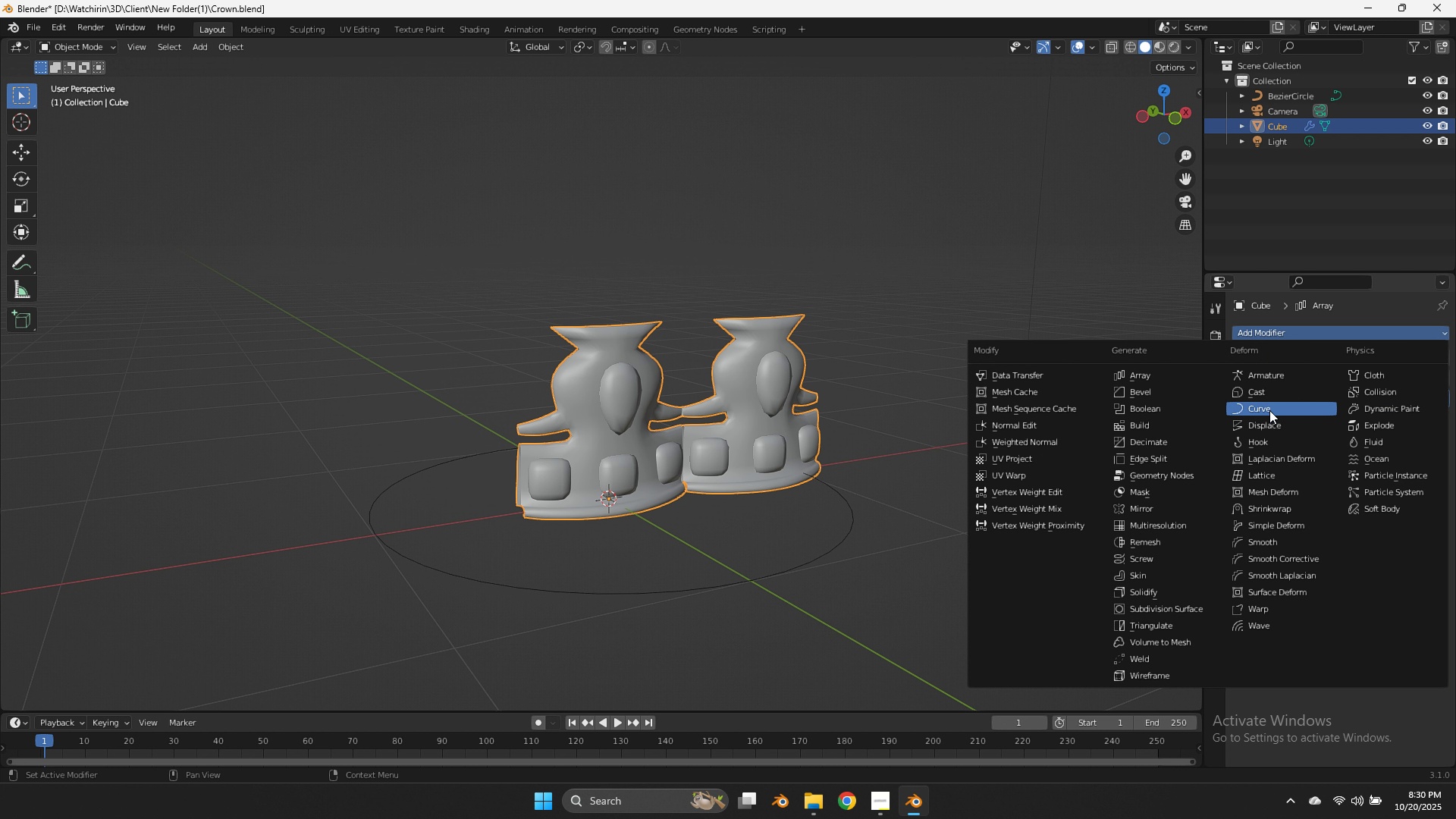 
left_click([1269, 410])
 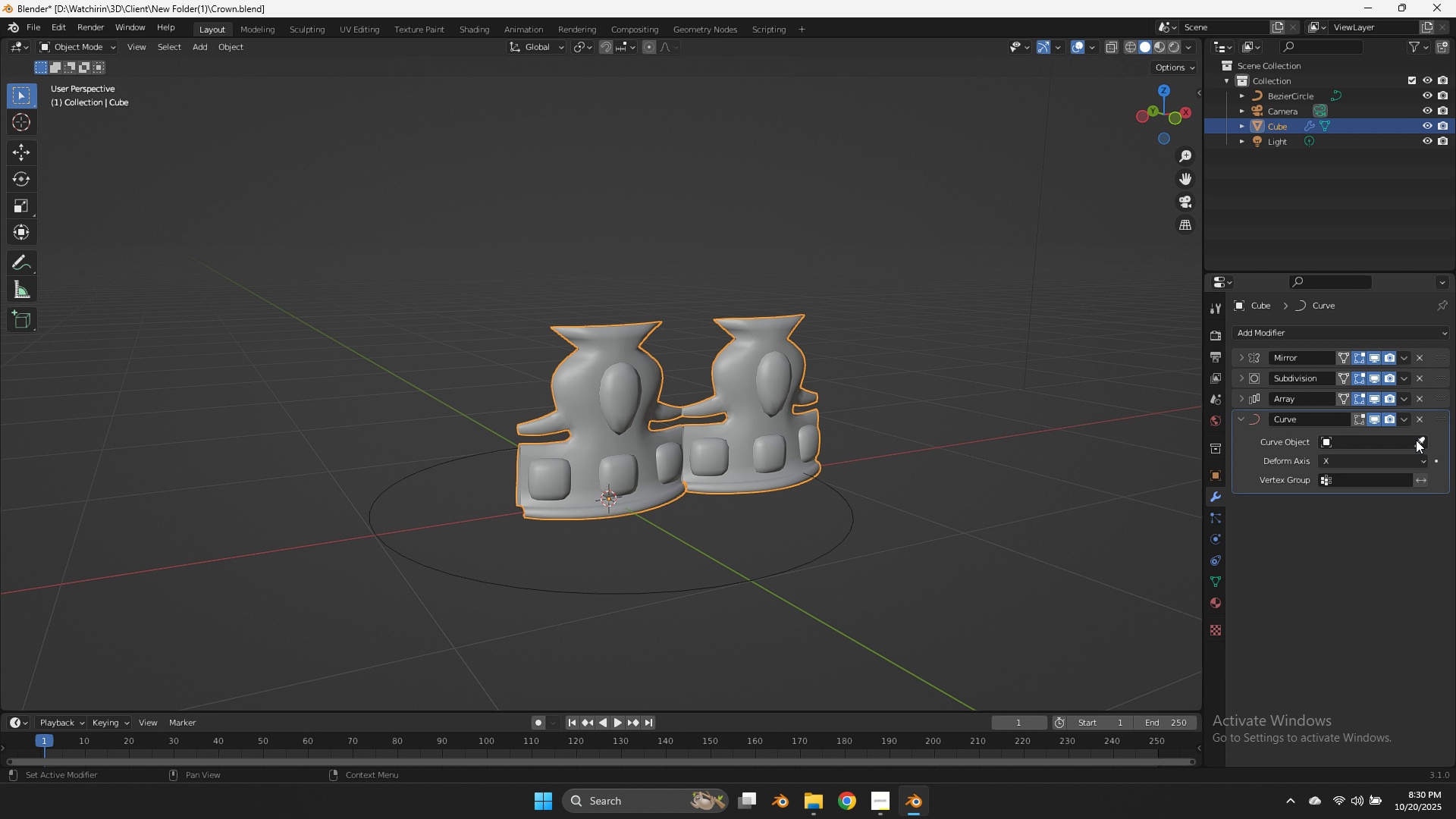 
left_click([1417, 439])
 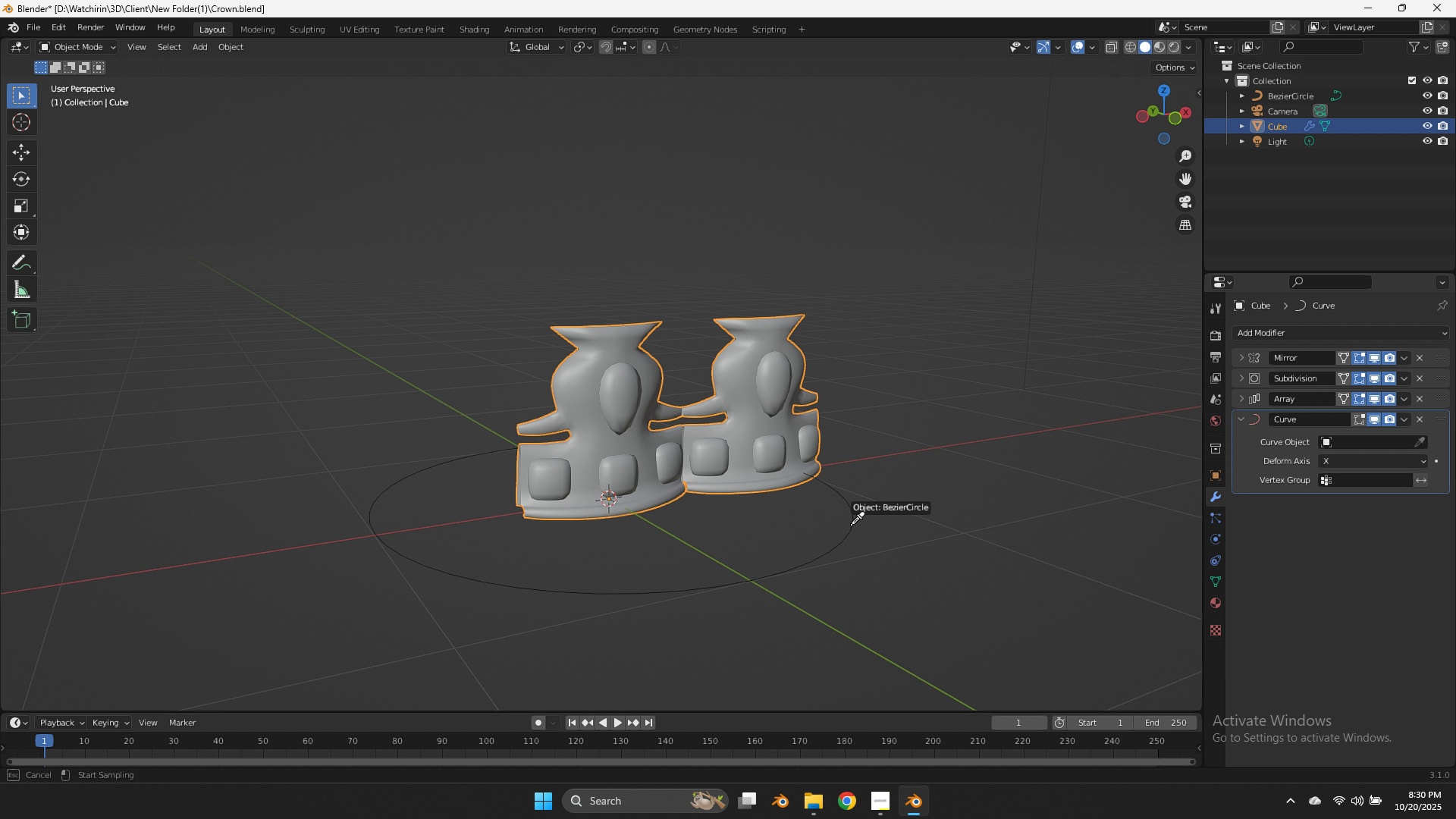 
left_click([850, 525])
 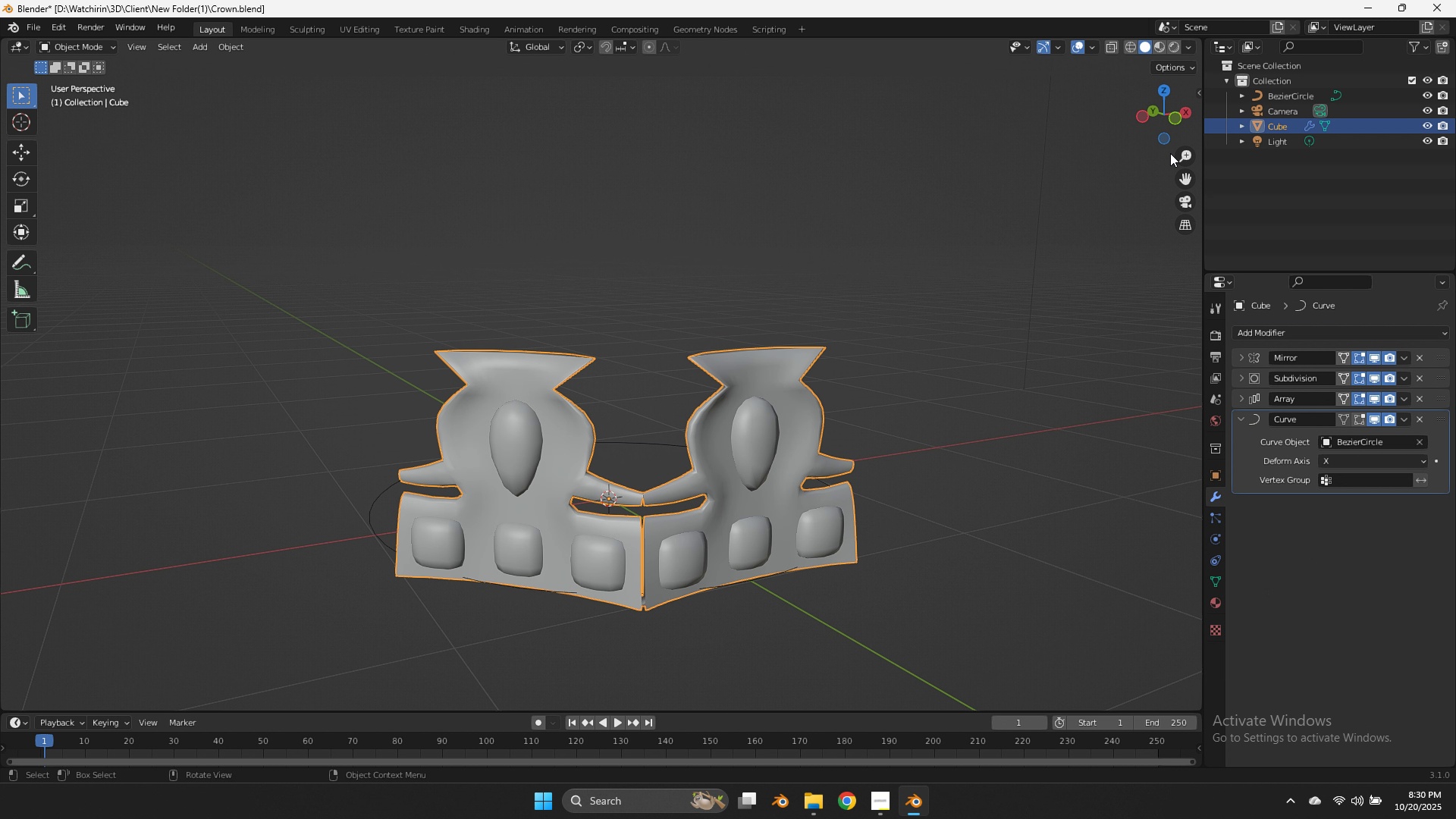 
left_click_drag(start_coordinate=[1151, 118], to_coordinate=[161, 140])
 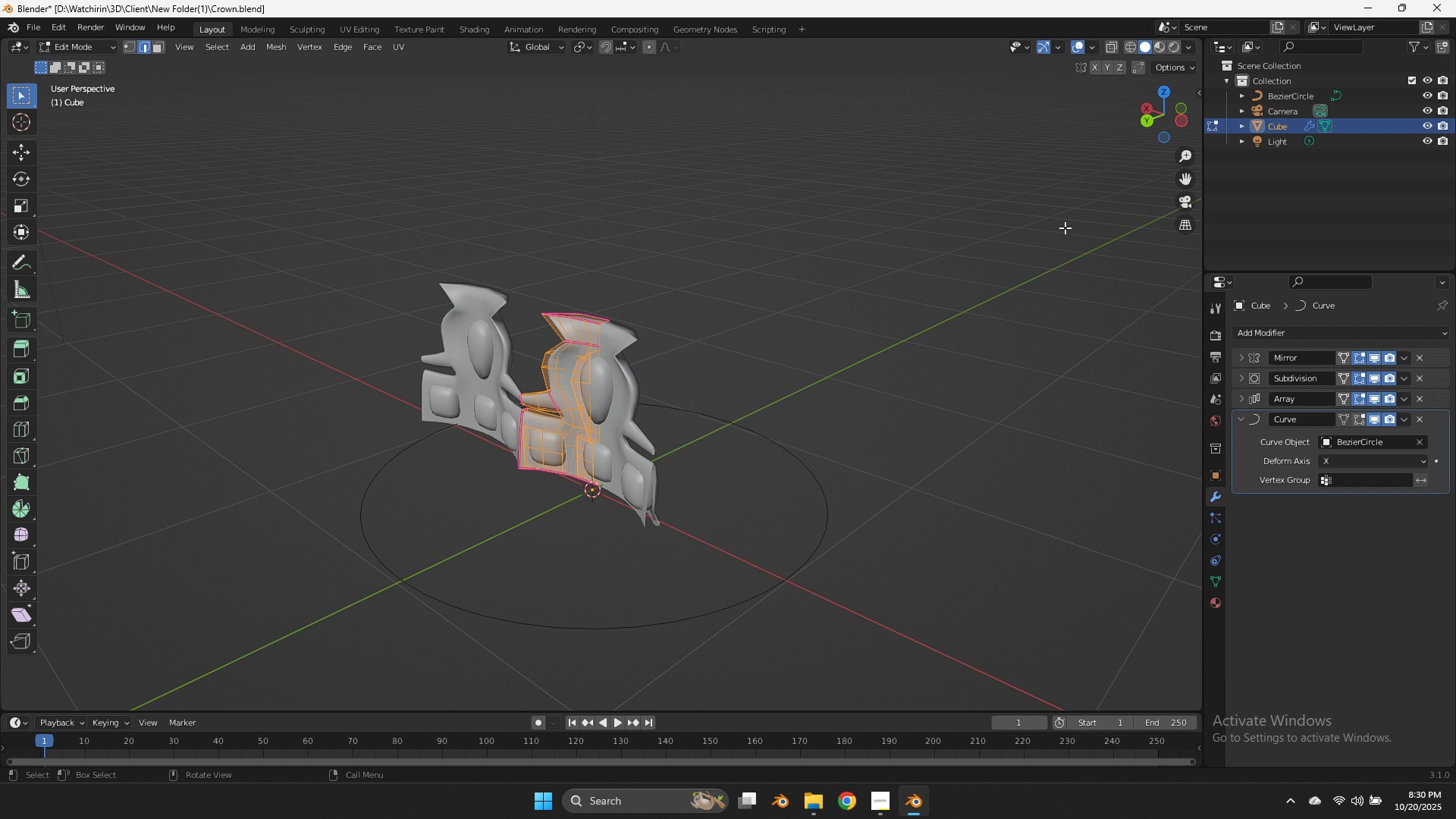 
key(Tab)
 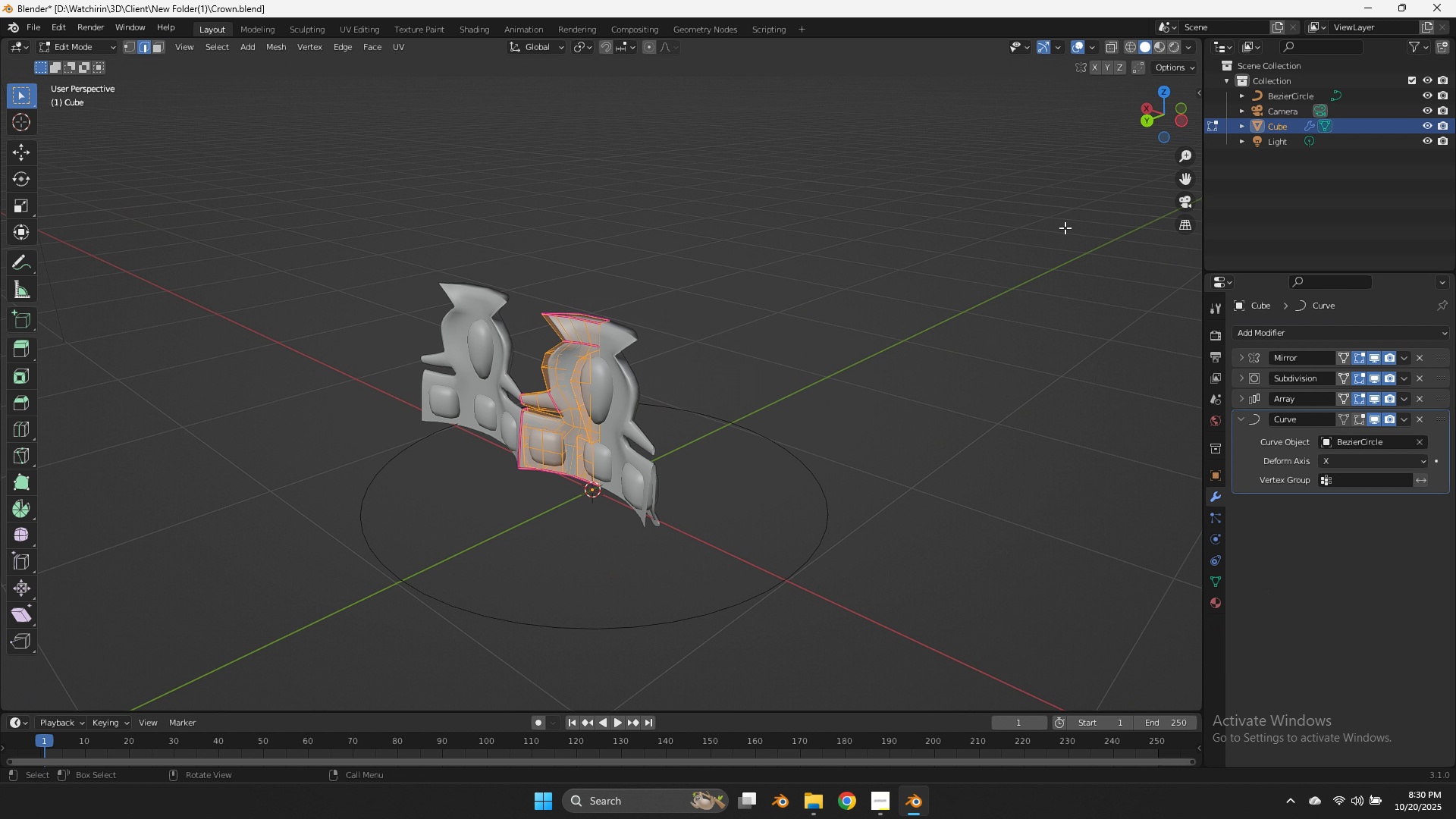 
key(Tab)
 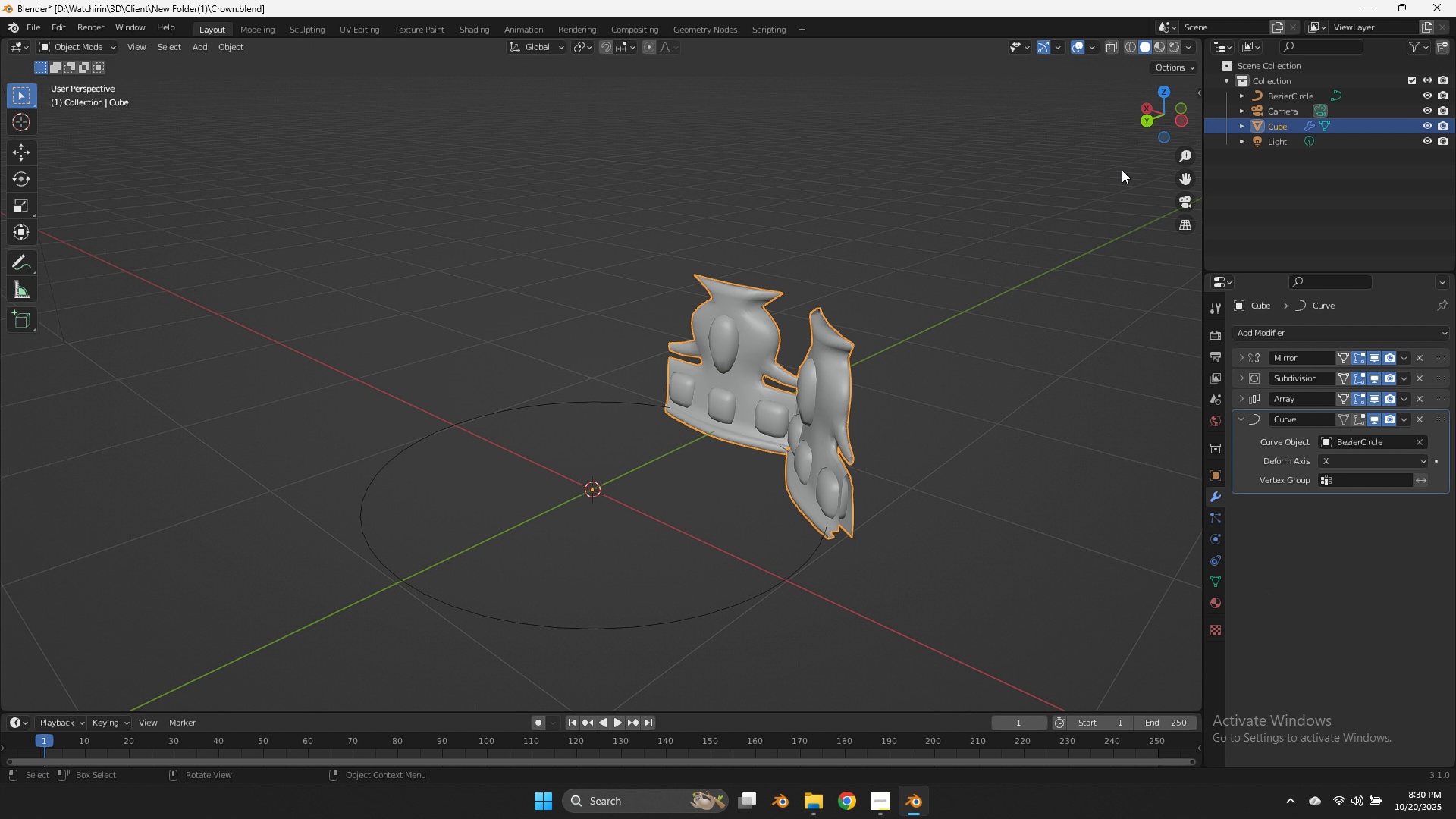 
key(Tab)
 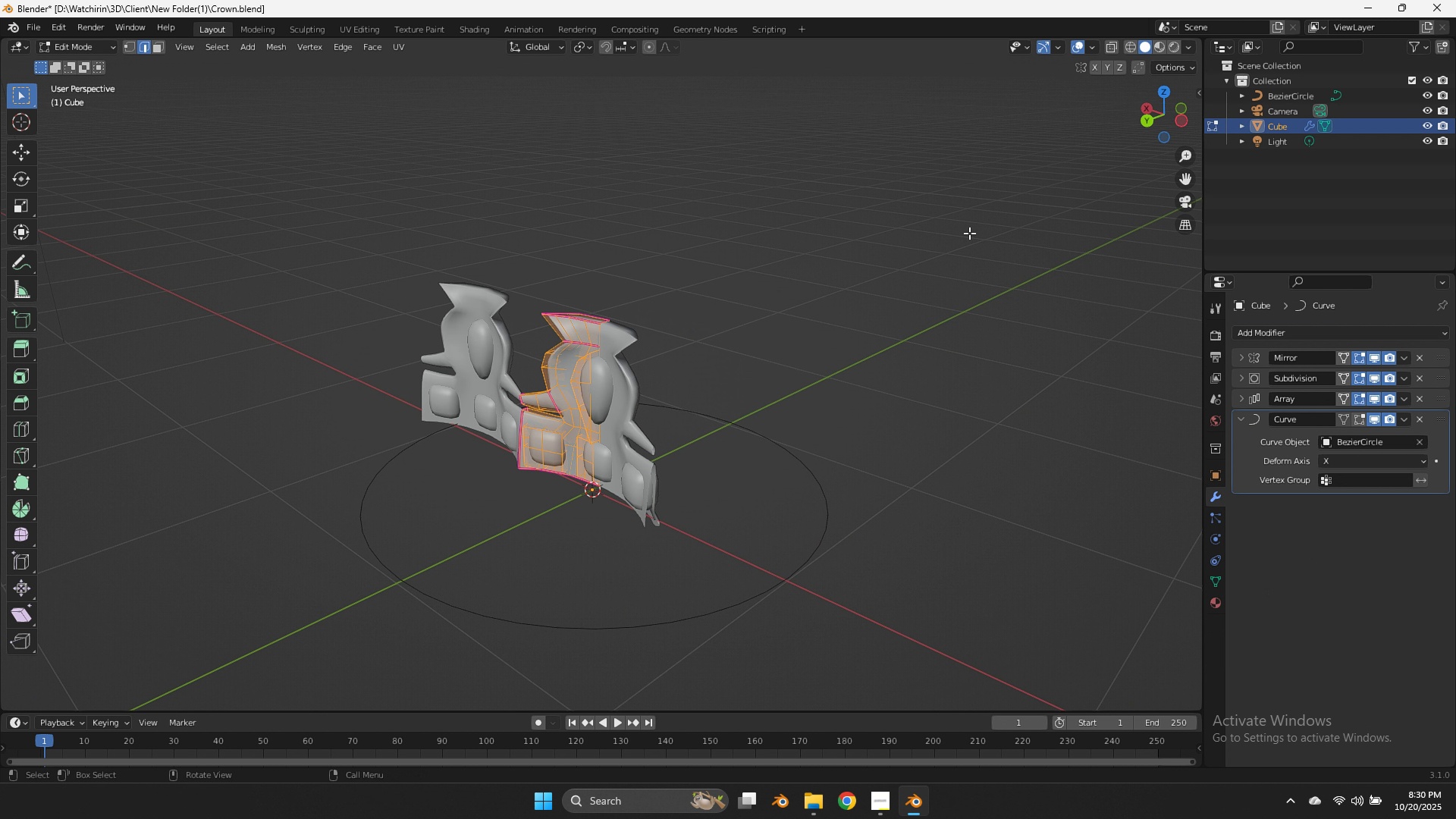 
key(Tab)
 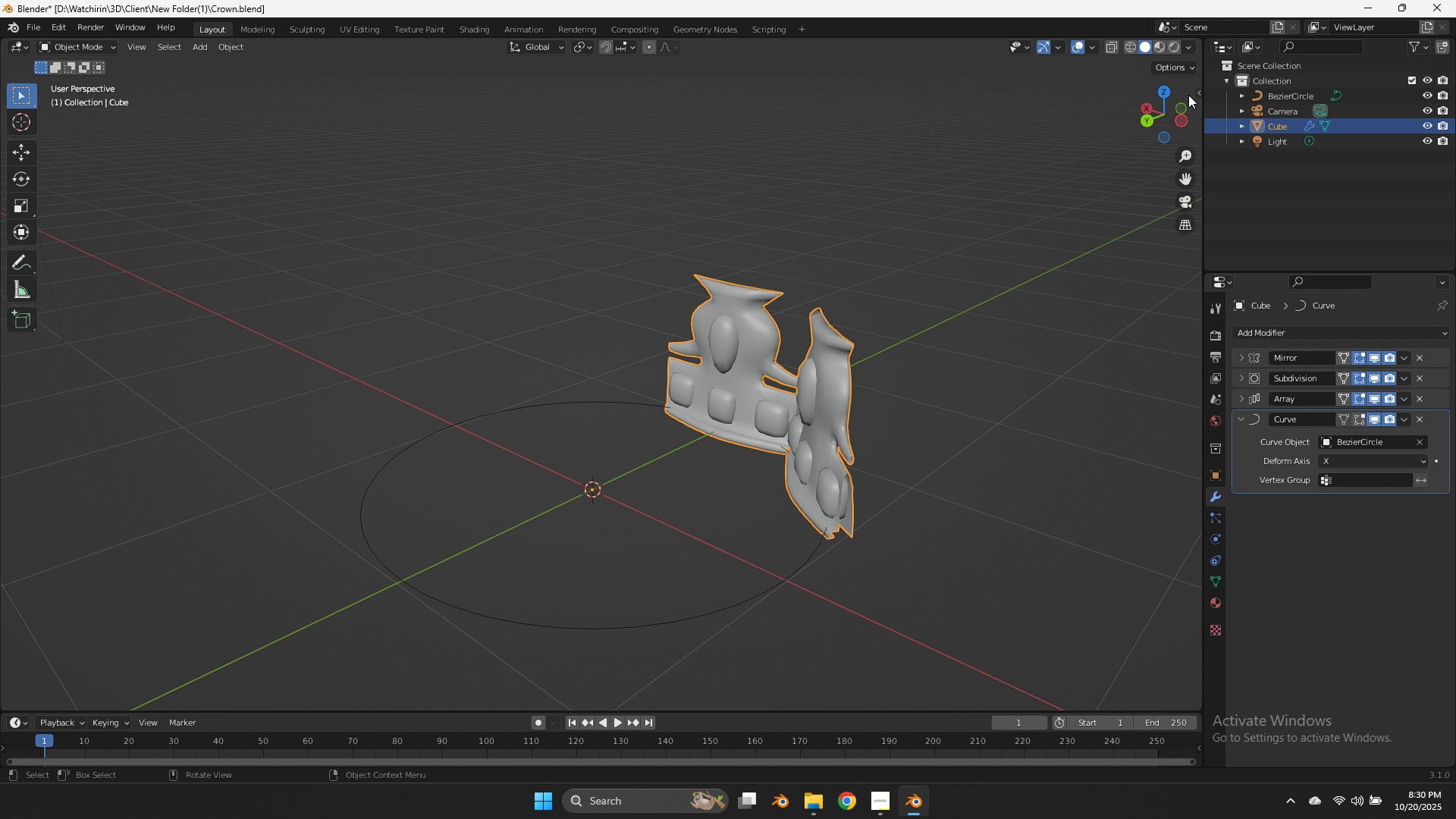 
left_click_drag(start_coordinate=[1163, 102], to_coordinate=[1064, 111])
 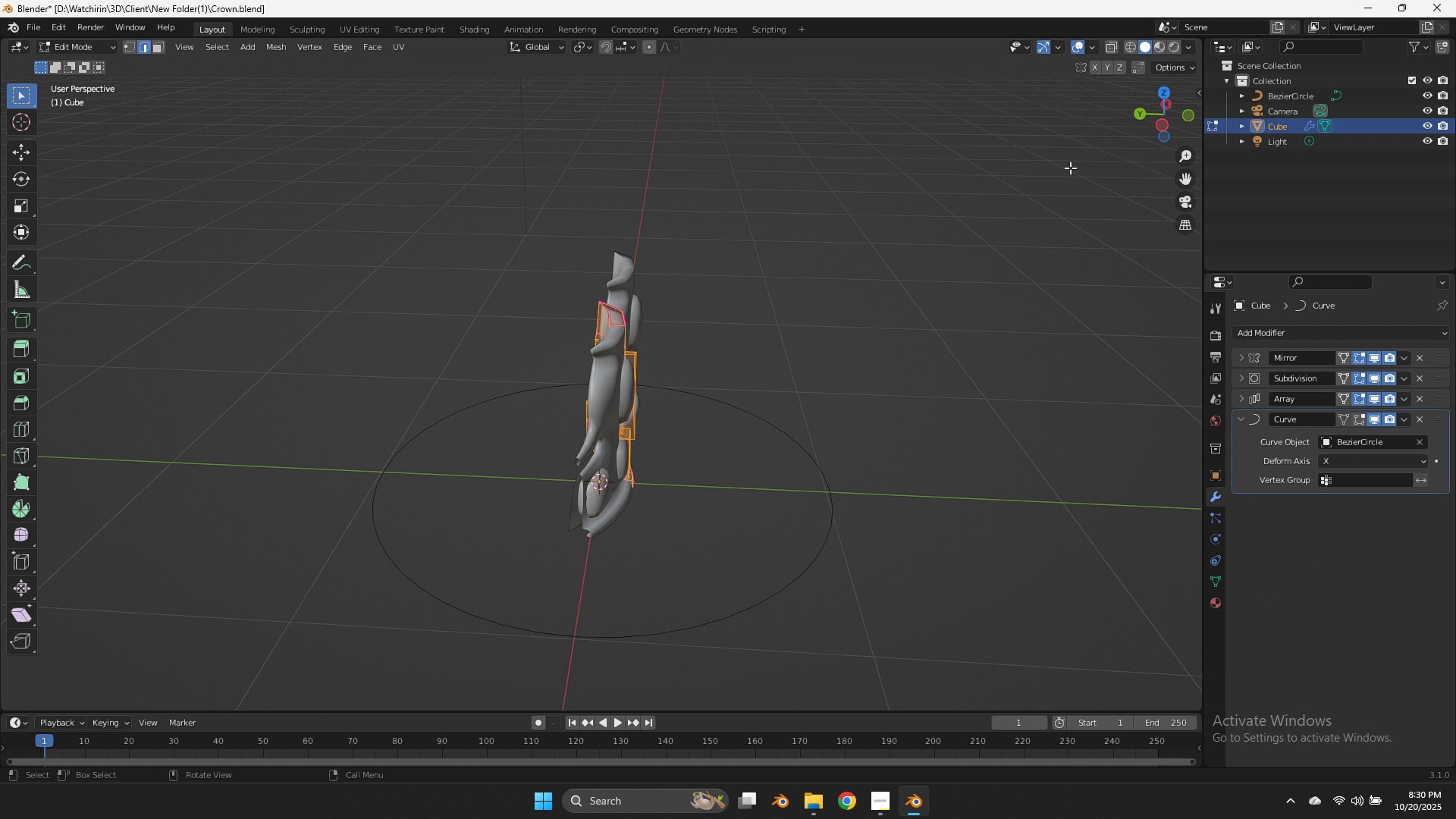 
key(Tab)
 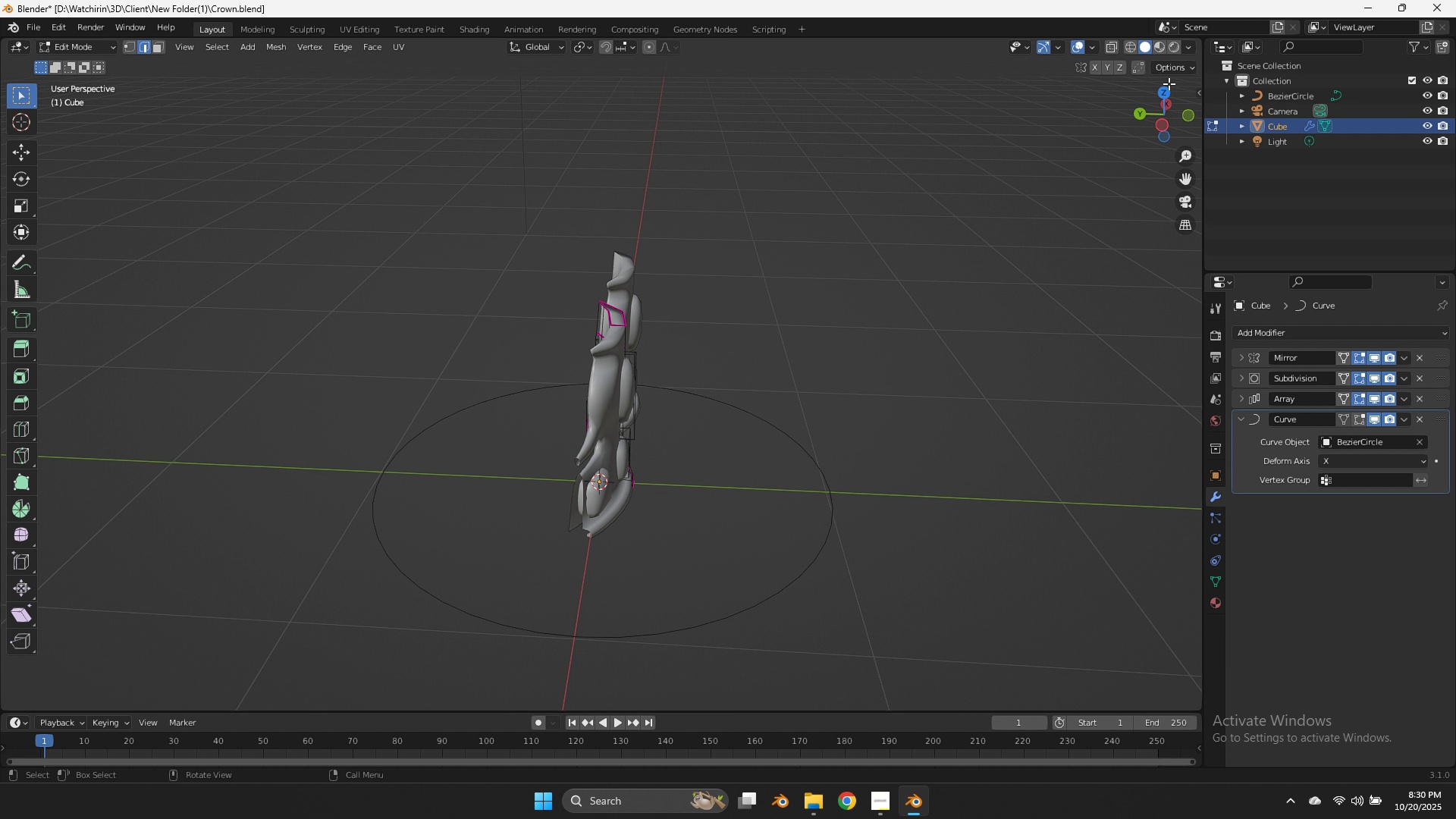 
double_click([1166, 91])
 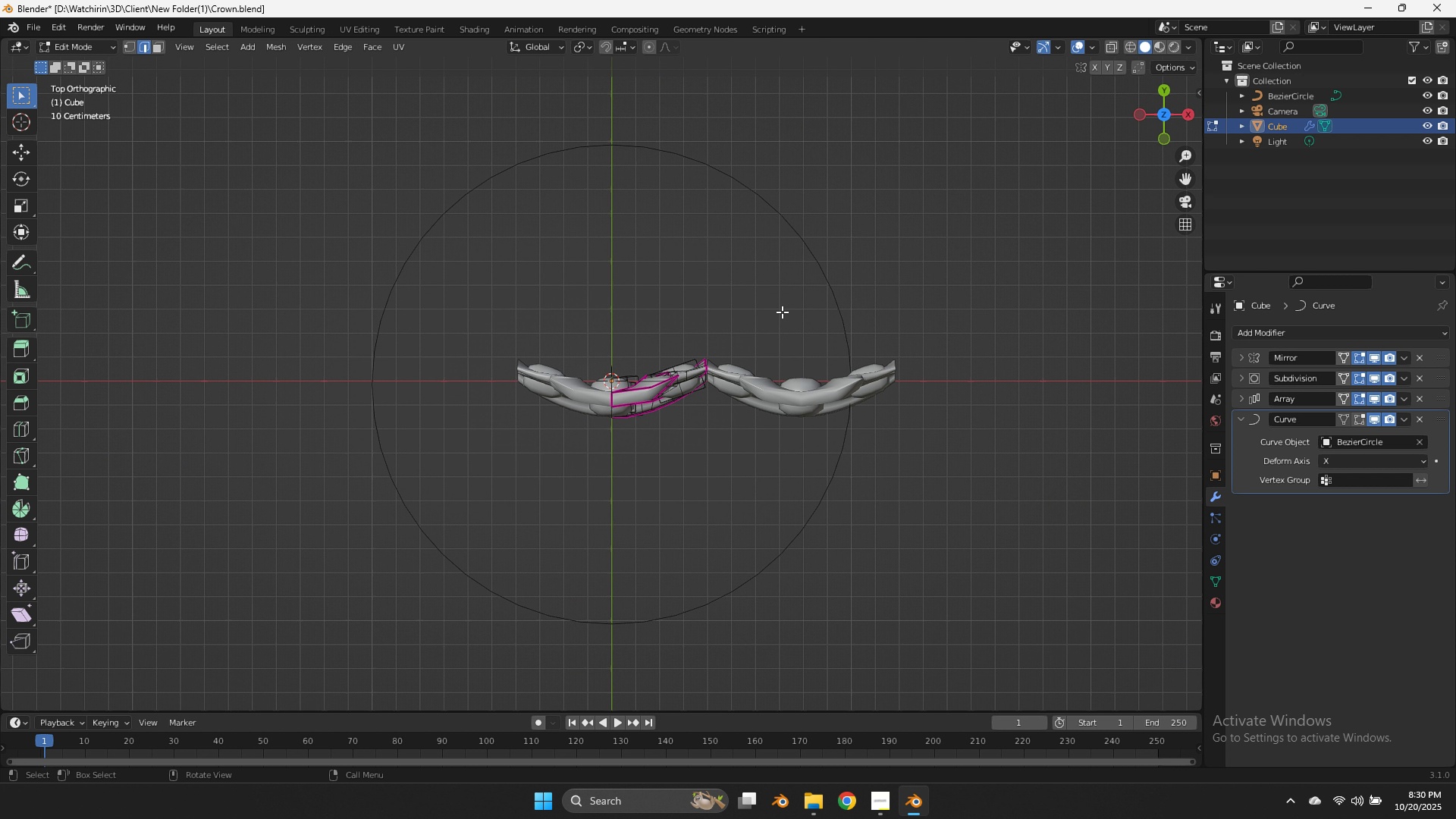 
key(Tab)
key(Tab)
type(ar)
 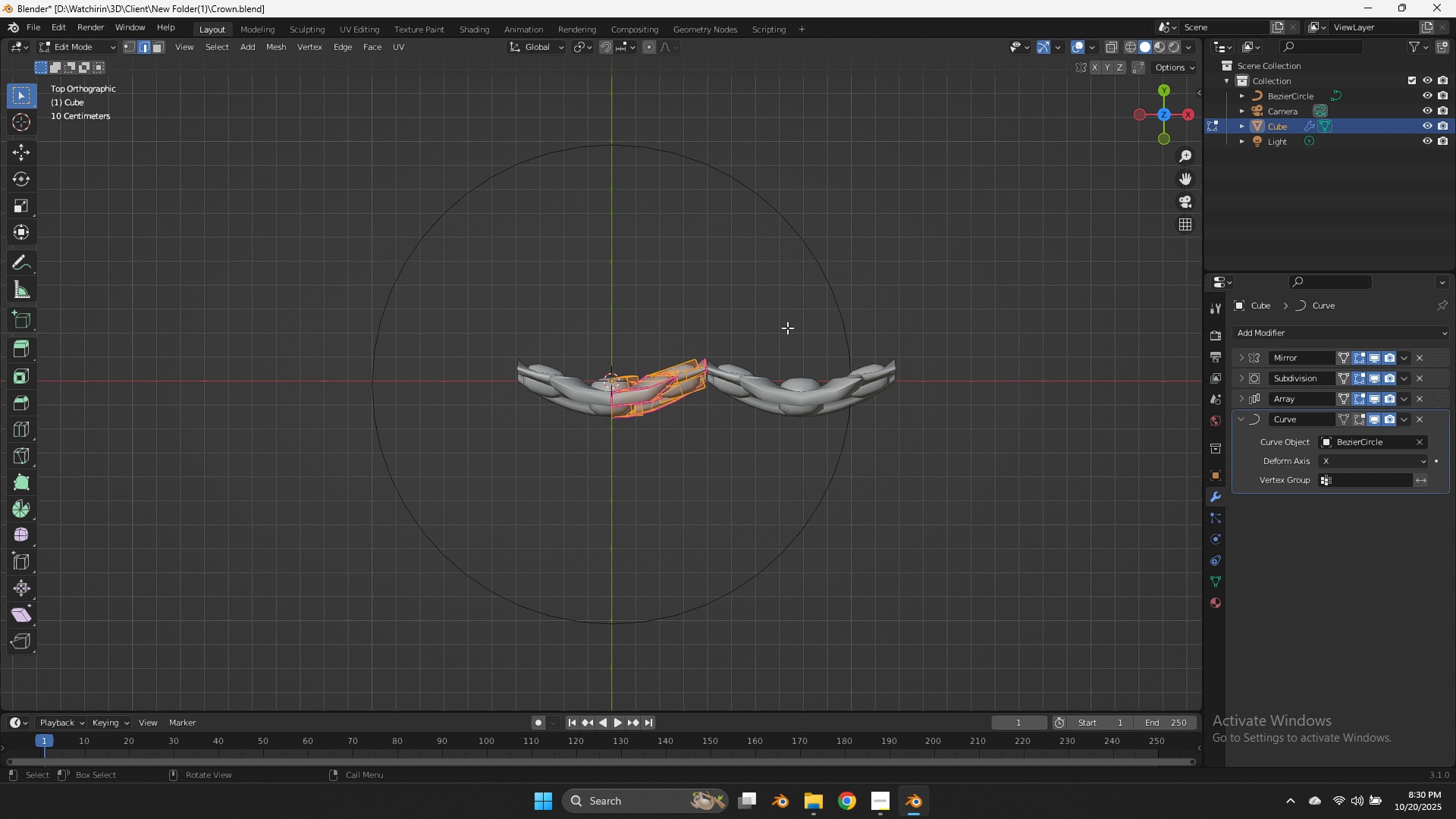 
right_click([787, 328])
 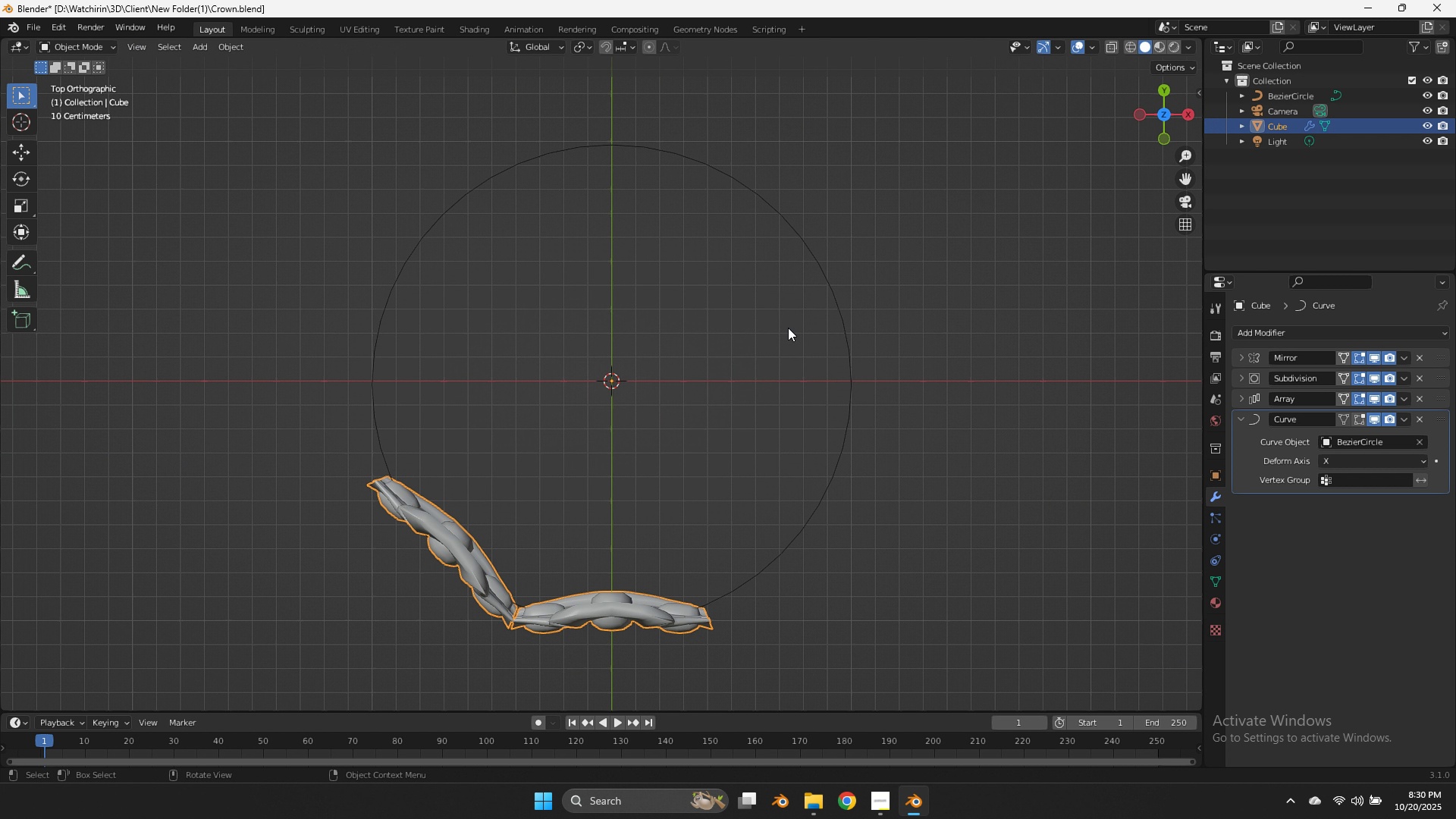 
key(Tab)
 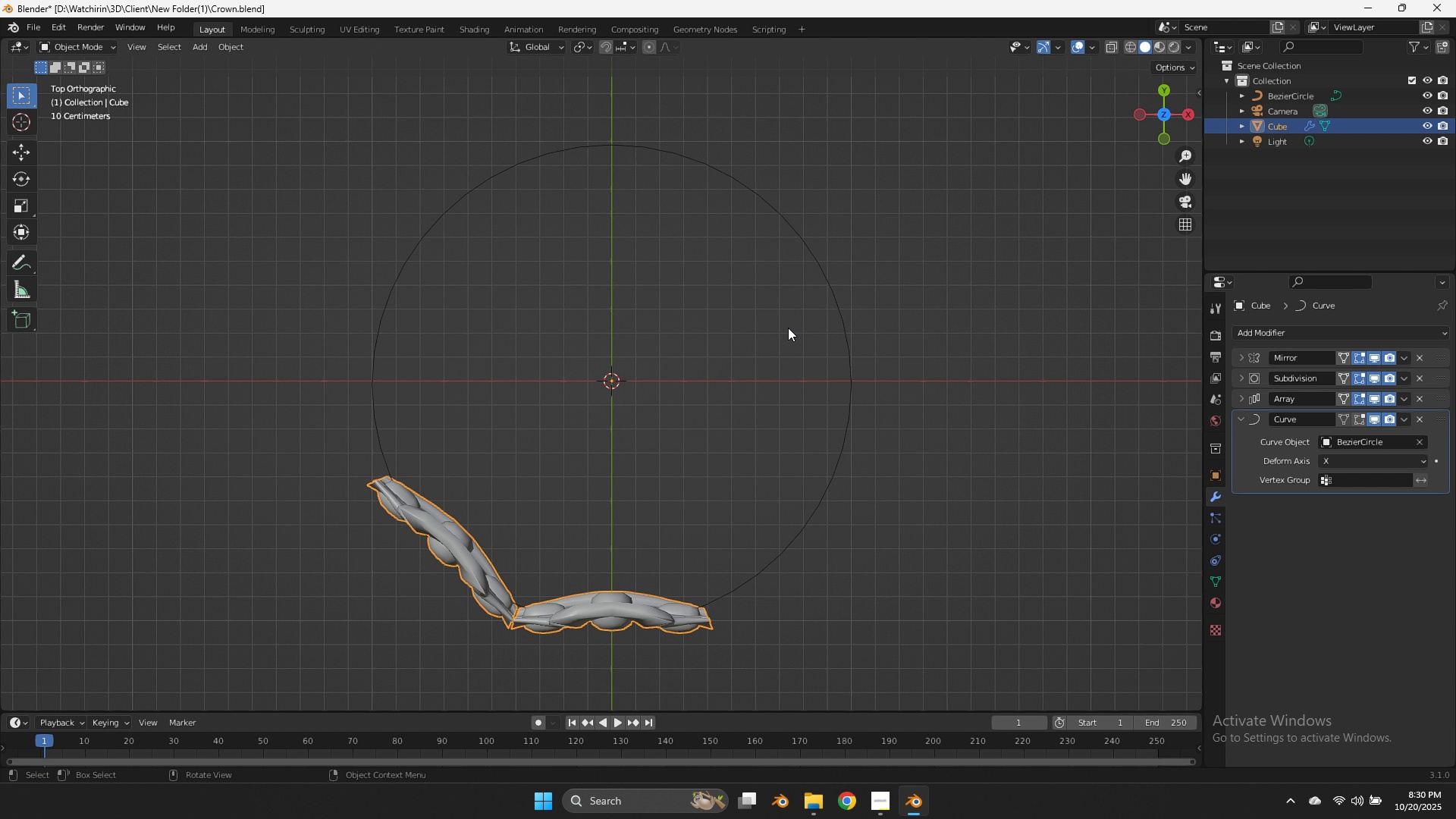 
key(R)
 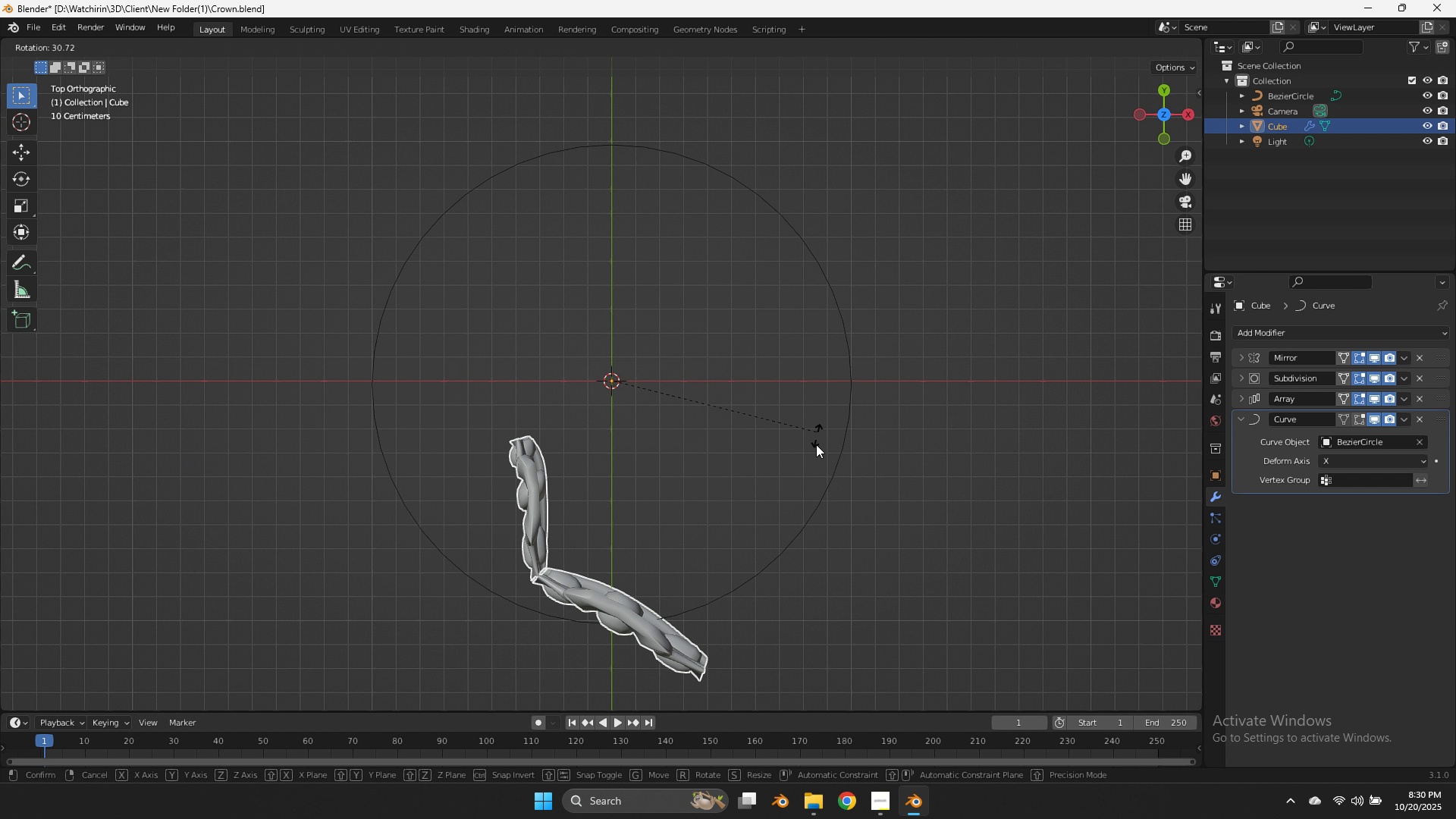 
hold_key(key=ControlLeft, duration=4.4)
left_click([441, 438])
 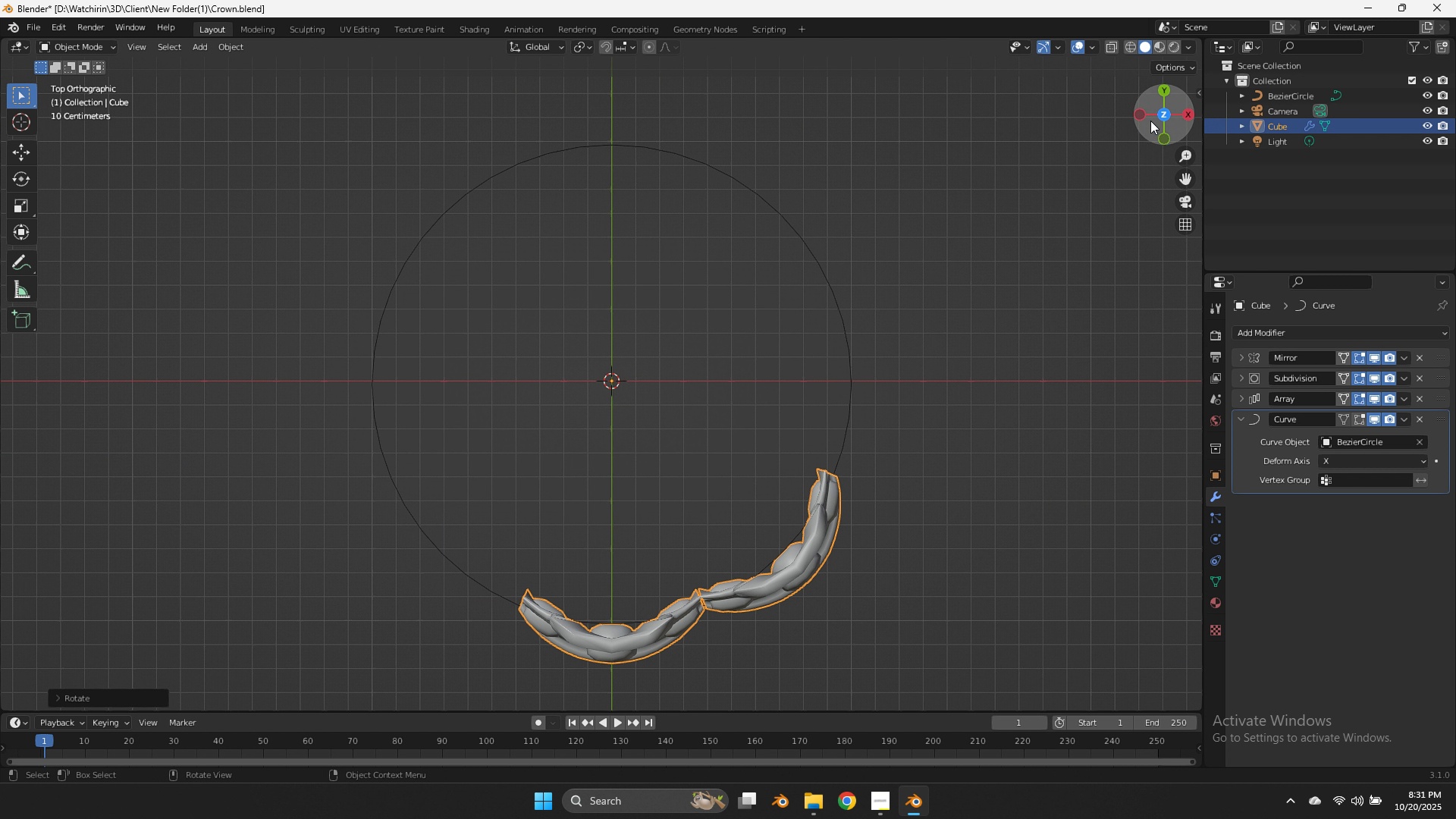 
left_click_drag(start_coordinate=[1156, 113], to_coordinate=[1151, 69])
 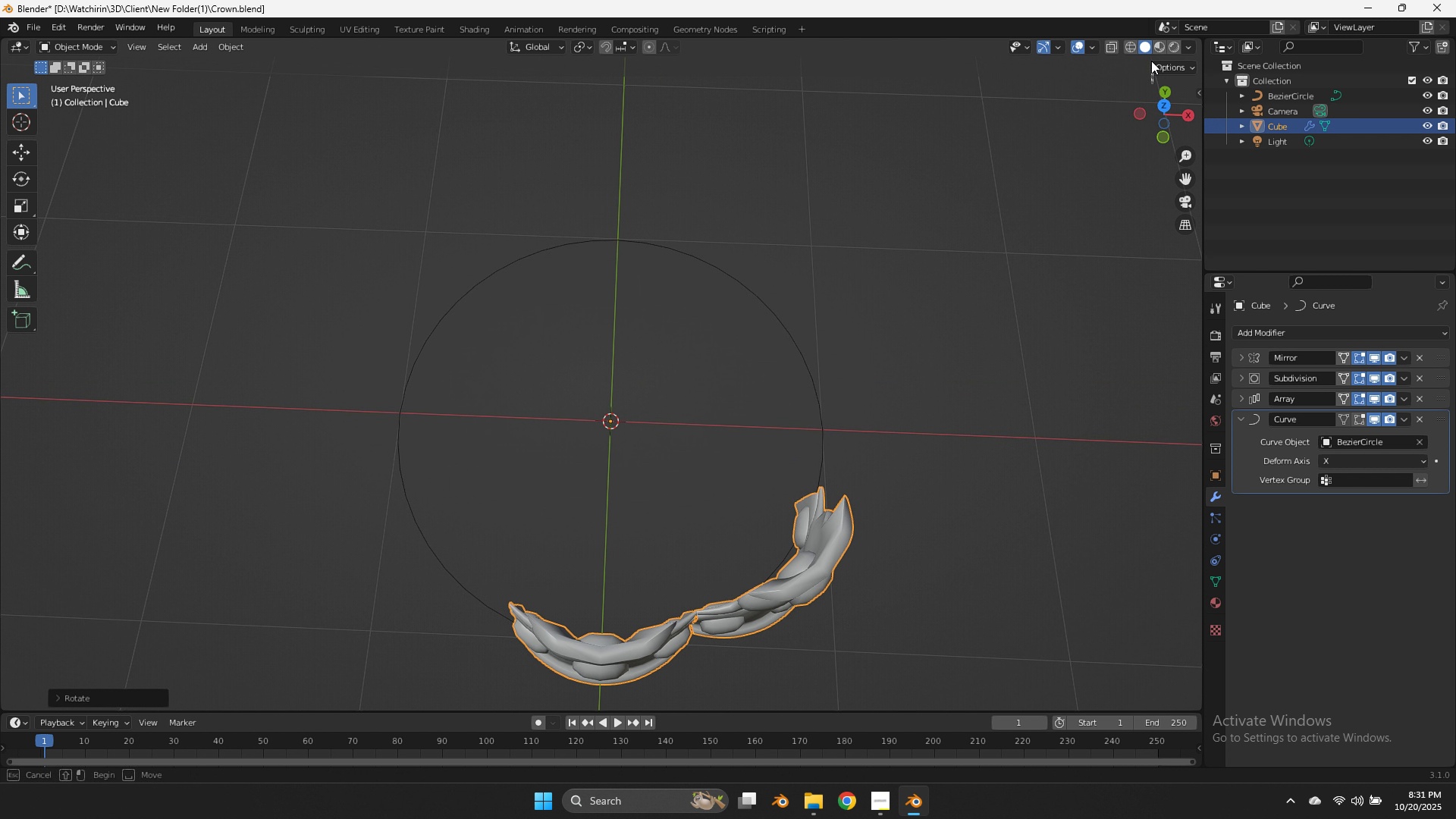 
left_click_drag(start_coordinate=[1153, 86], to_coordinate=[1151, 30])
 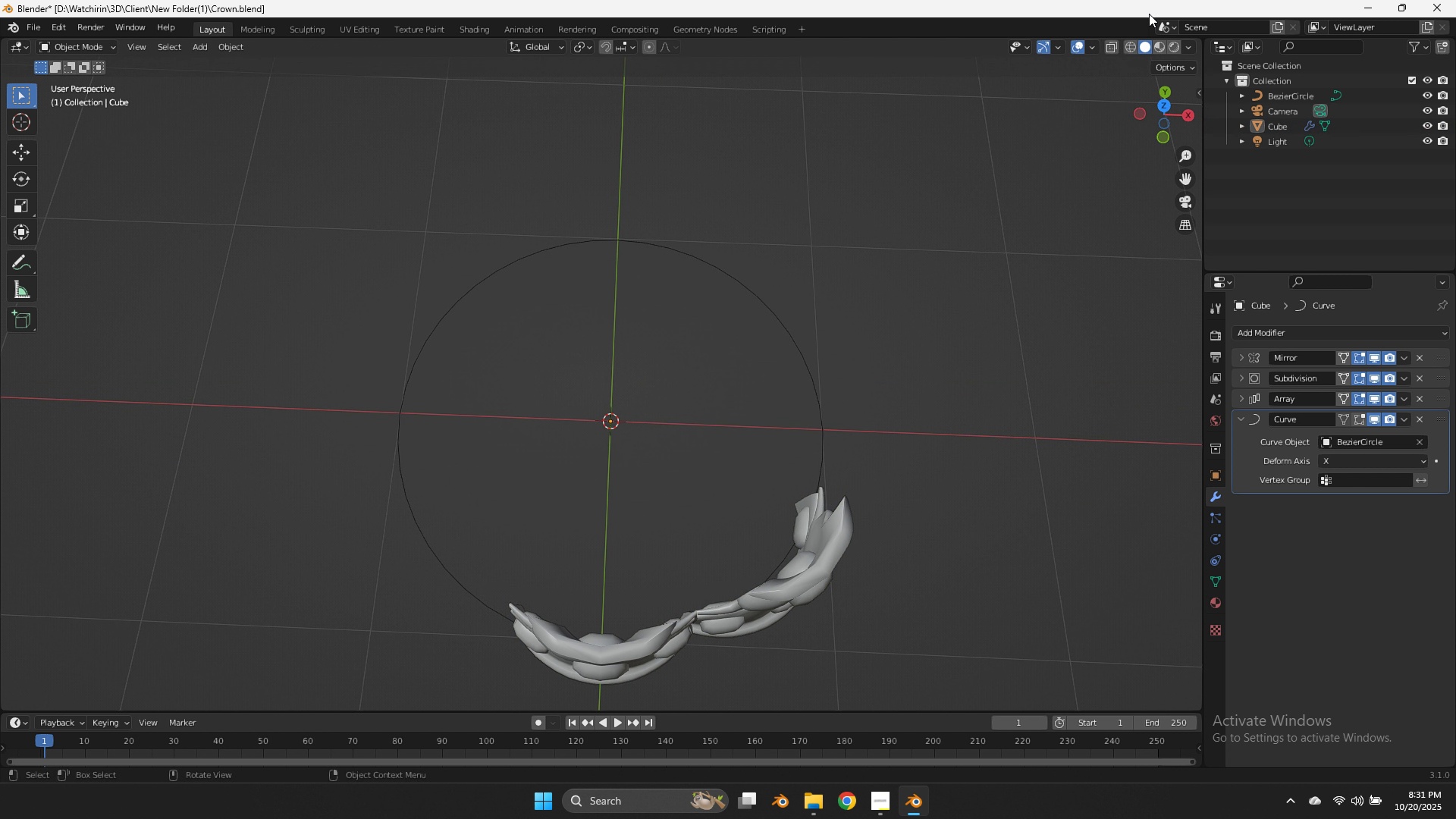 
left_click_drag(start_coordinate=[1150, 20], to_coordinate=[1149, 14])
 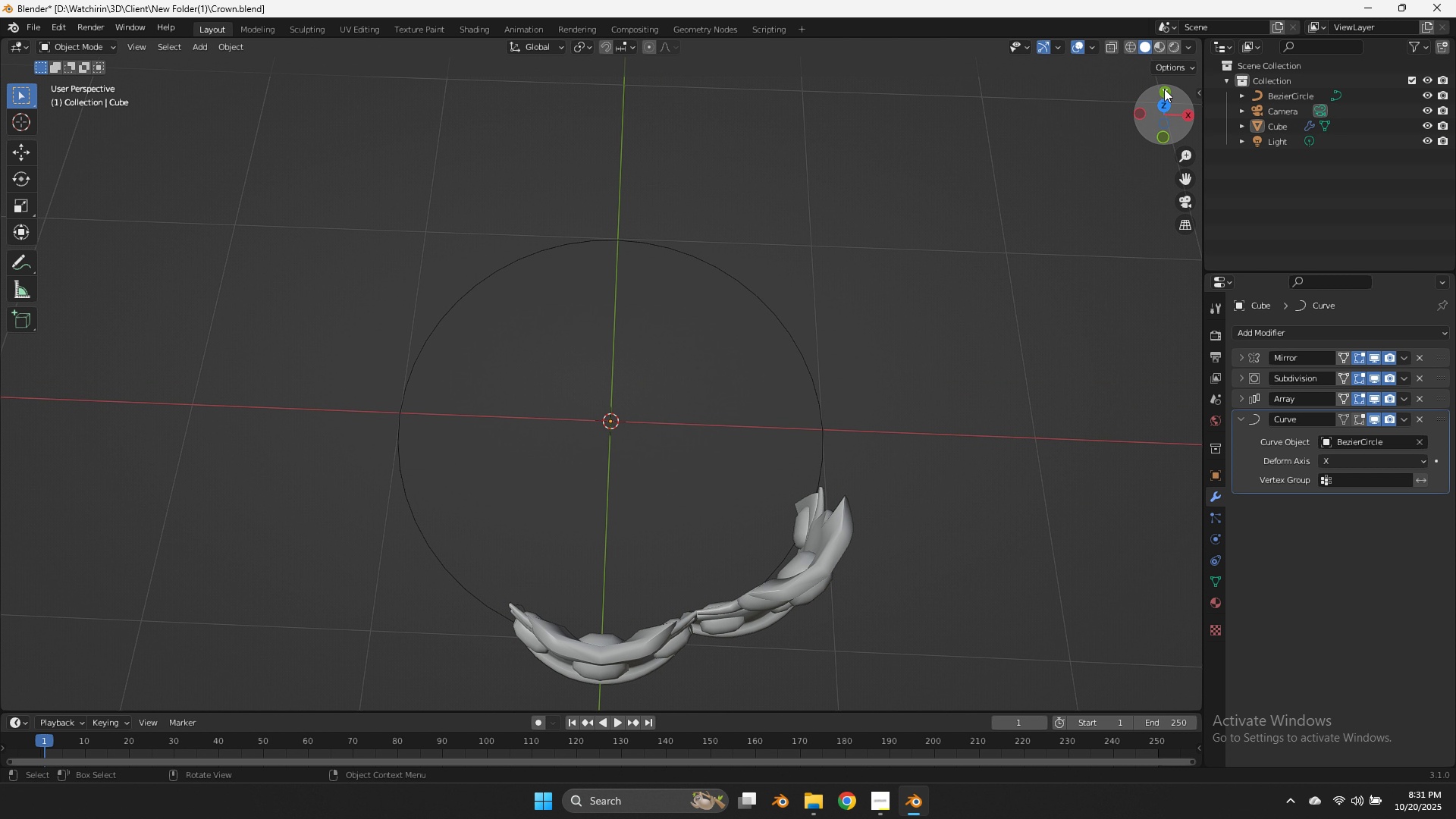 
left_click_drag(start_coordinate=[1163, 89], to_coordinate=[1150, 613])
 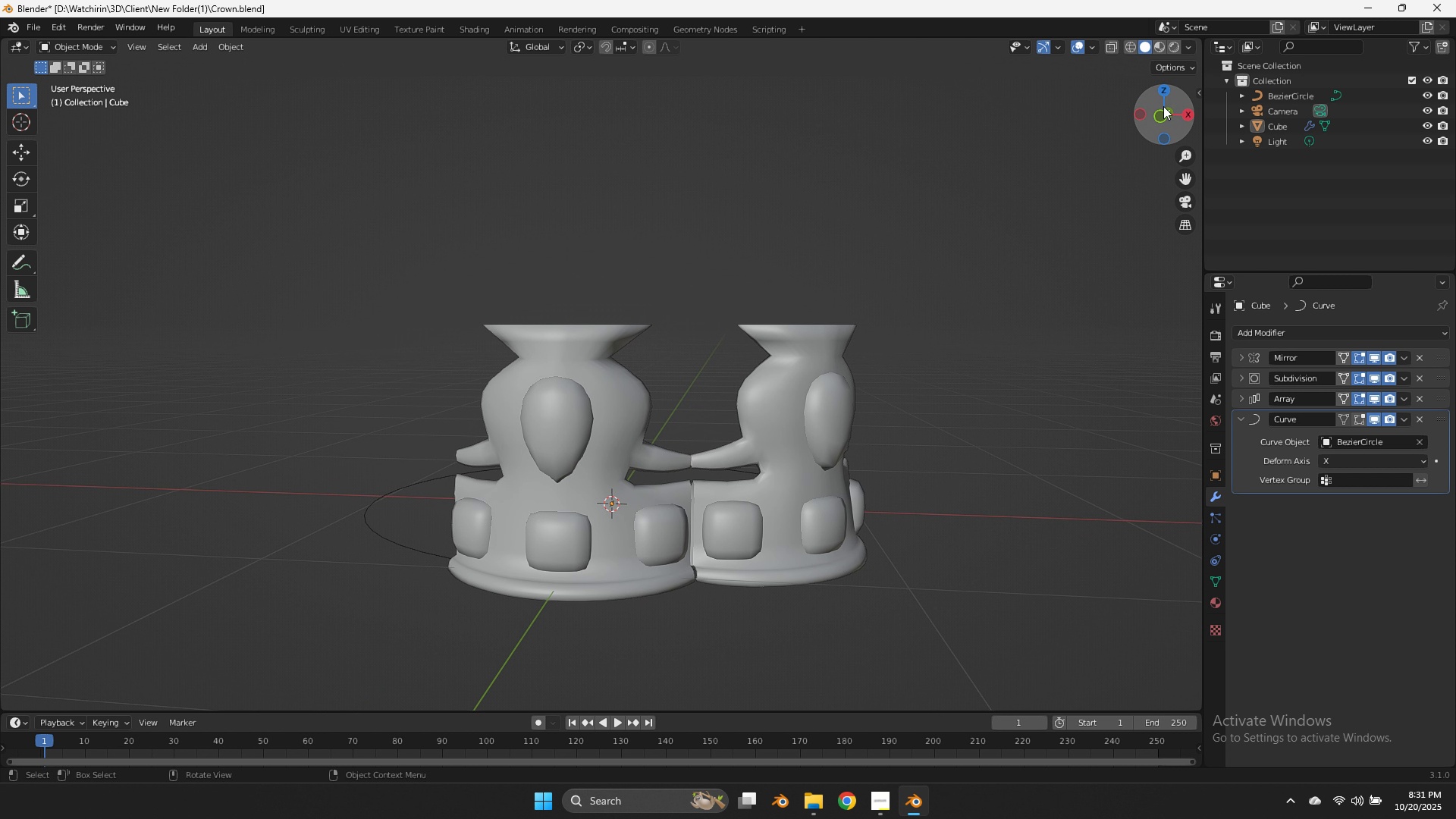 
left_click_drag(start_coordinate=[1163, 104], to_coordinate=[1185, 184])
 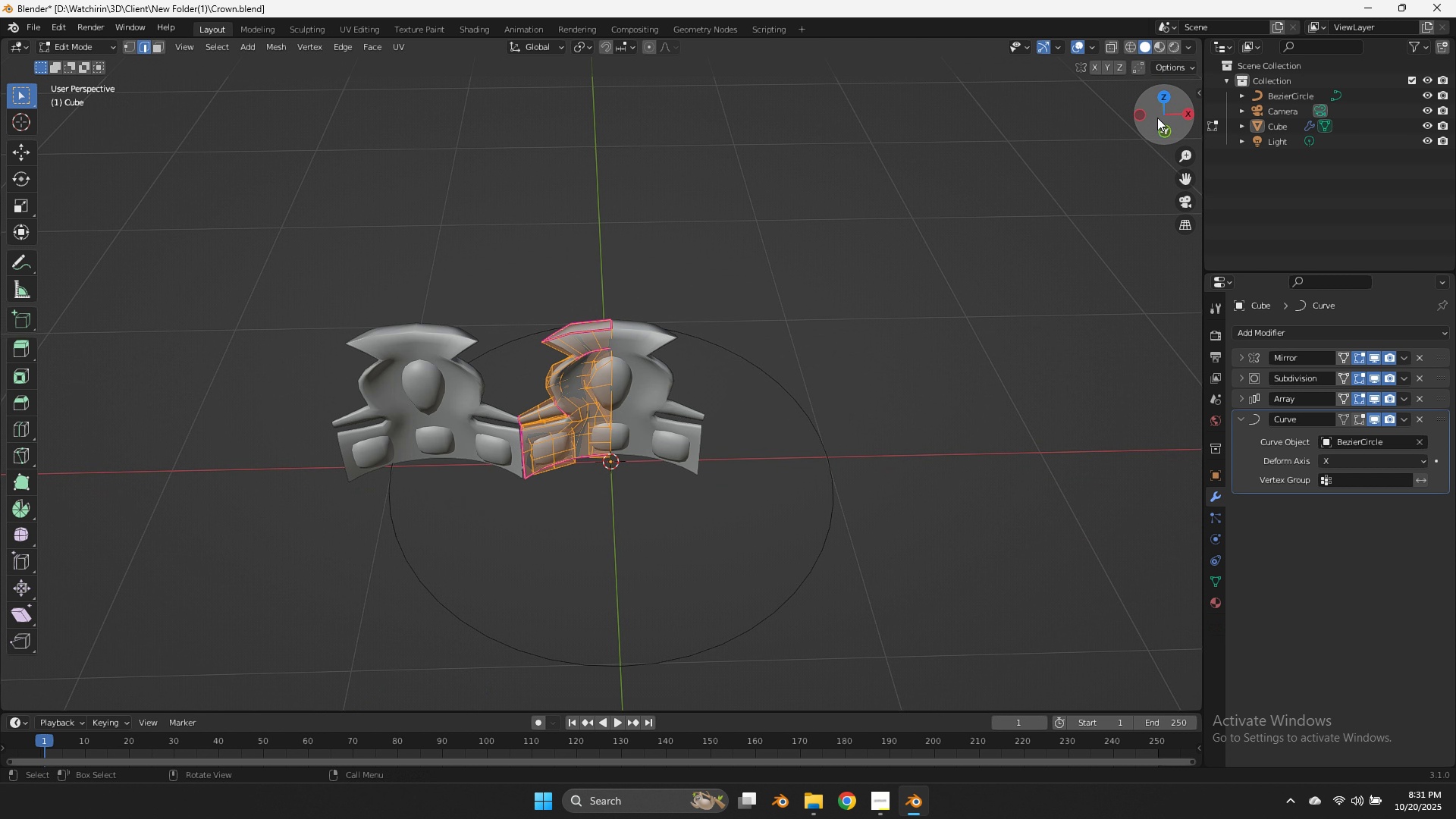 
key(Tab)
 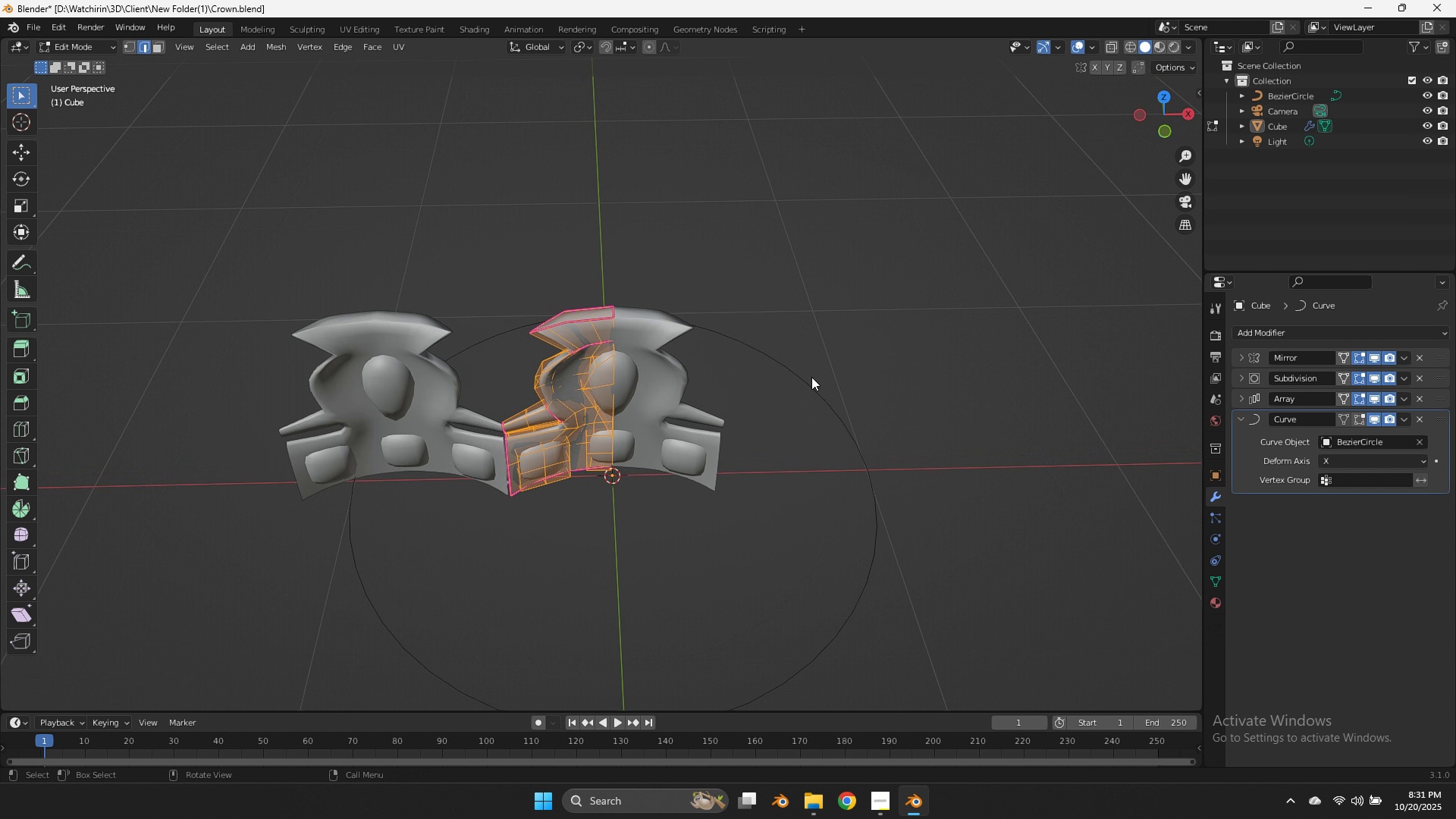 
scroll: coordinate [811, 377], scroll_direction: up, amount: 2.0
 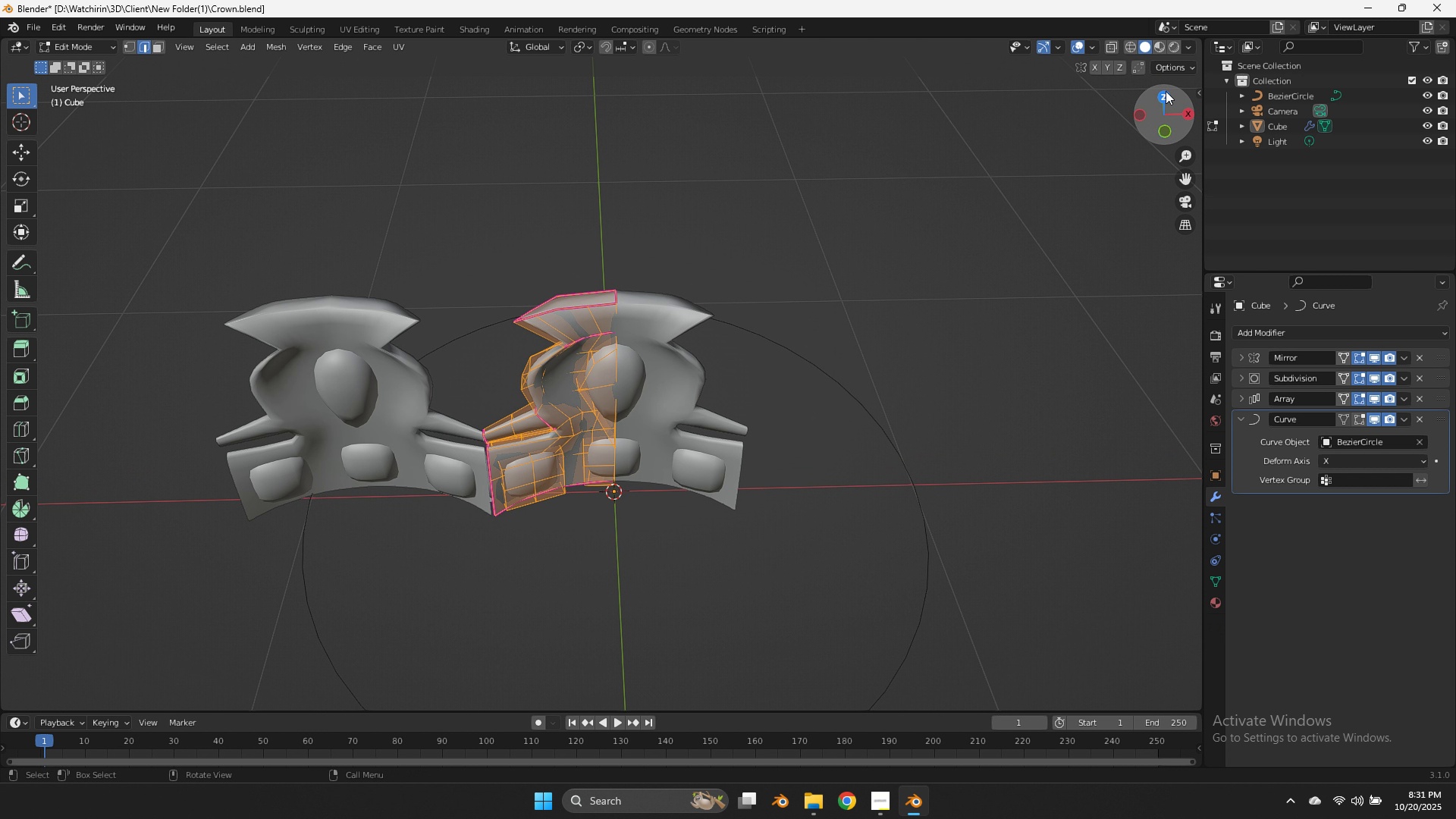 
left_click([1166, 91])
 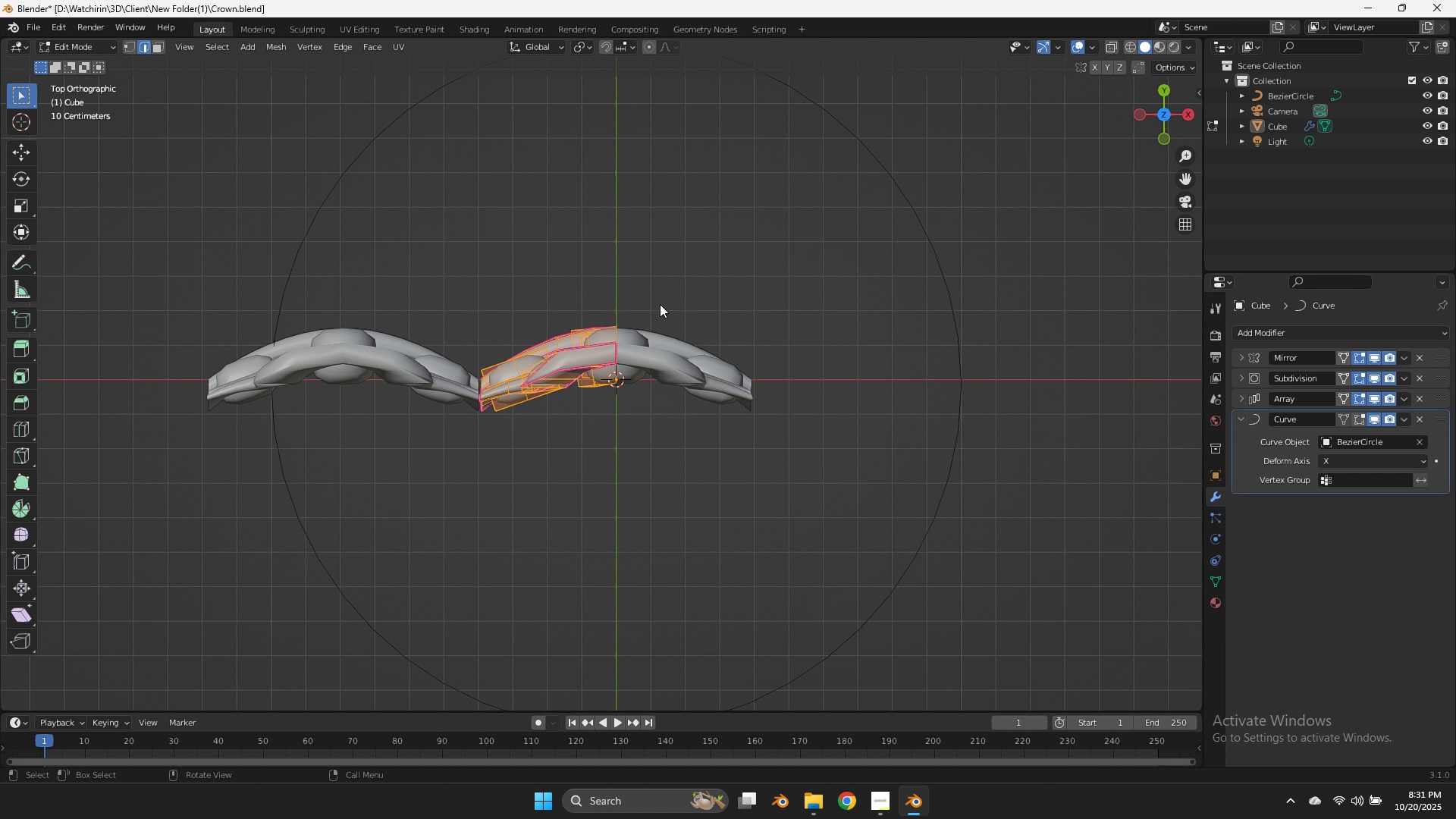 
key(Z)
 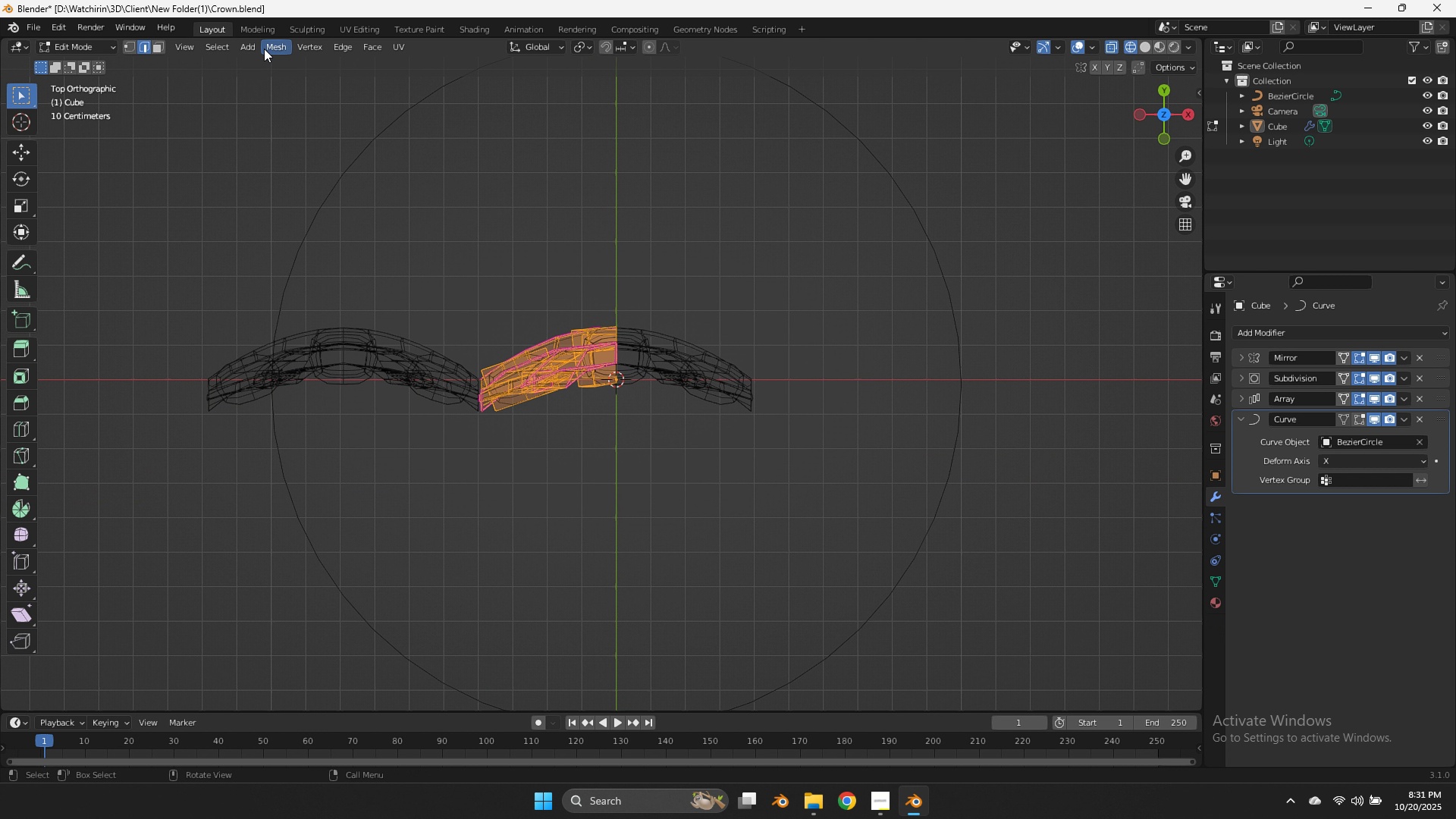 
left_click([130, 47])
 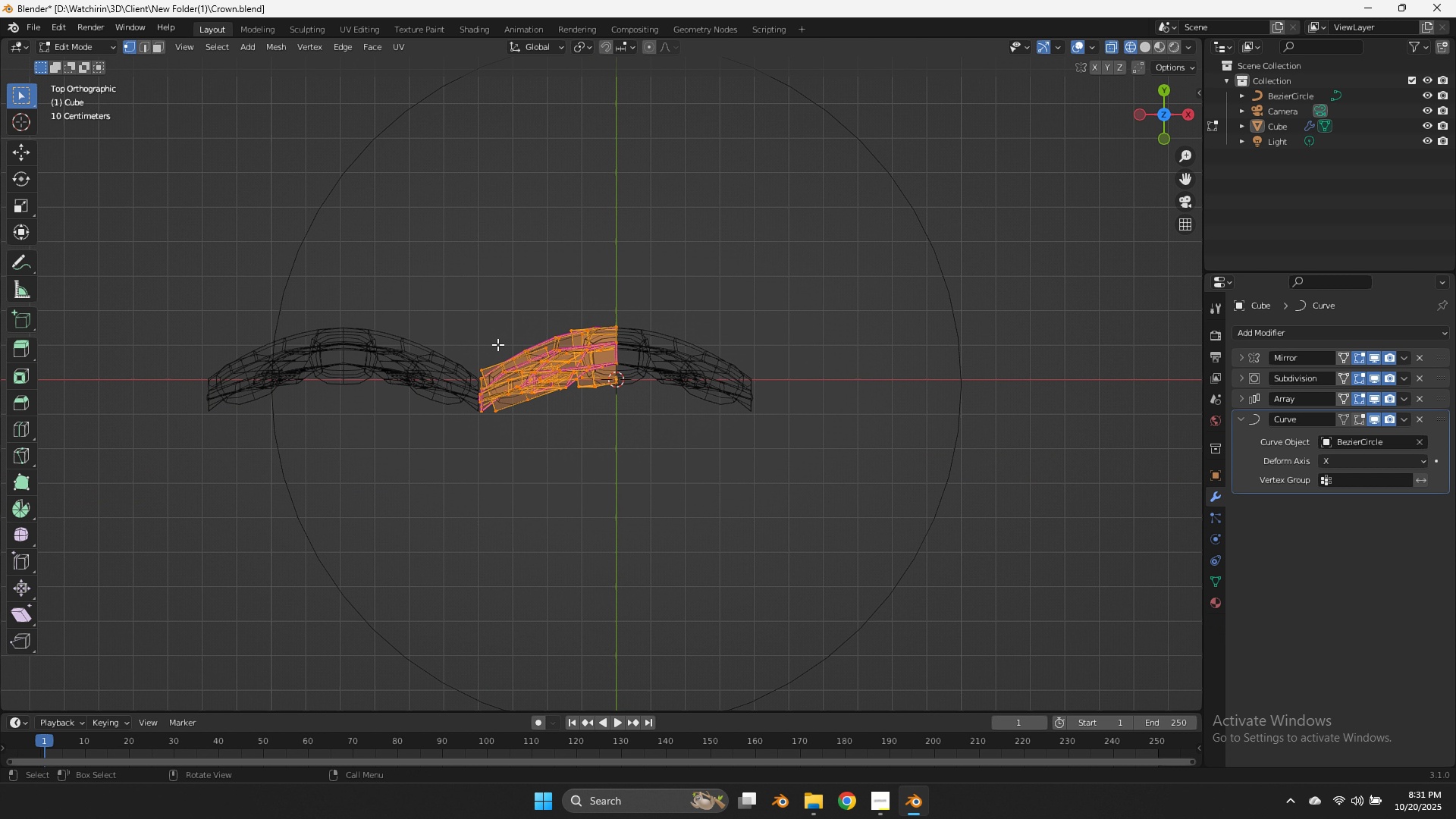 
left_click_drag(start_coordinate=[498, 347], to_coordinate=[420, 494])
 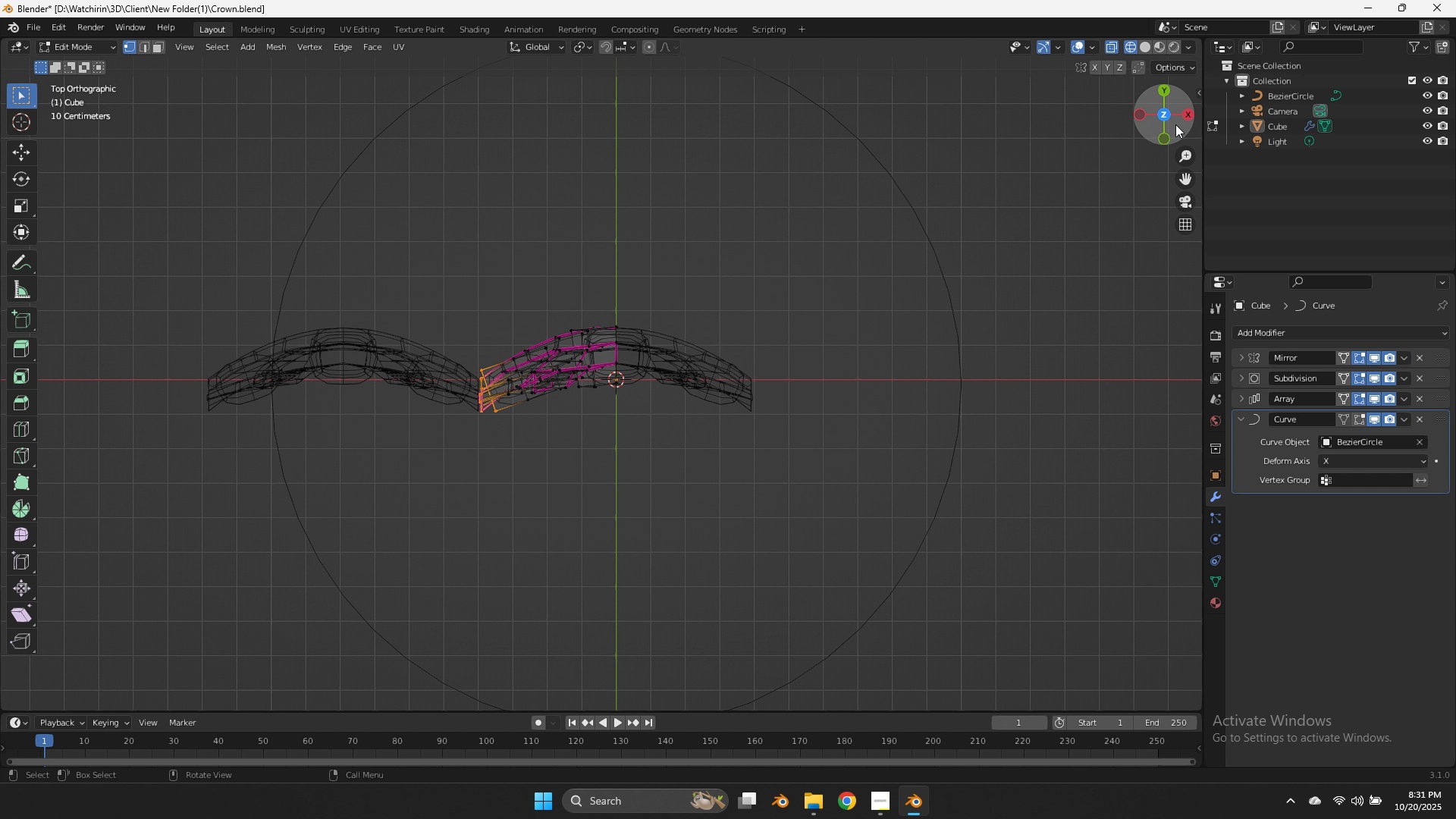 
left_click_drag(start_coordinate=[1177, 120], to_coordinate=[1199, 621])
 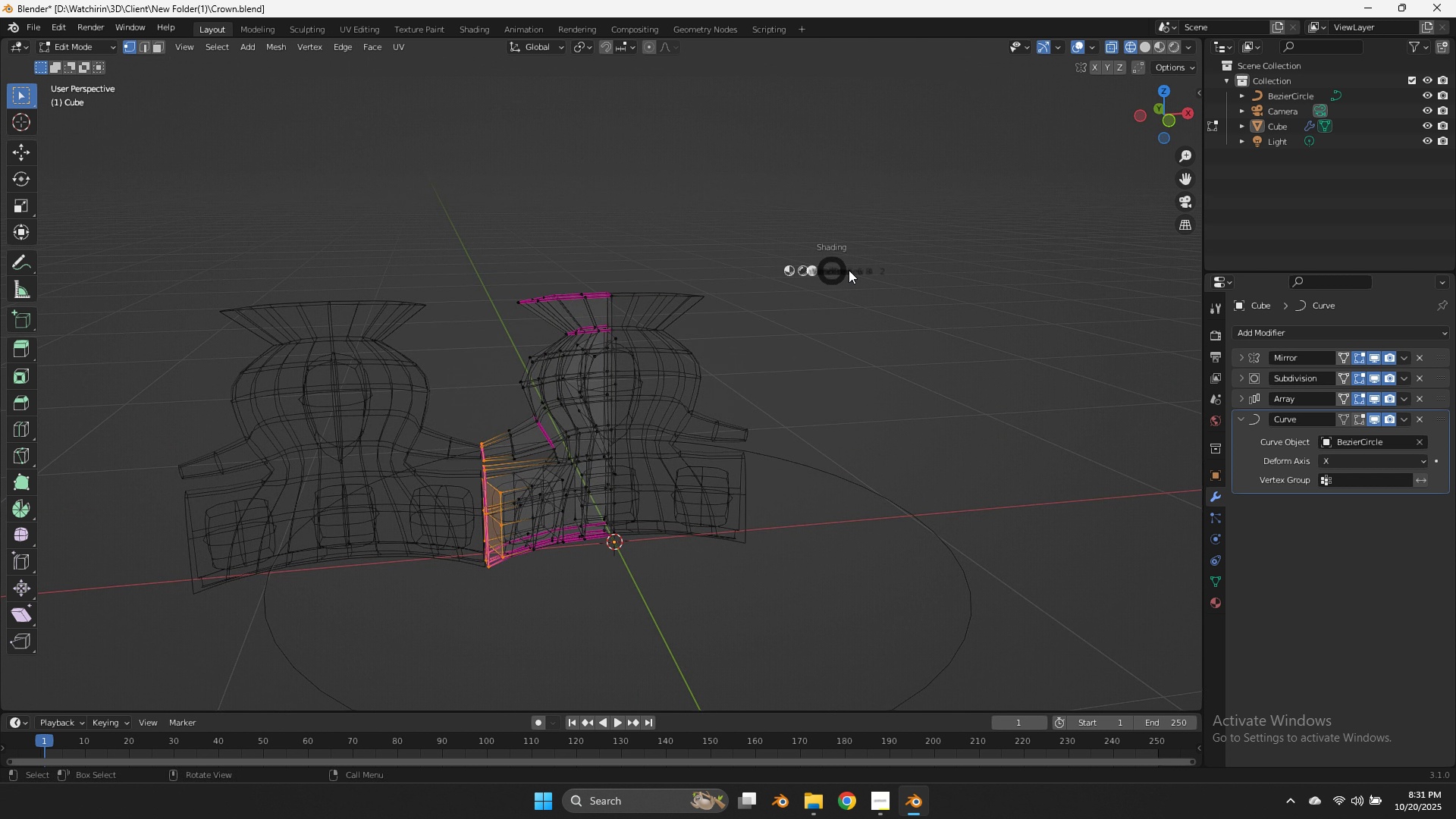 
key(Z)
 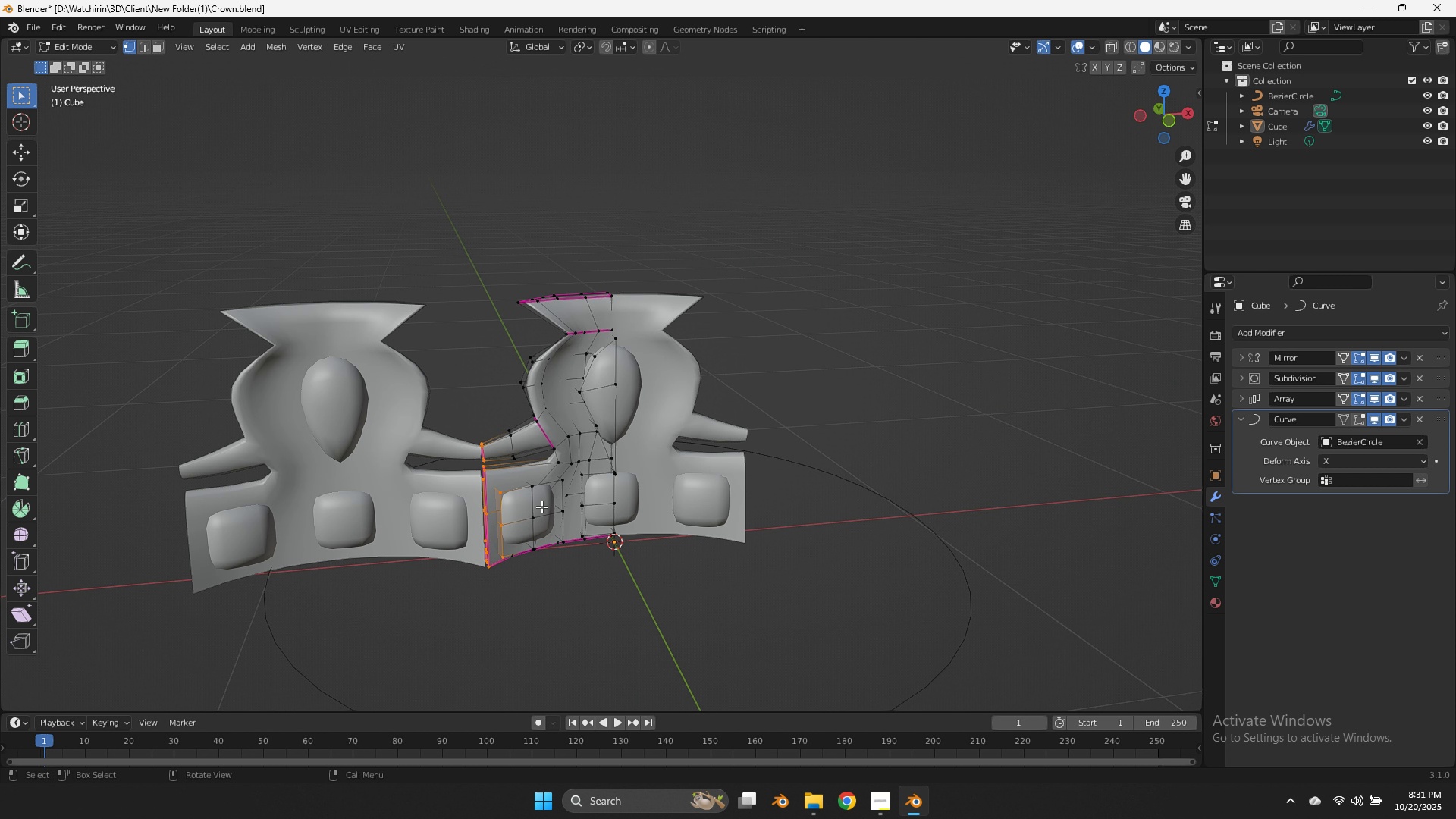 
hold_key(key=ControlLeft, duration=0.42)
 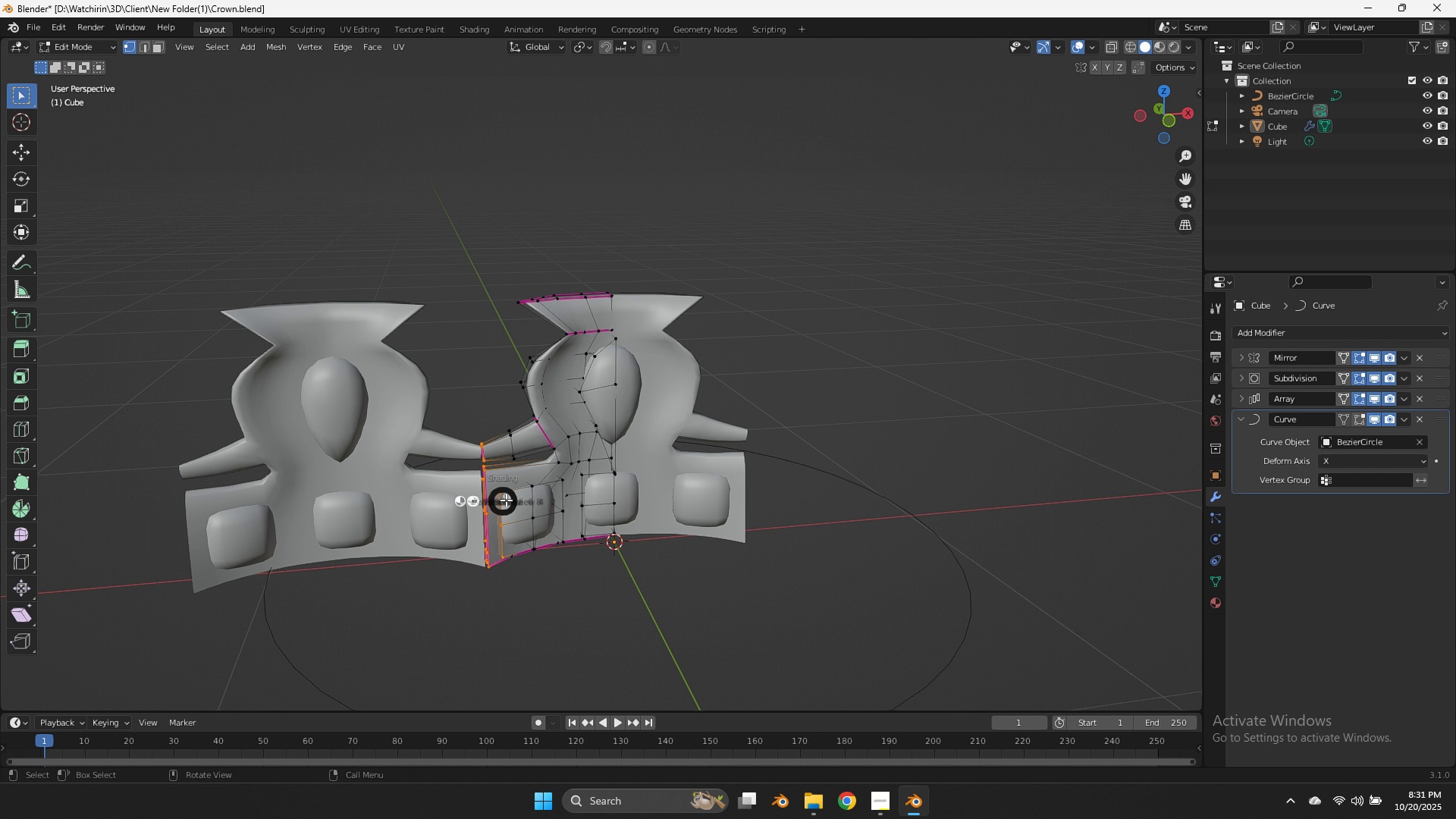 
key(Z)
 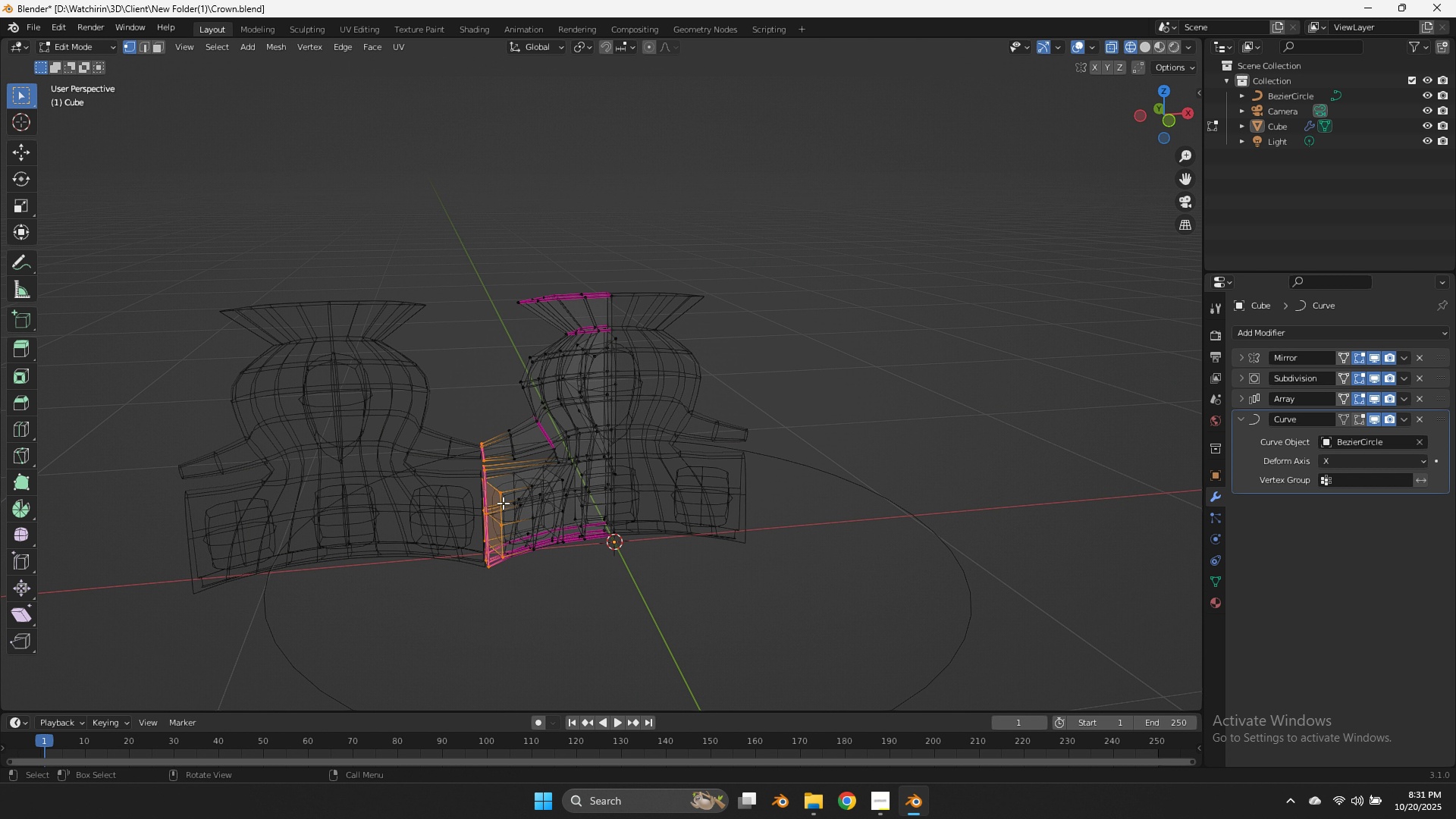 
hold_key(key=AltLeft, duration=1.17)
hold_key(key=ShiftLeft, duration=1.05)
double_click([500, 505])
 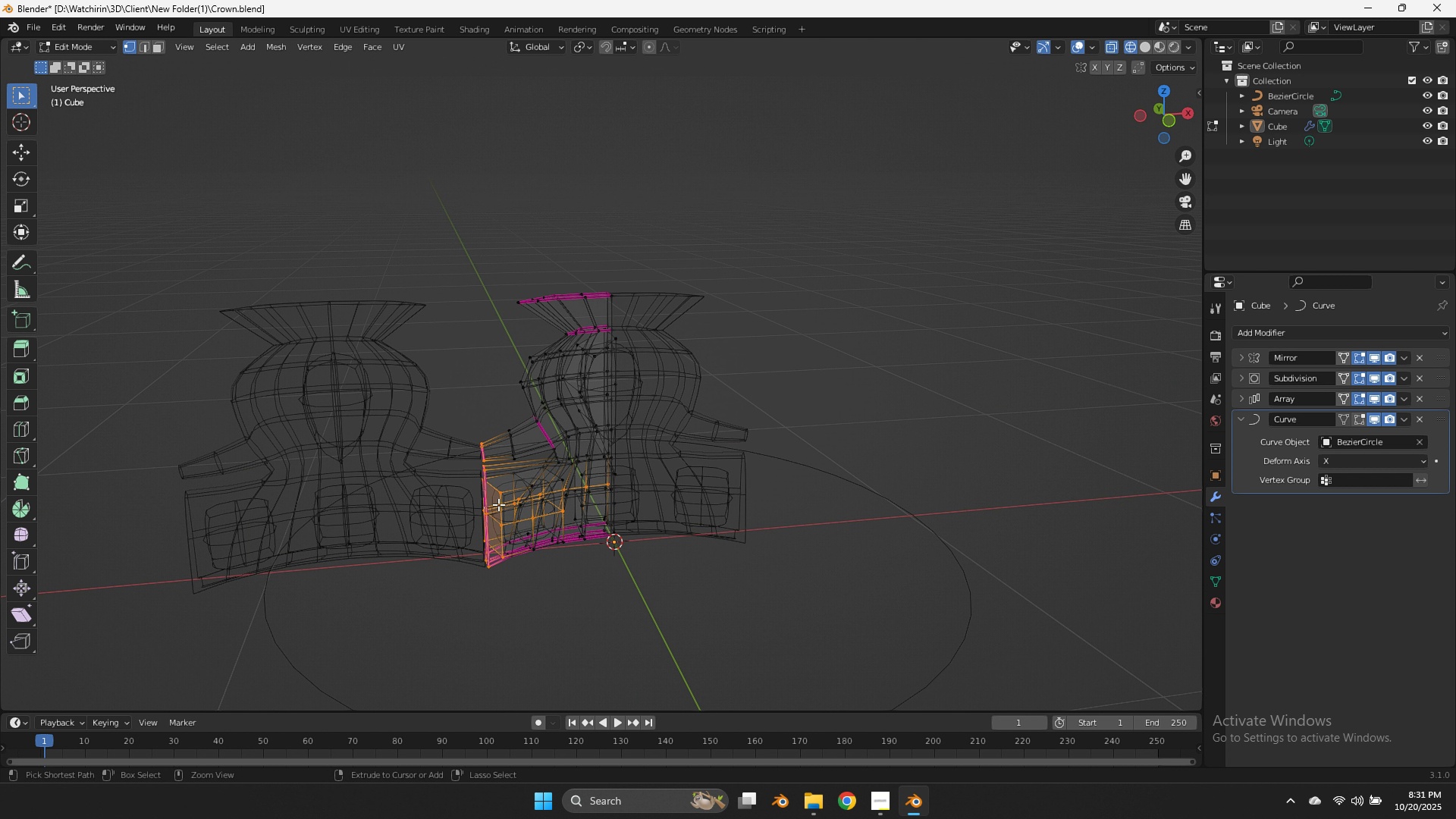 
key(Control+Z)
 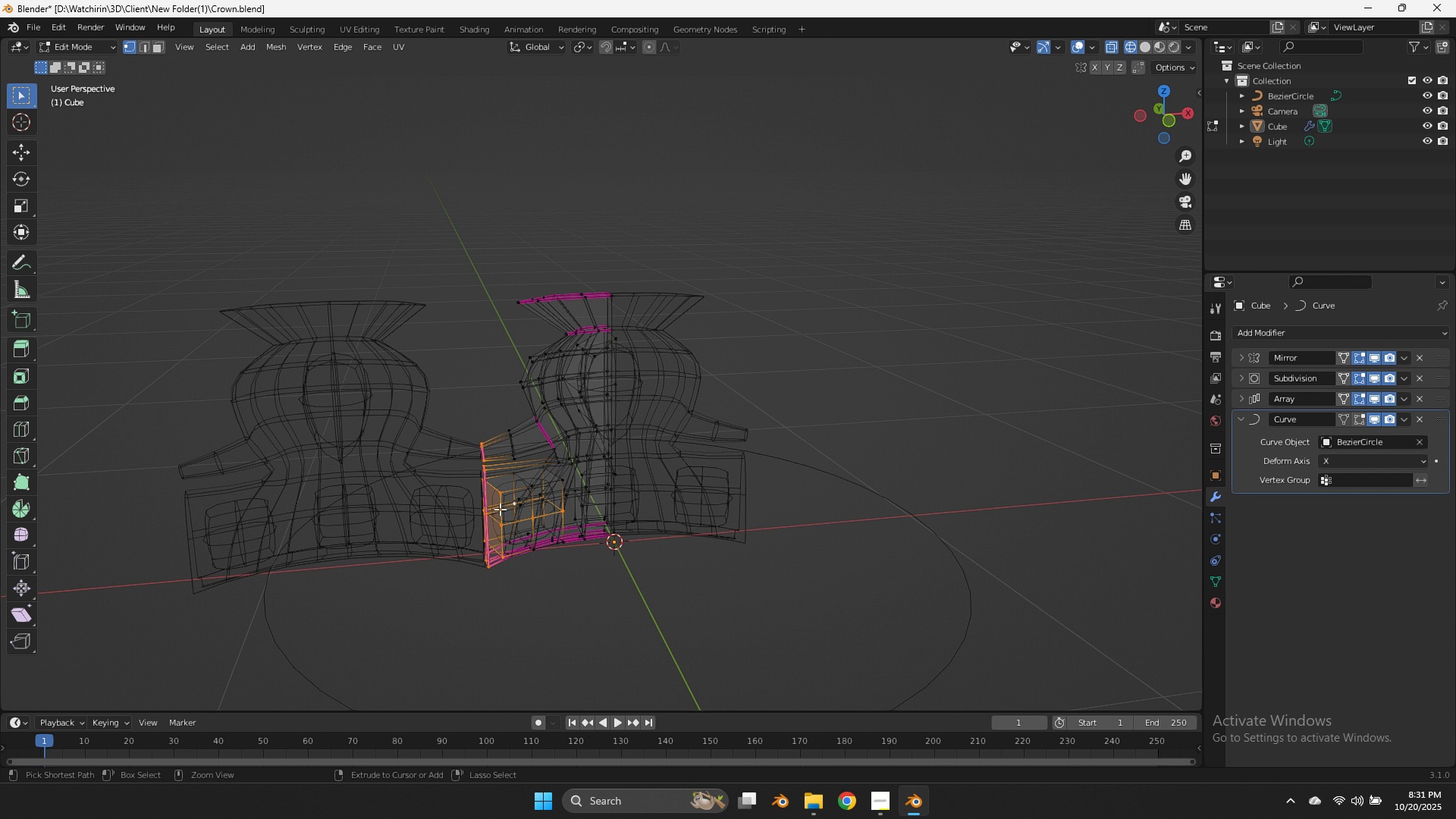 
key(Control+Z)
 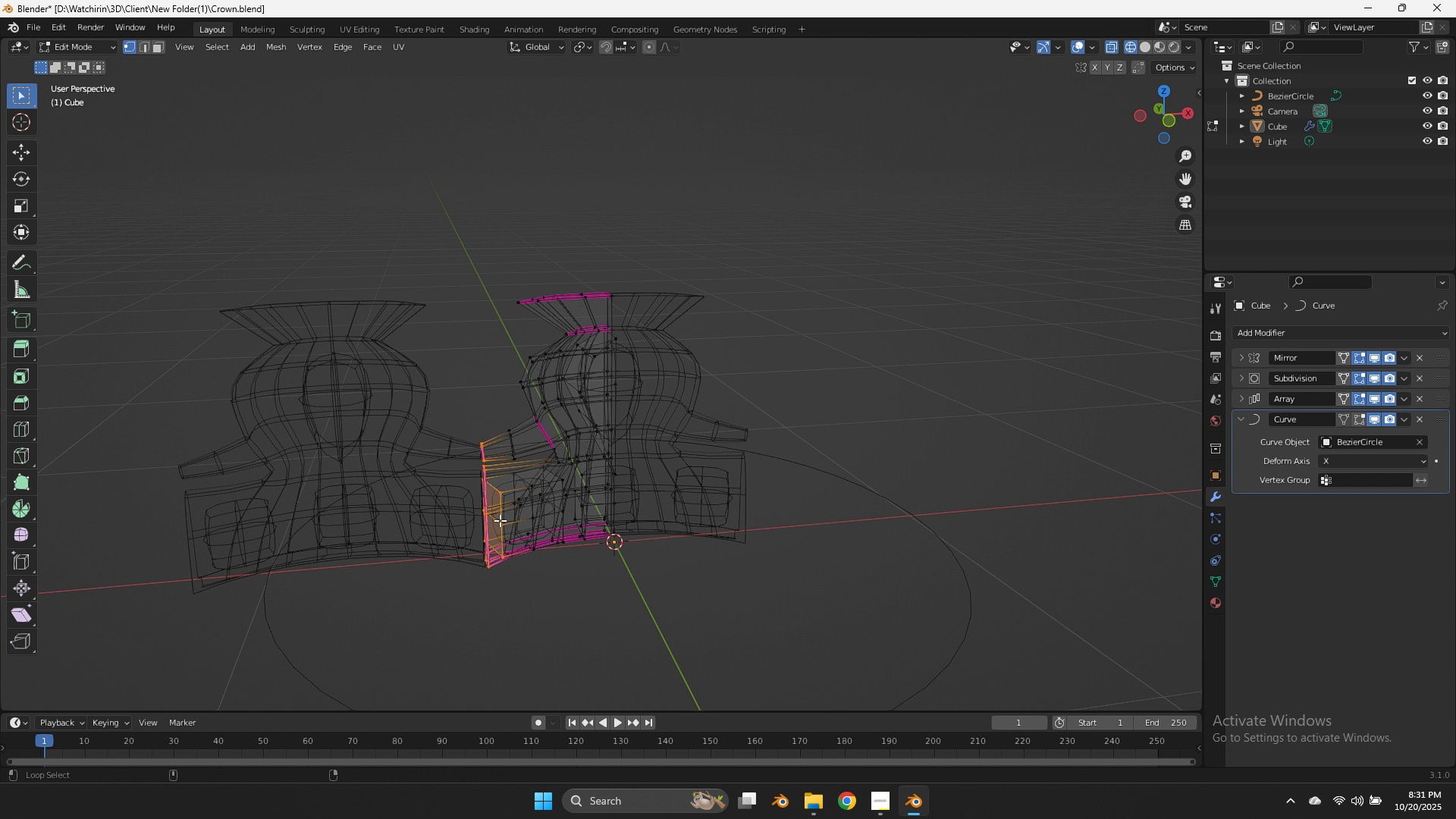 
hold_key(key=AltLeft, duration=0.82)
hold_key(key=ShiftLeft, duration=0.76)
left_click([501, 540])
 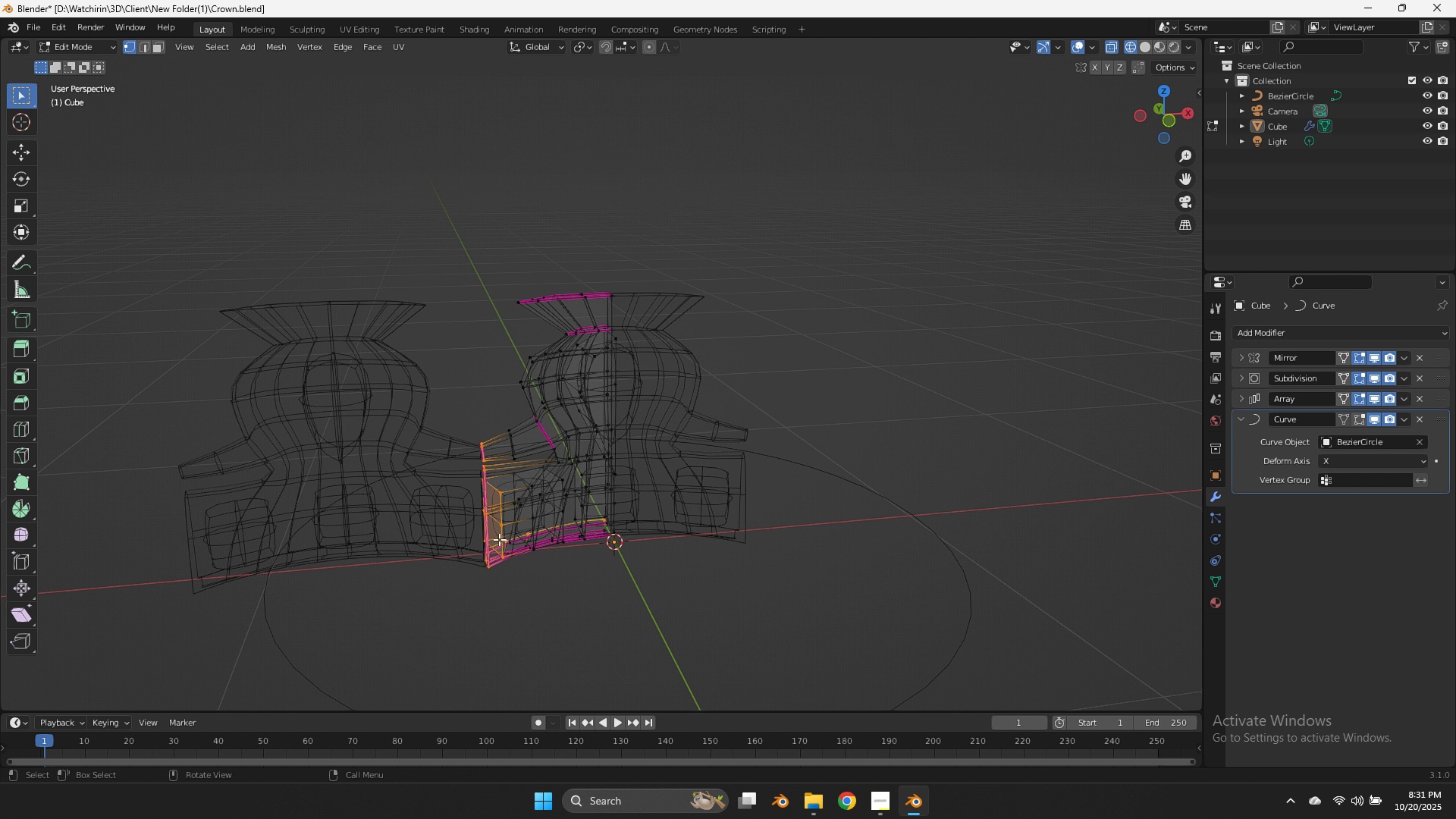 
key(Control+ControlLeft)
 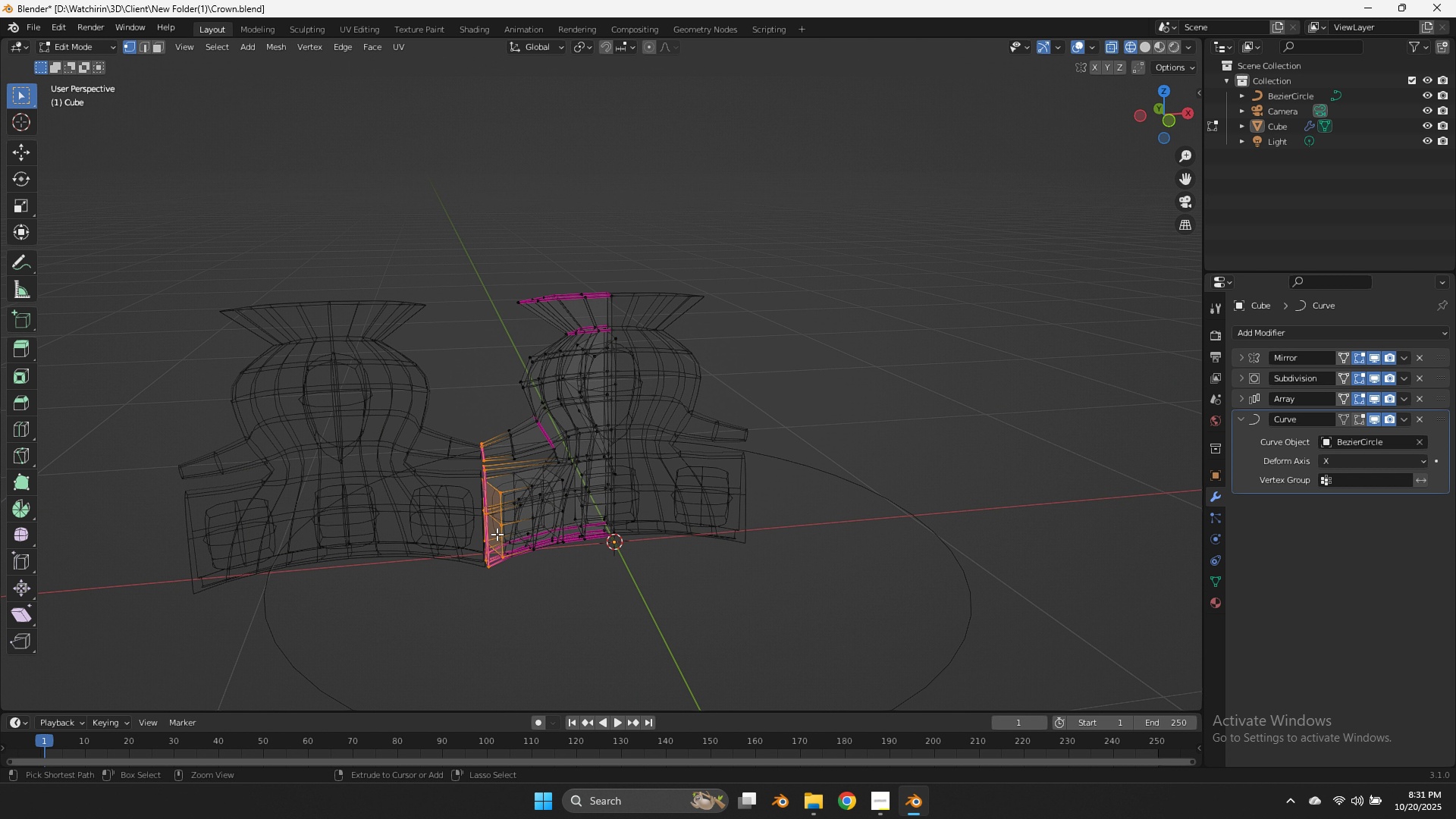 
key(Control+Z)
 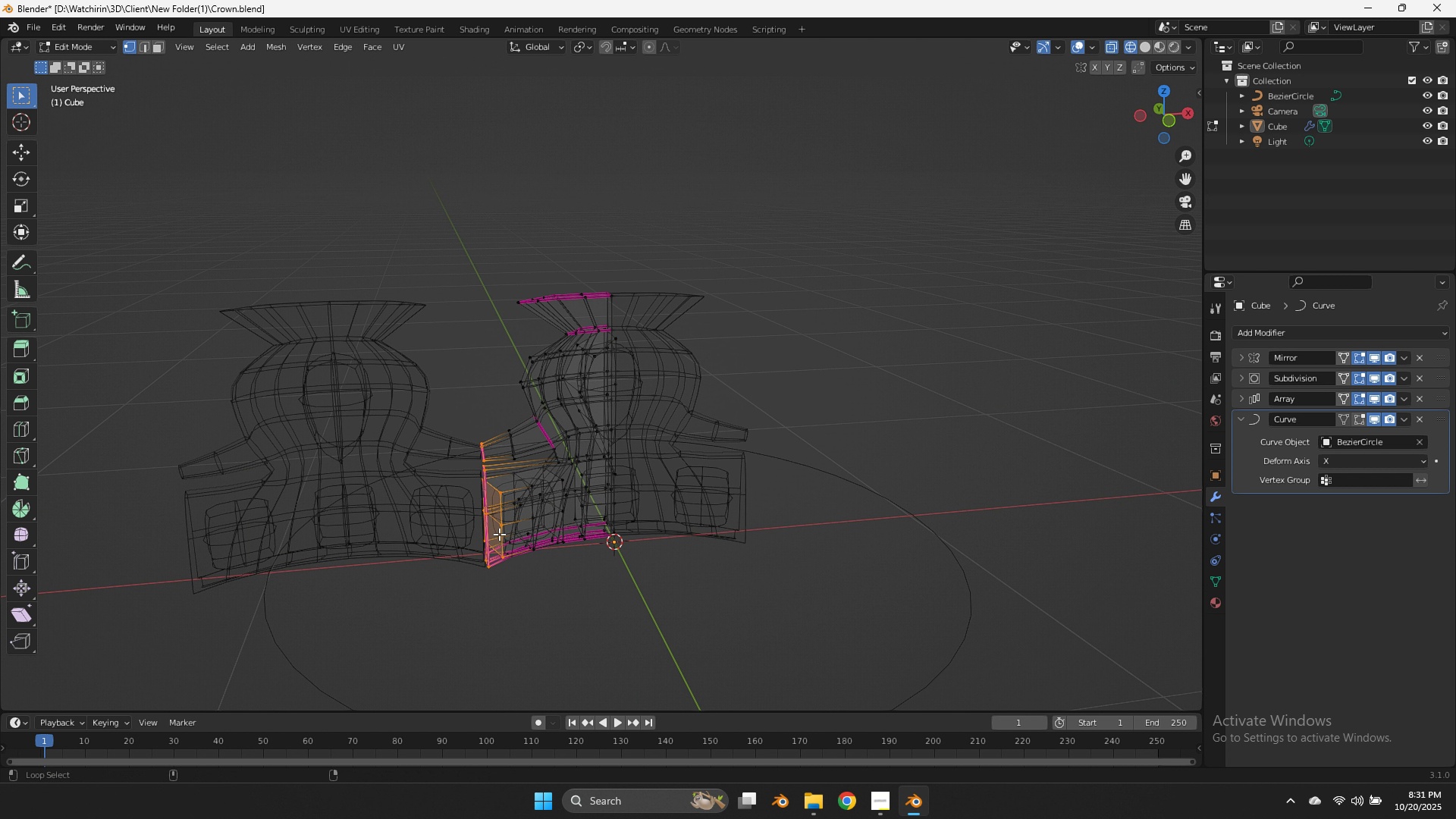 
hold_key(key=AltLeft, duration=0.69)
hold_key(key=ShiftLeft, duration=0.65)
left_click([499, 534])
 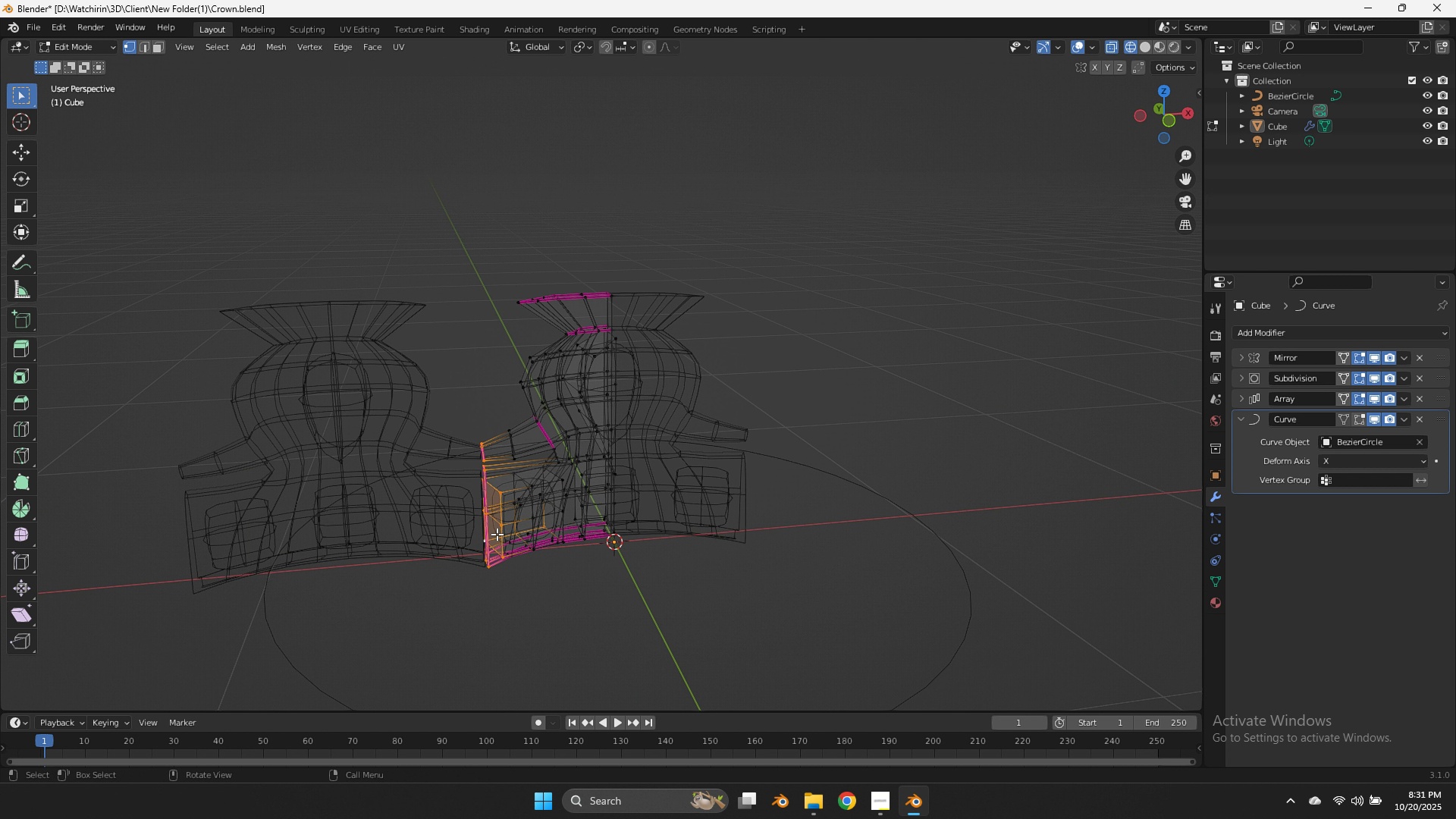 
key(Control+ControlLeft)
 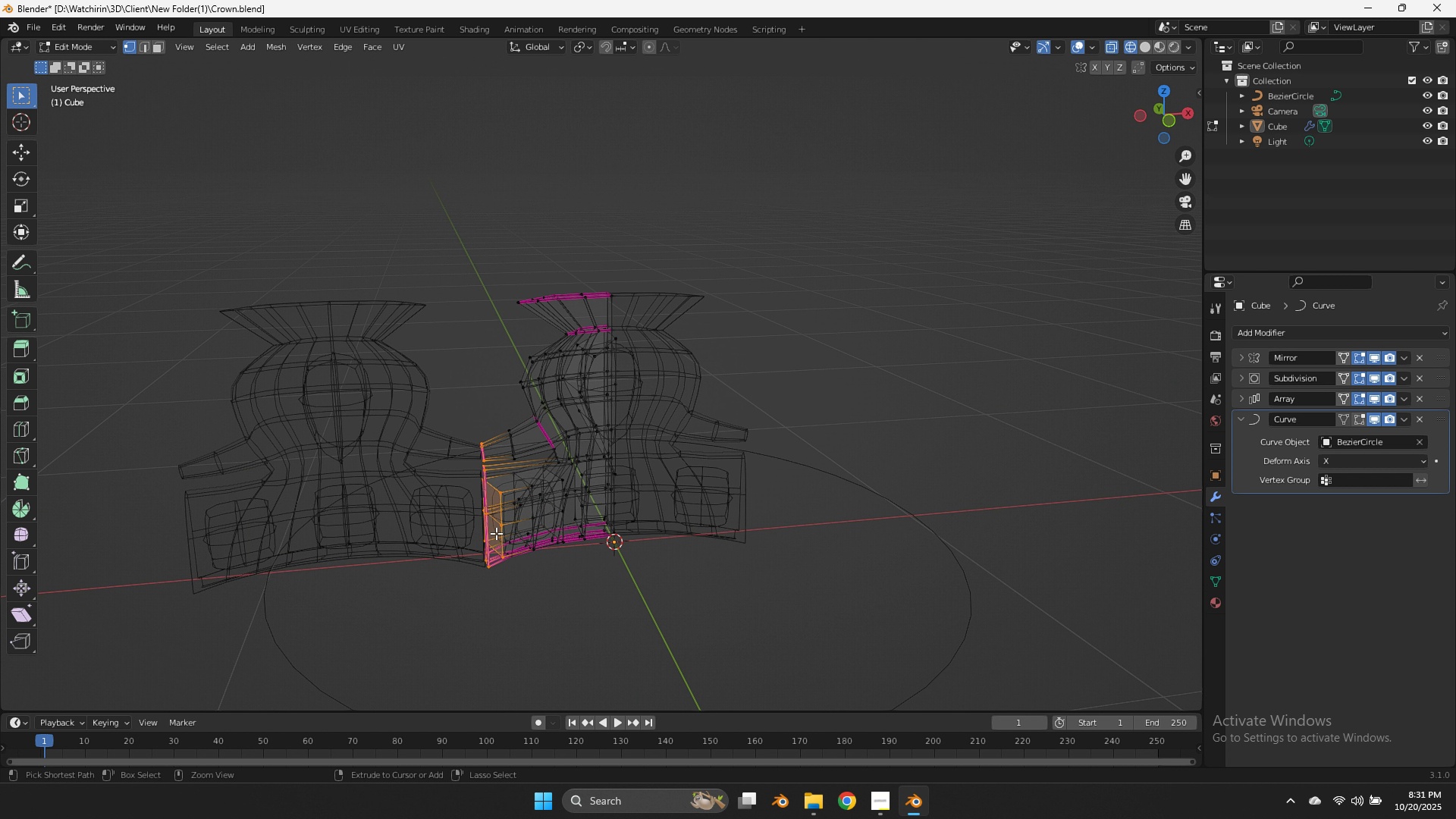 
key(Control+Z)
 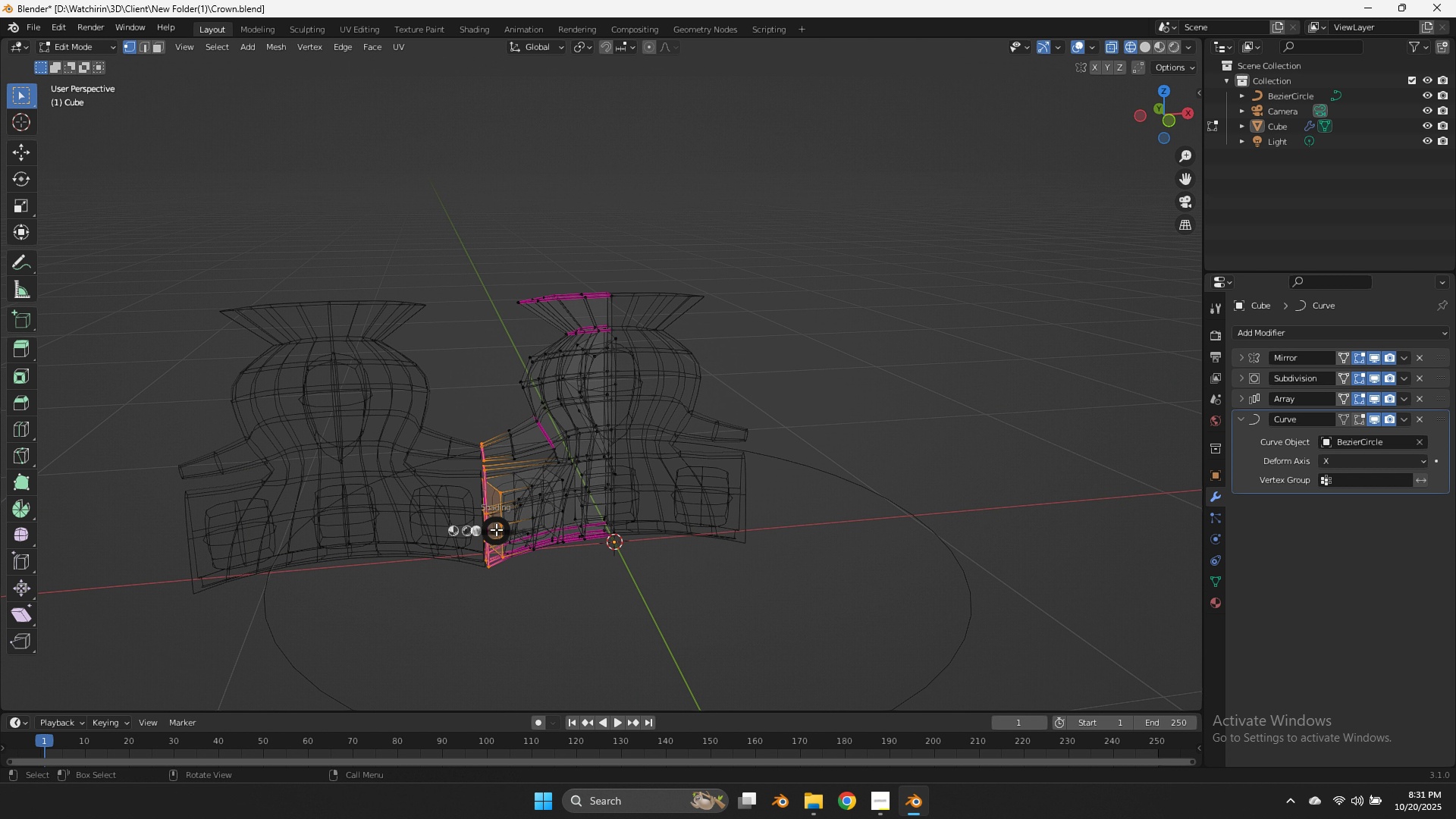 
key(Z)
 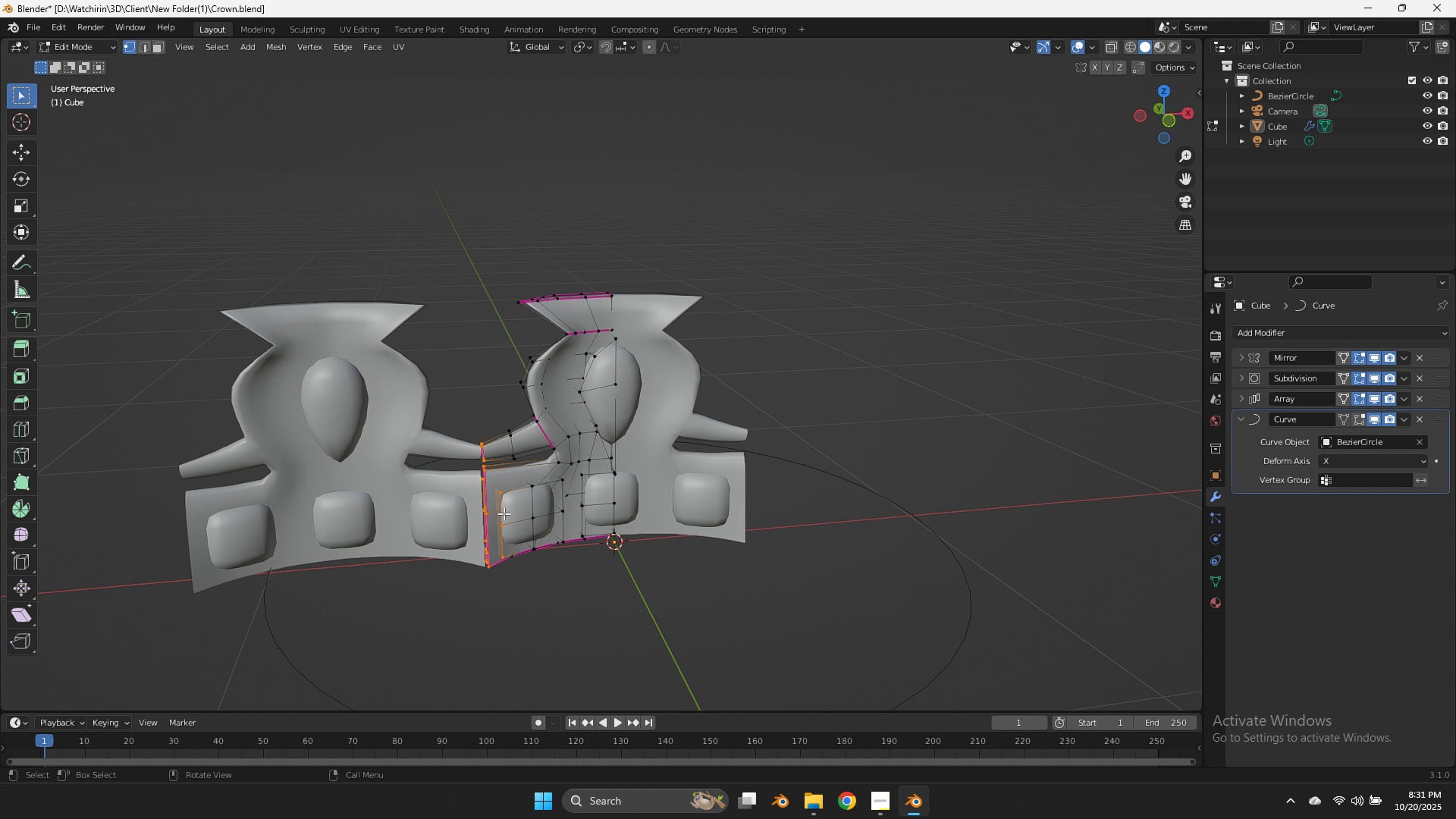 
hold_key(key=ShiftLeft, duration=0.9)
hold_key(key=AltLeft, duration=0.87)
left_click([496, 510])
 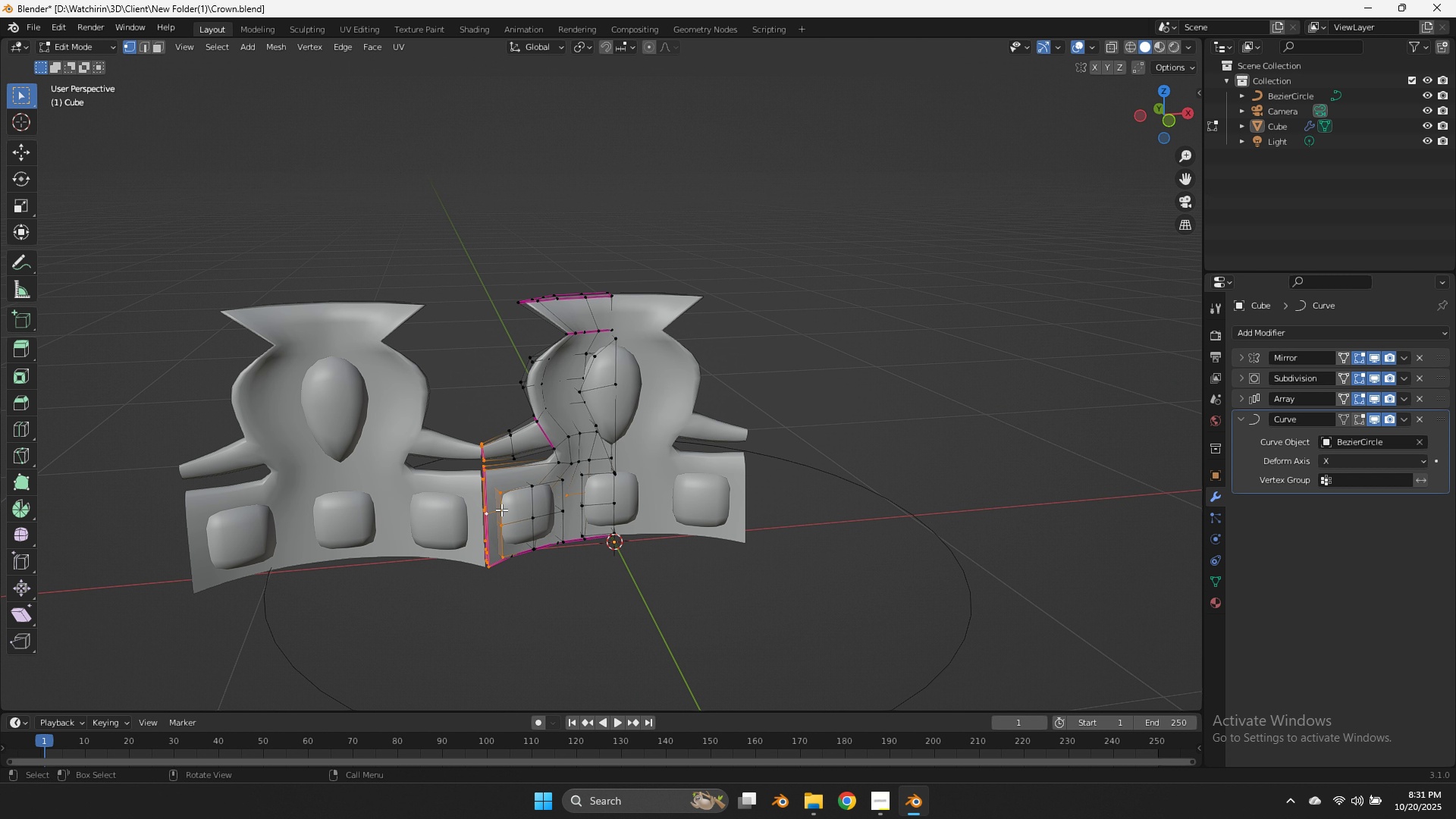 
key(Control+ControlLeft)
 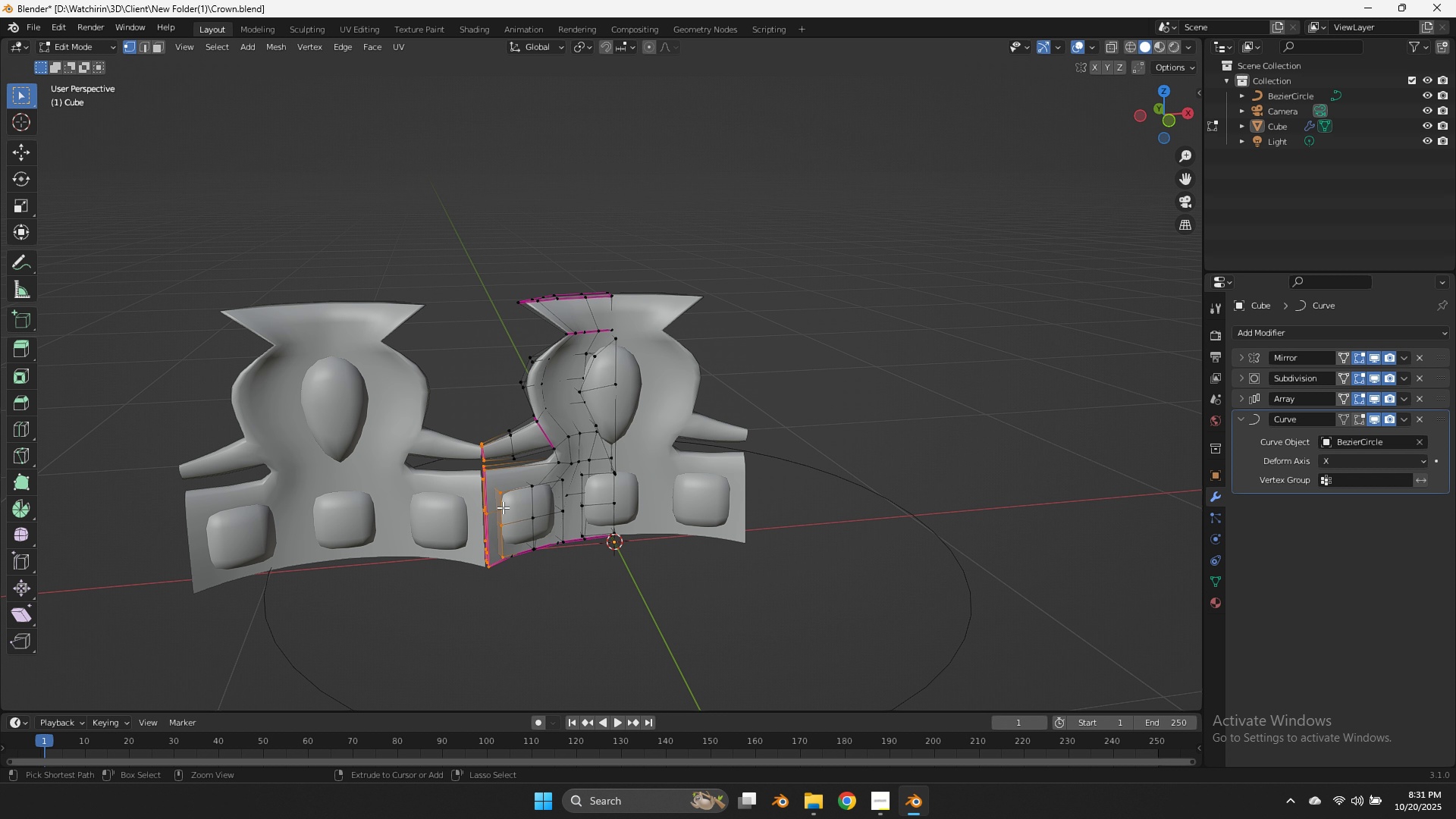 
key(Control+Z)
 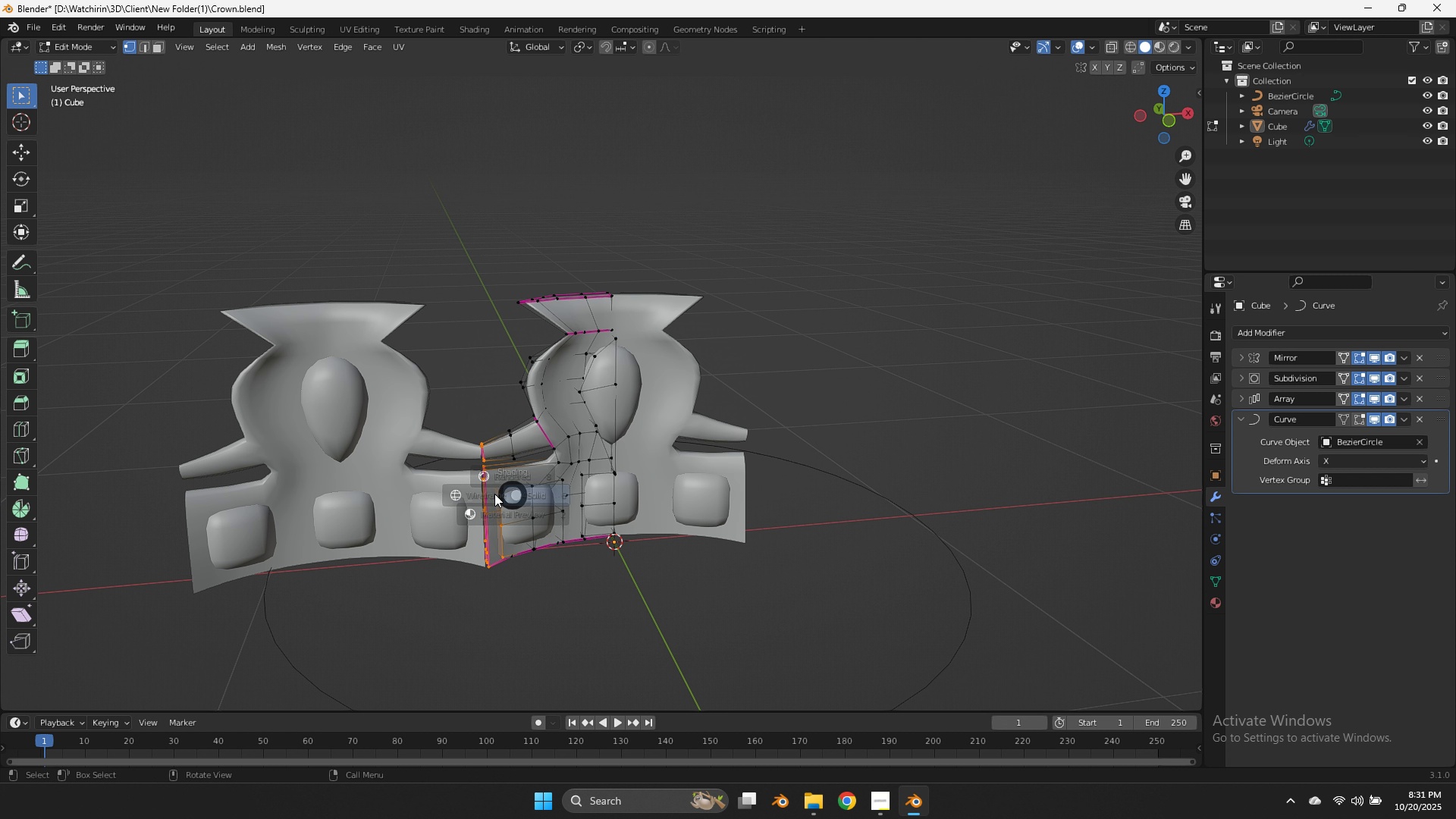 
key(Z)
 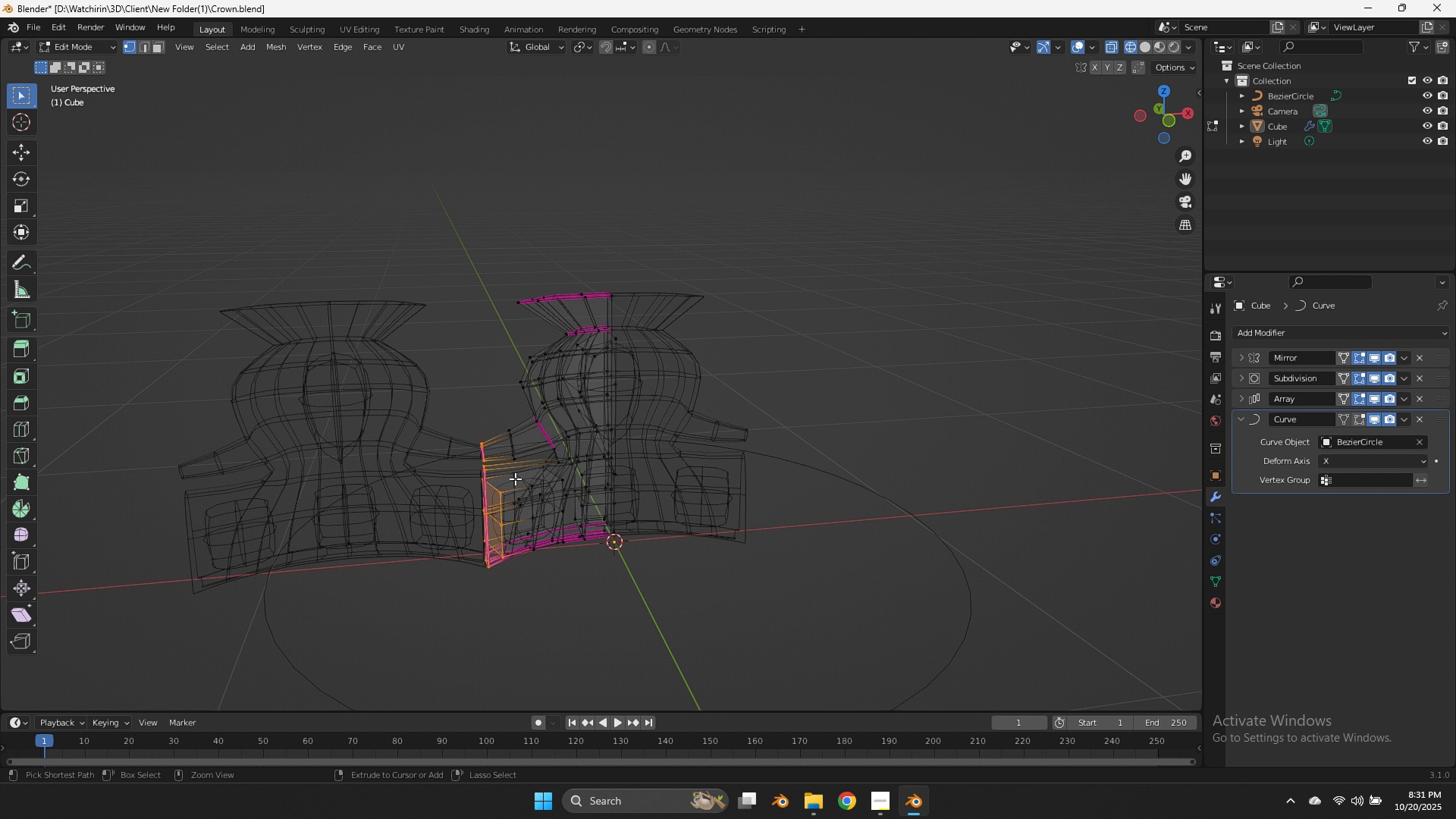 
hold_key(key=ControlLeft, duration=1.01)
left_click_drag(start_coordinate=[515, 479], to_coordinate=[485, 573])
 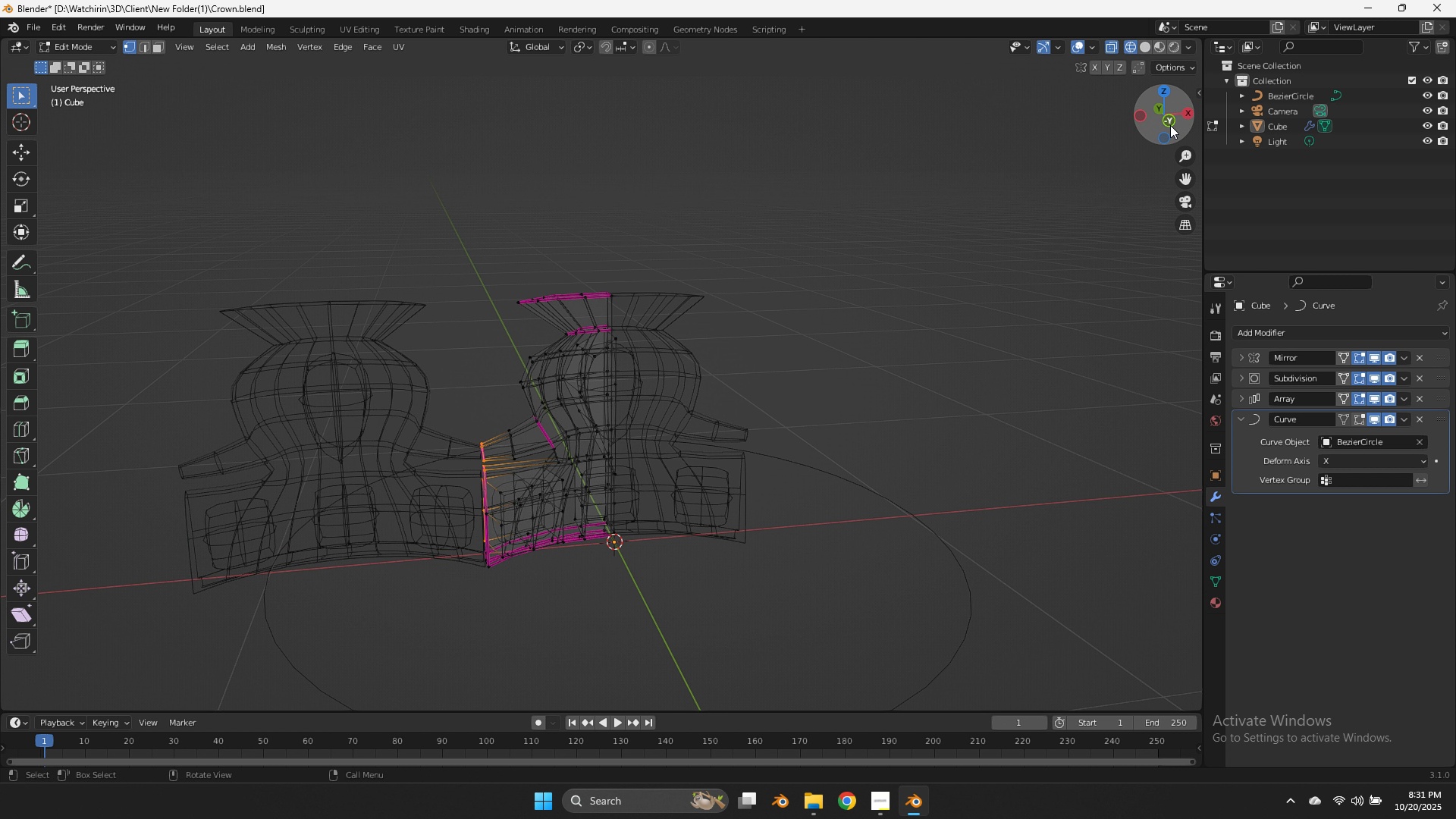 
left_click_drag(start_coordinate=[1175, 118], to_coordinate=[89, 102])
 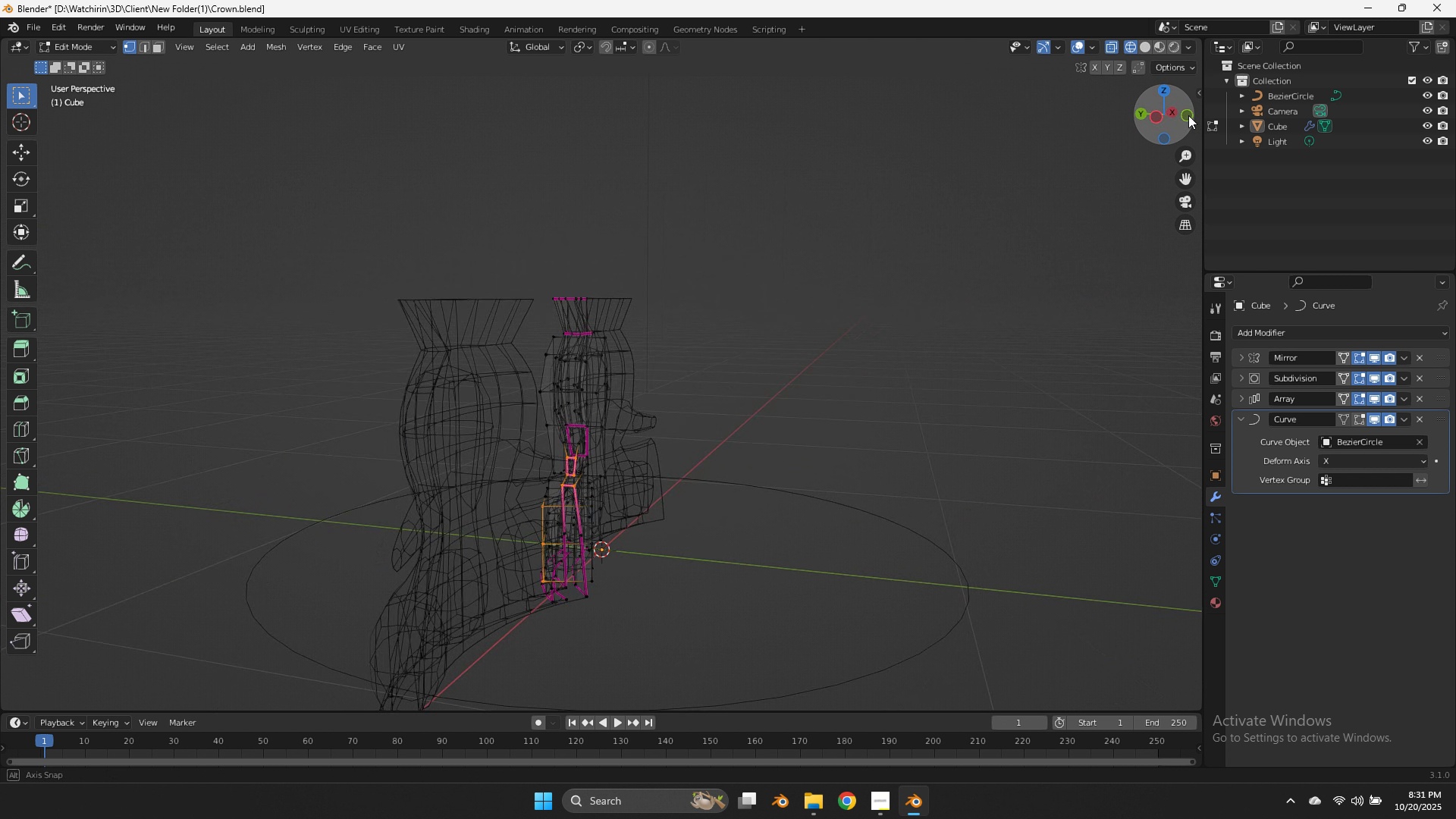 
left_click_drag(start_coordinate=[1176, 118], to_coordinate=[1185, 115])
 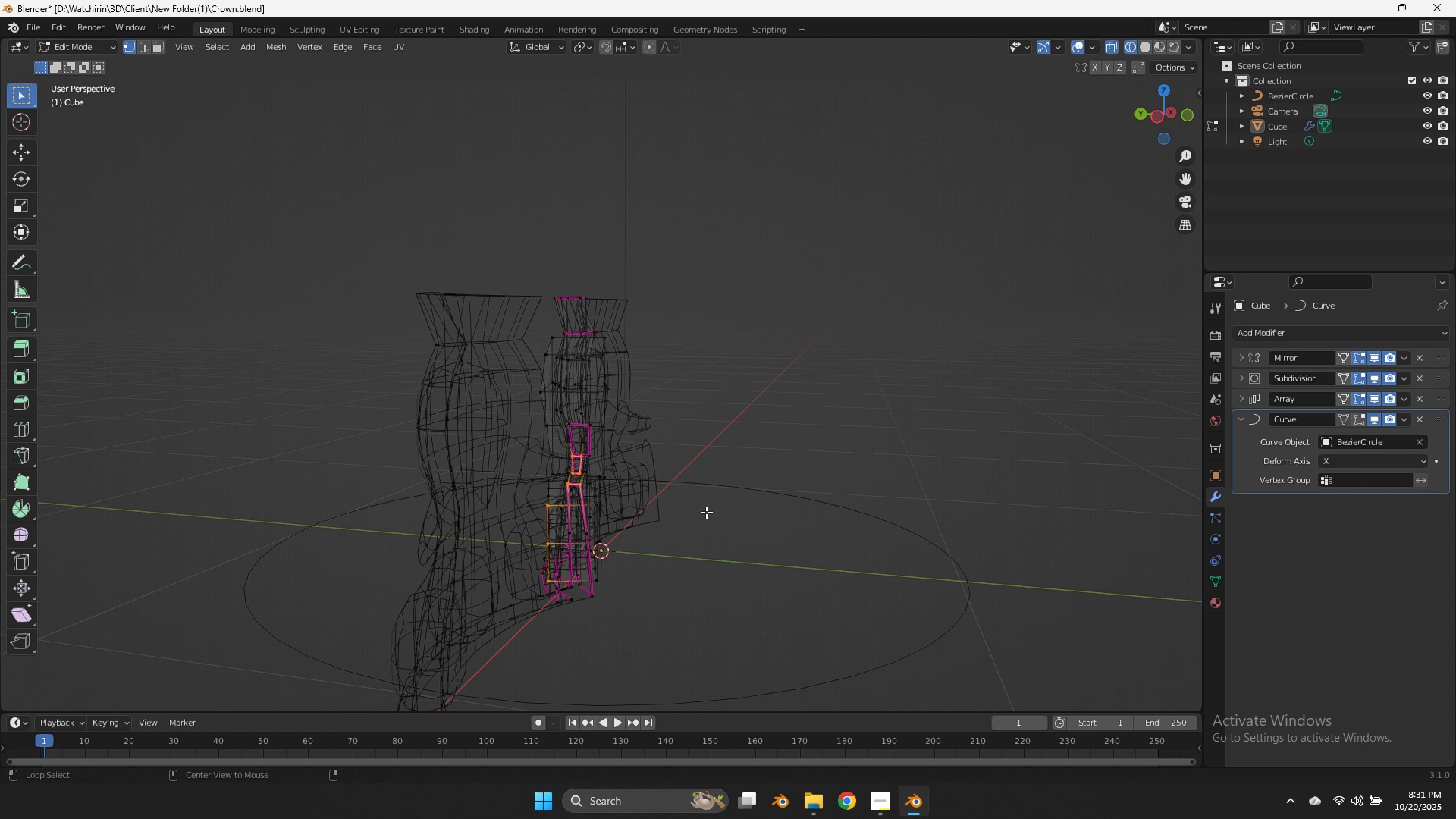 
hold_key(key=AltLeft, duration=2.7)
left_click([581, 503])
 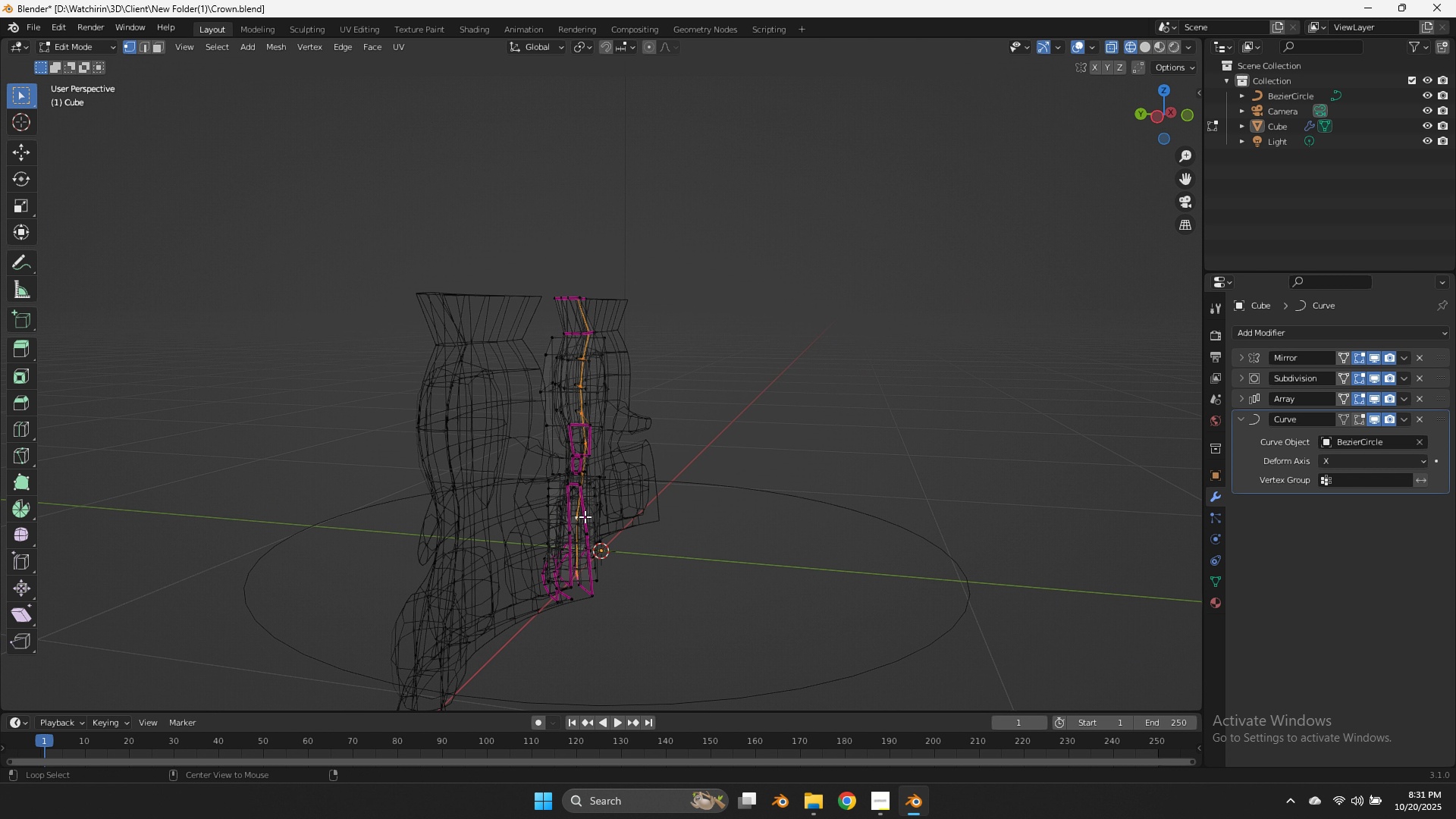 
double_click([585, 517])
 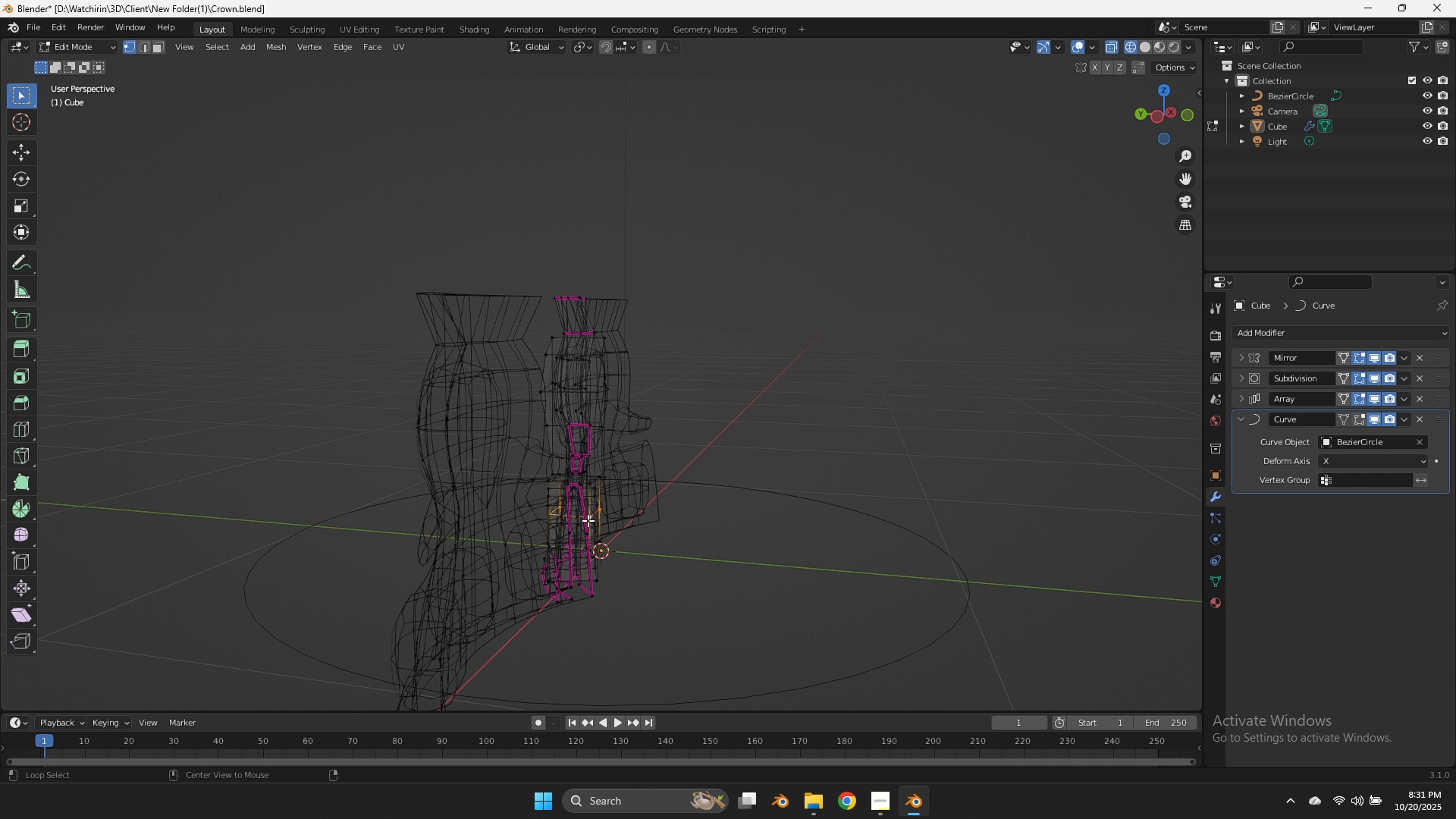 
key(Z)
 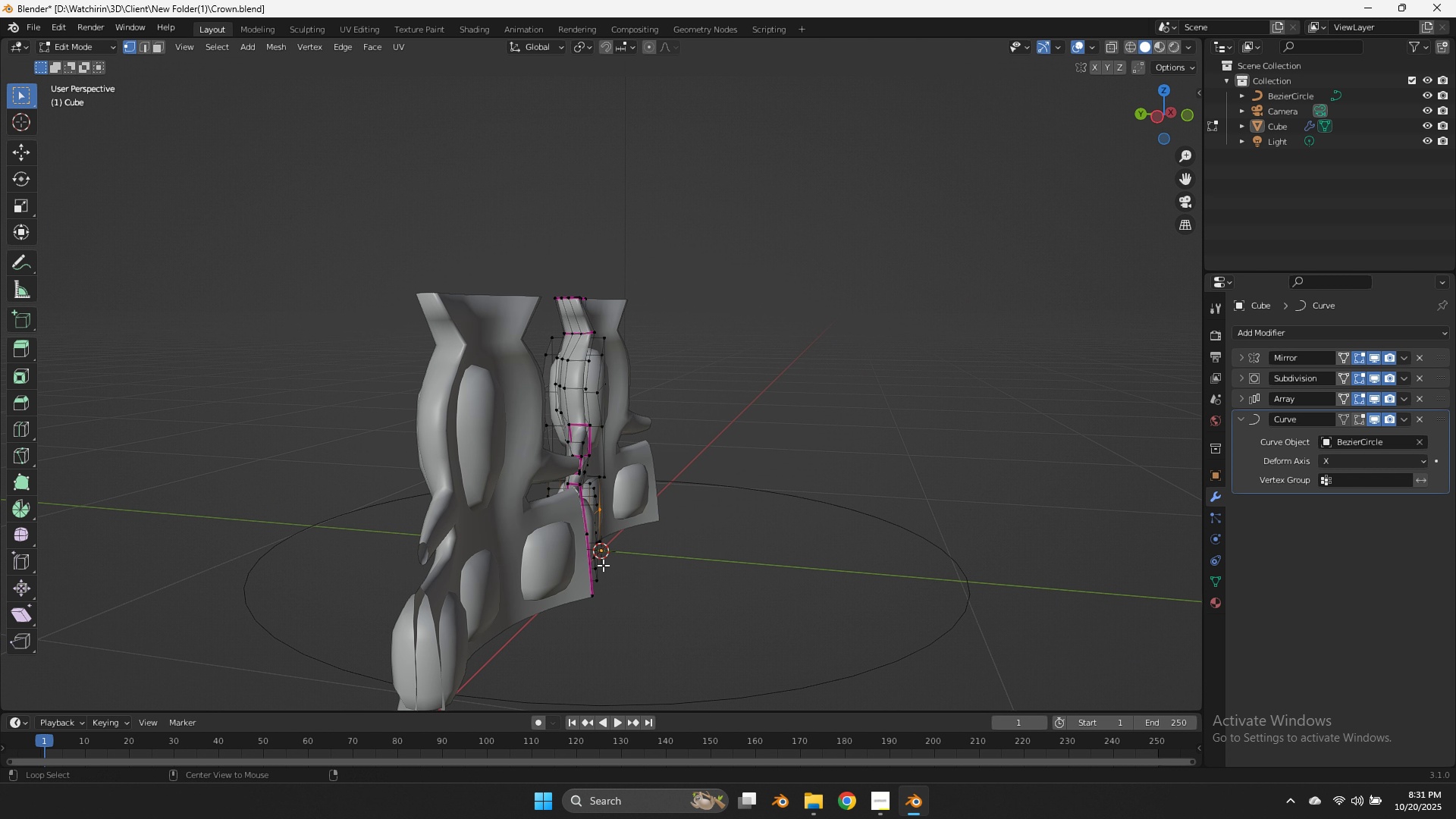 
hold_key(key=AltLeft, duration=1.28)
double_click([591, 570])
 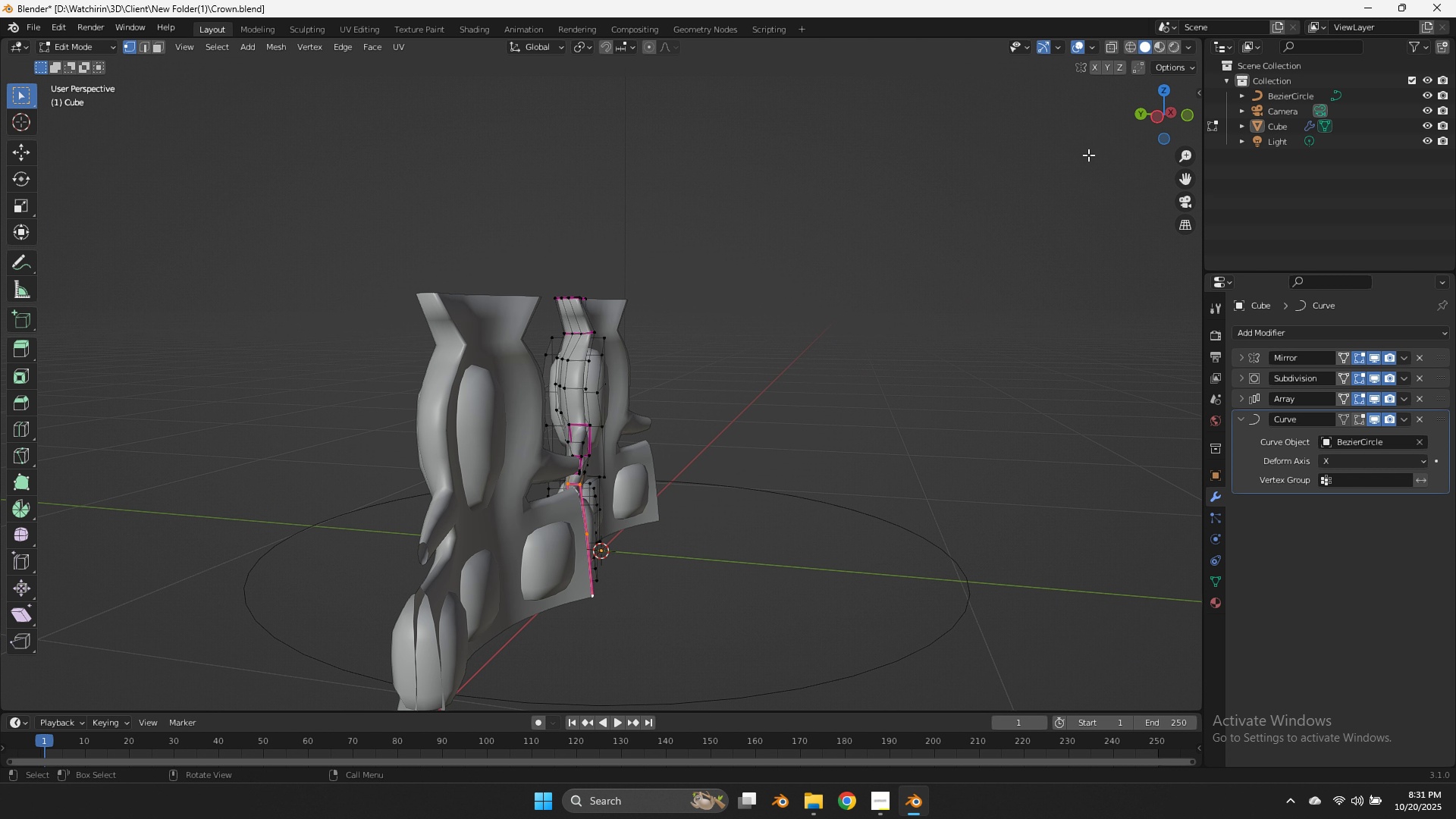 
key(Tab)
 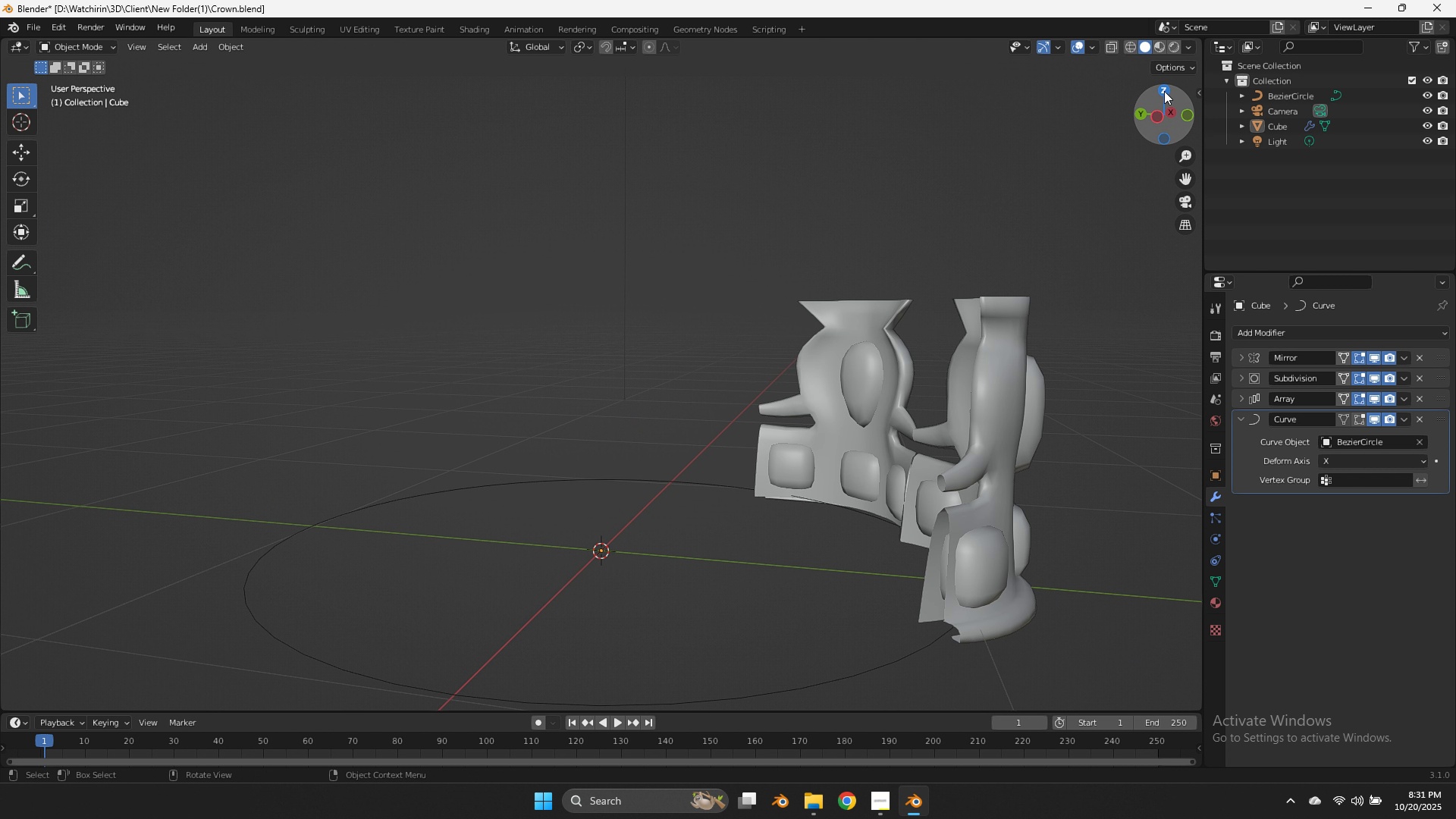 
left_click([1164, 91])
 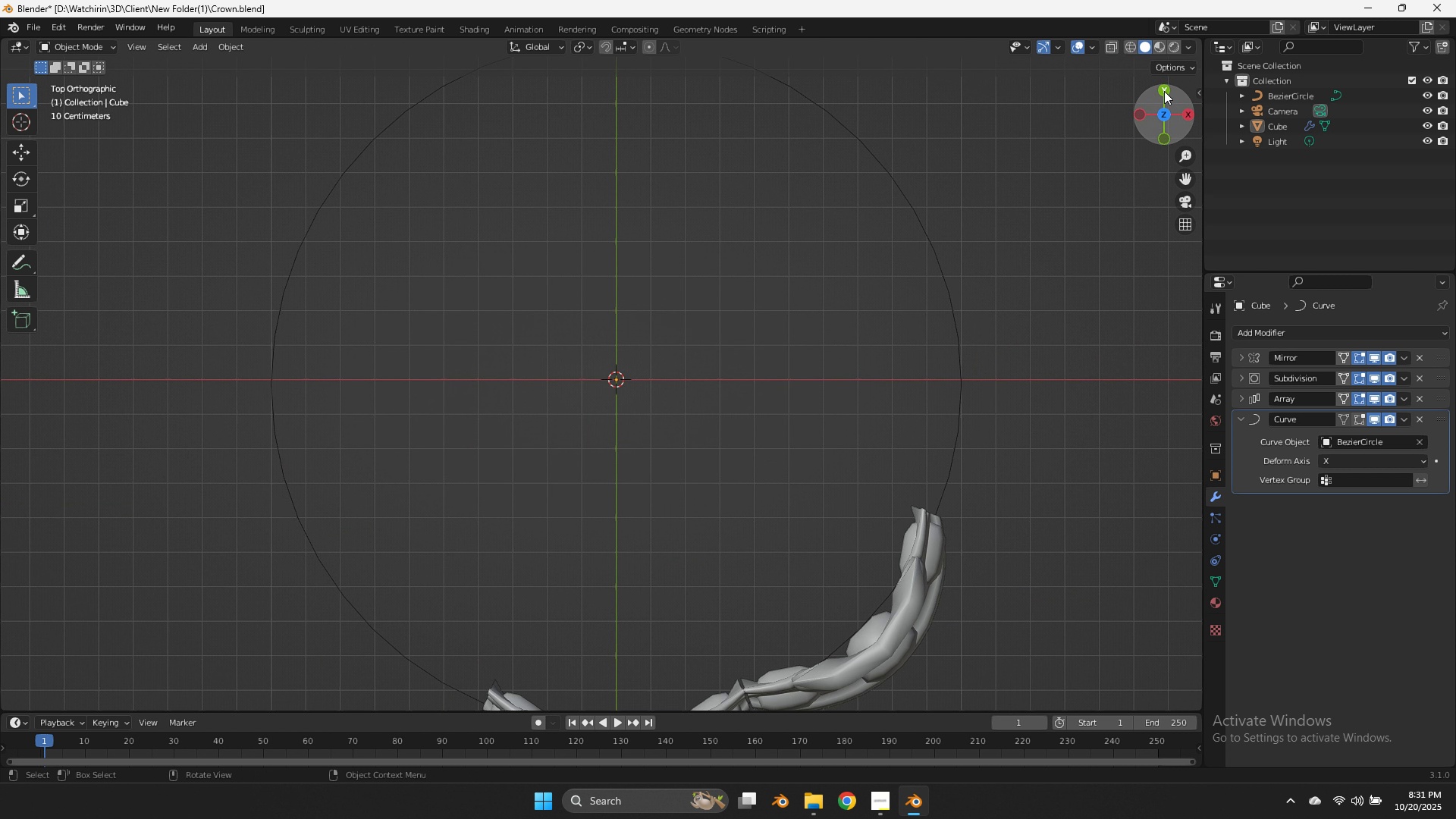 
left_click_drag(start_coordinate=[1163, 94], to_coordinate=[1139, 617])
 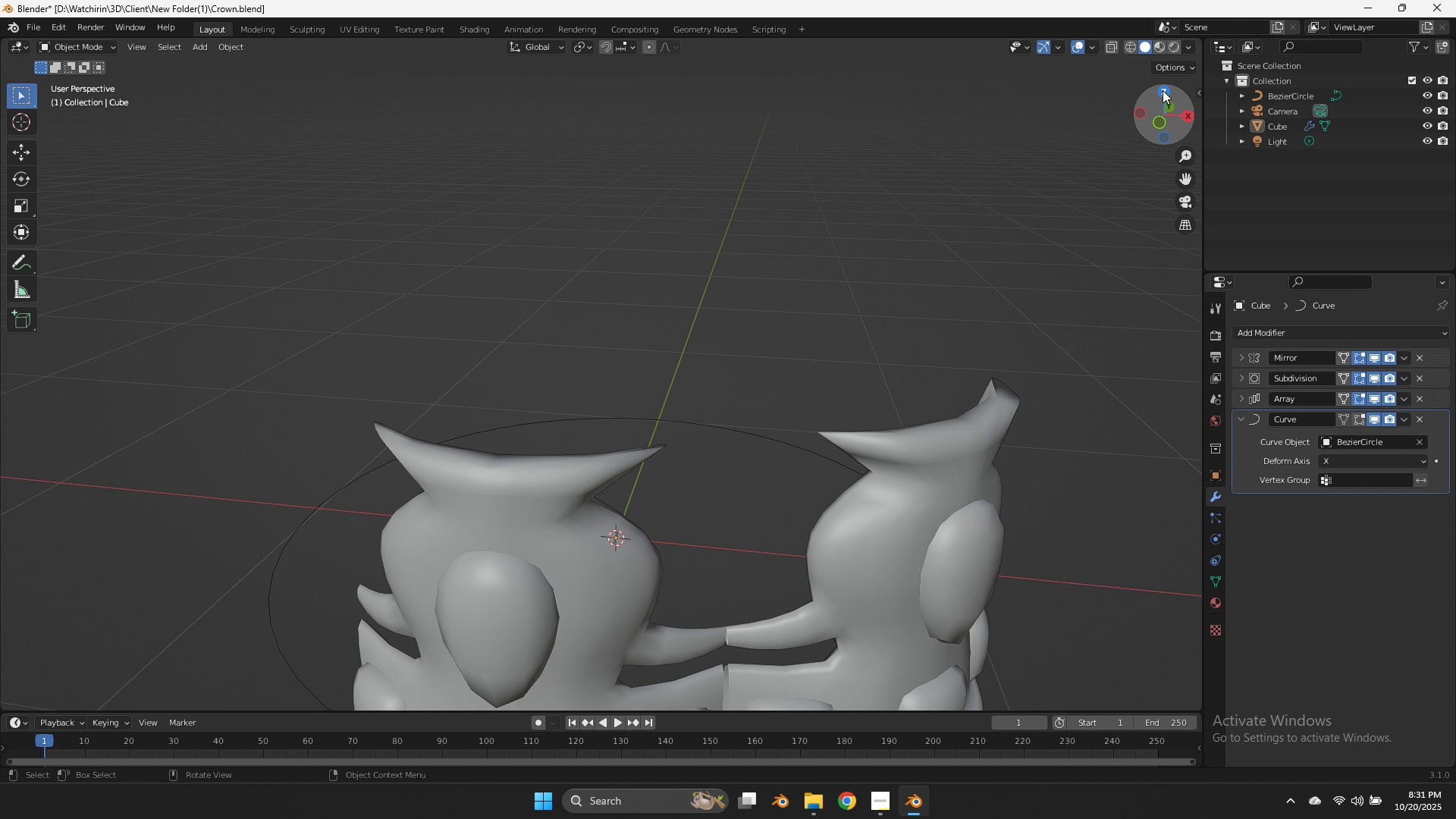 
left_click([1163, 90])
 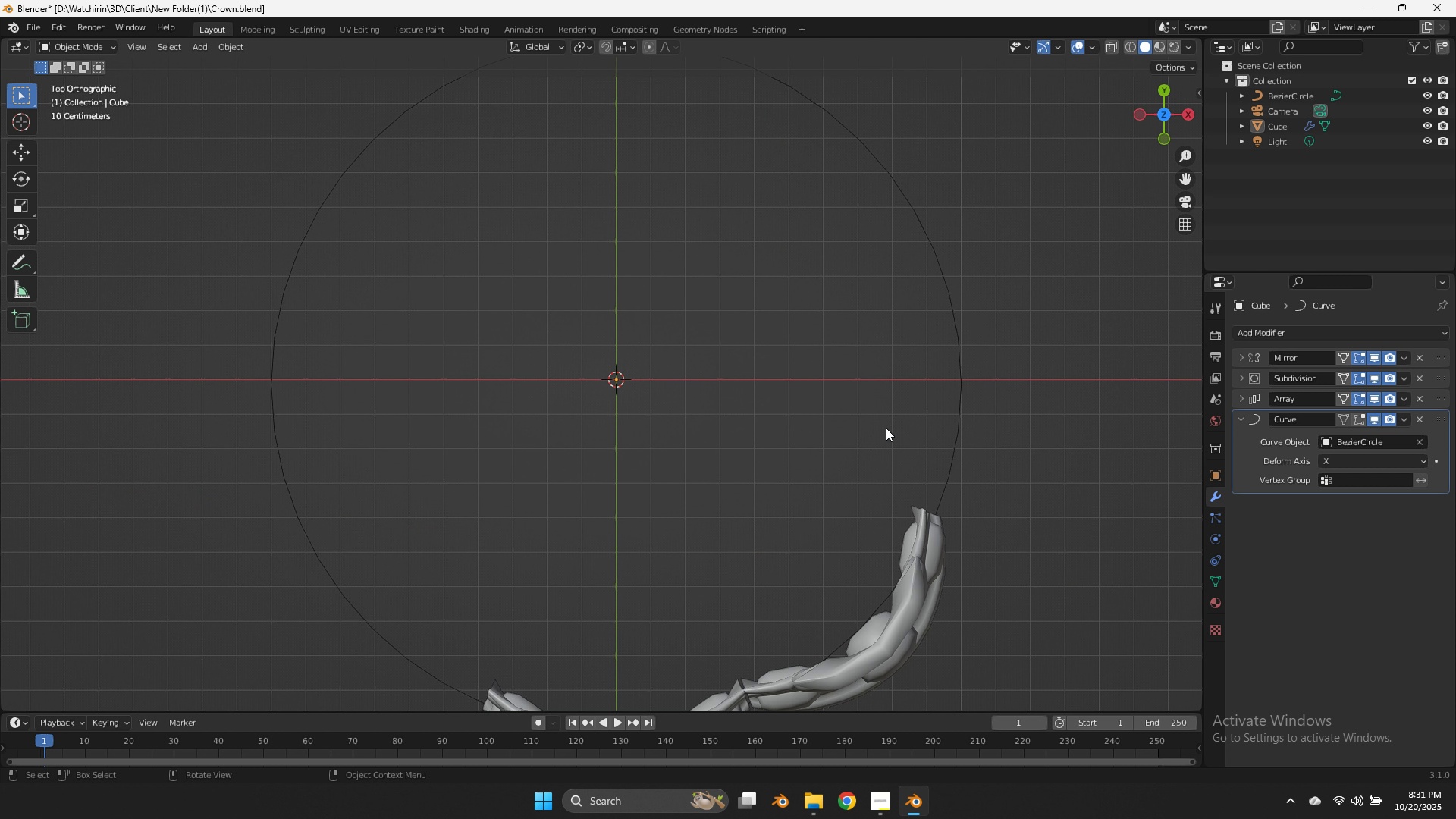 
scroll: coordinate [755, 431], scroll_direction: down, amount: 8.0
 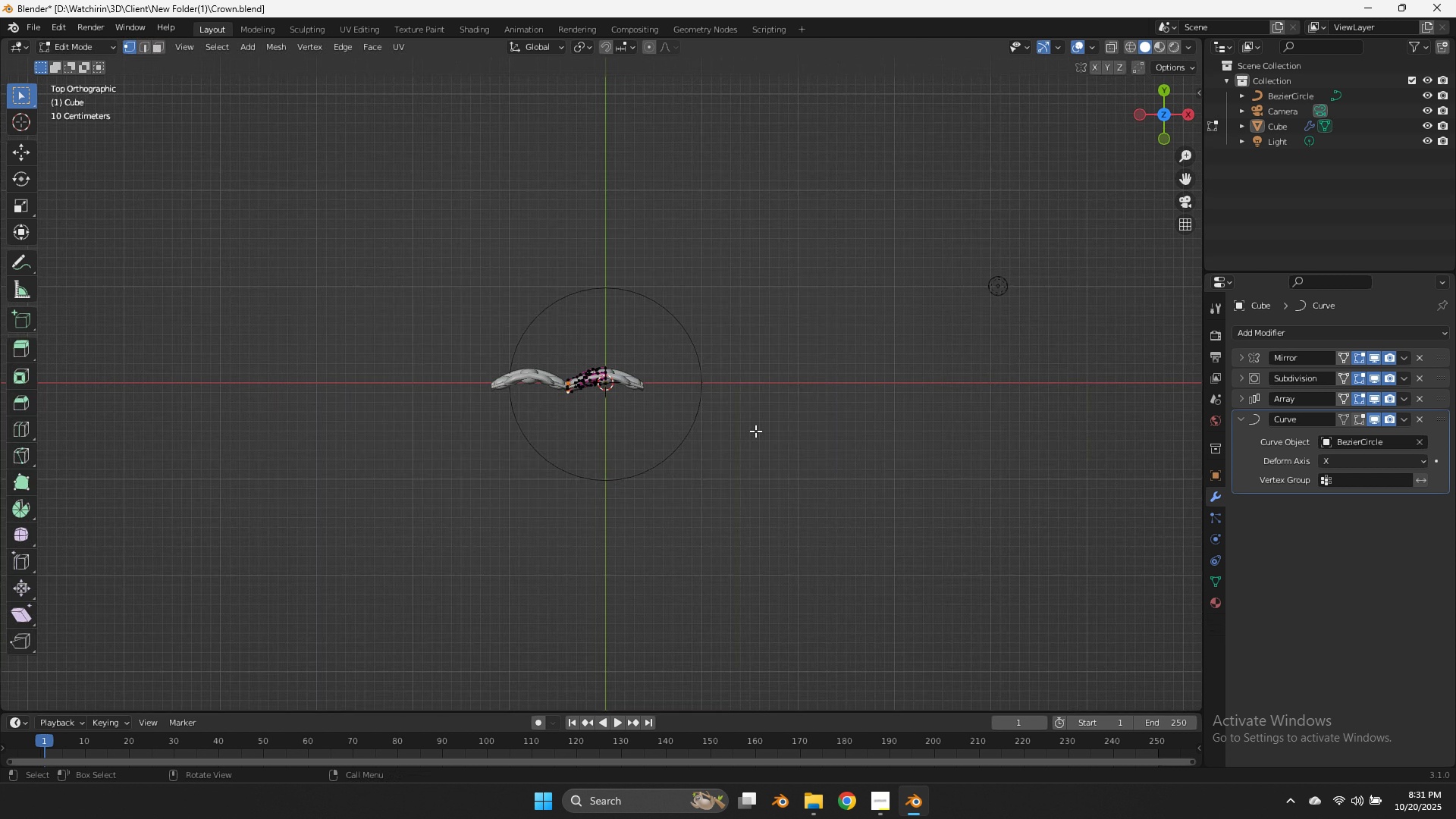 
key(Tab)
 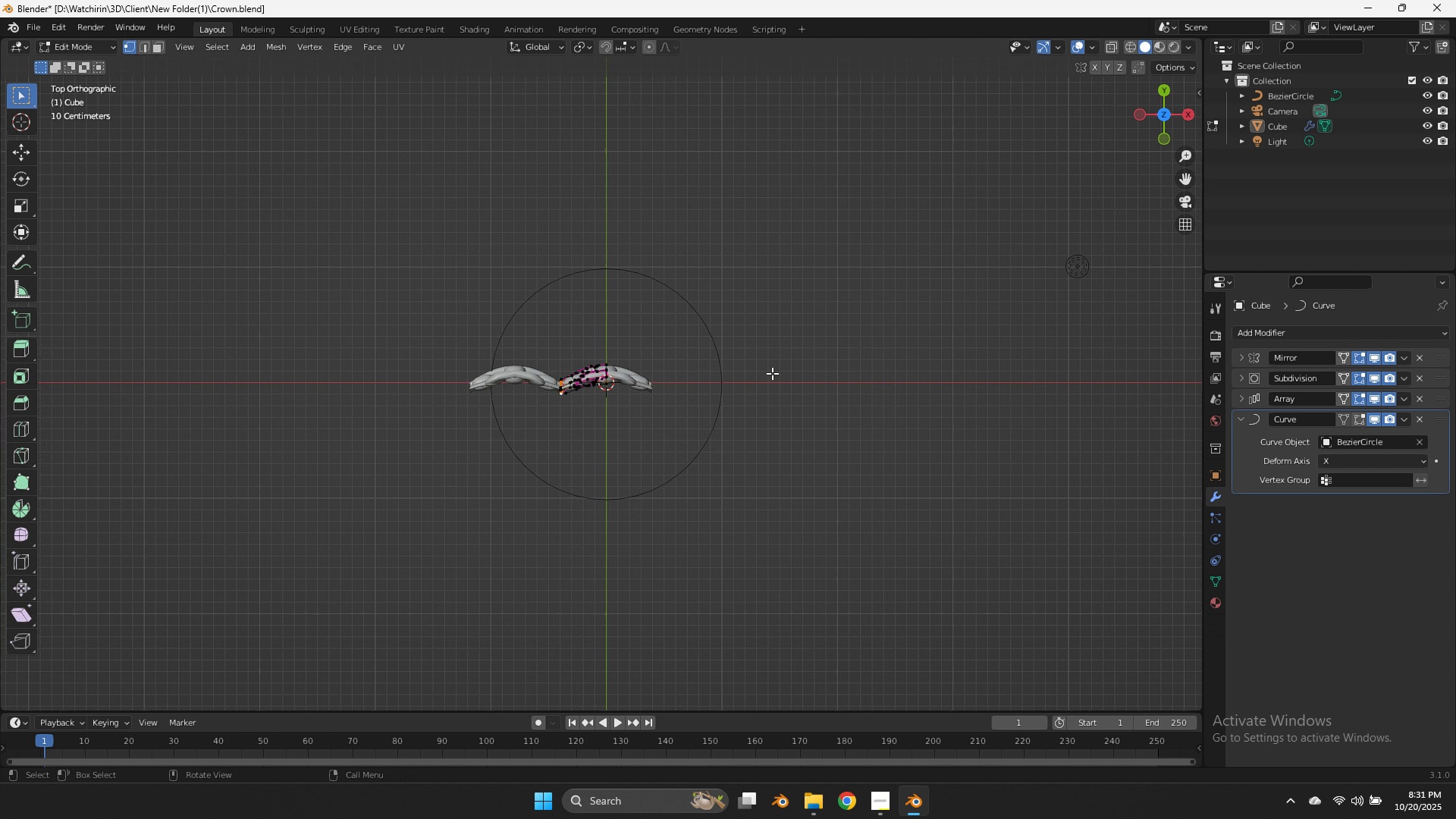 
scroll: coordinate [772, 373], scroll_direction: up, amount: 12.0
 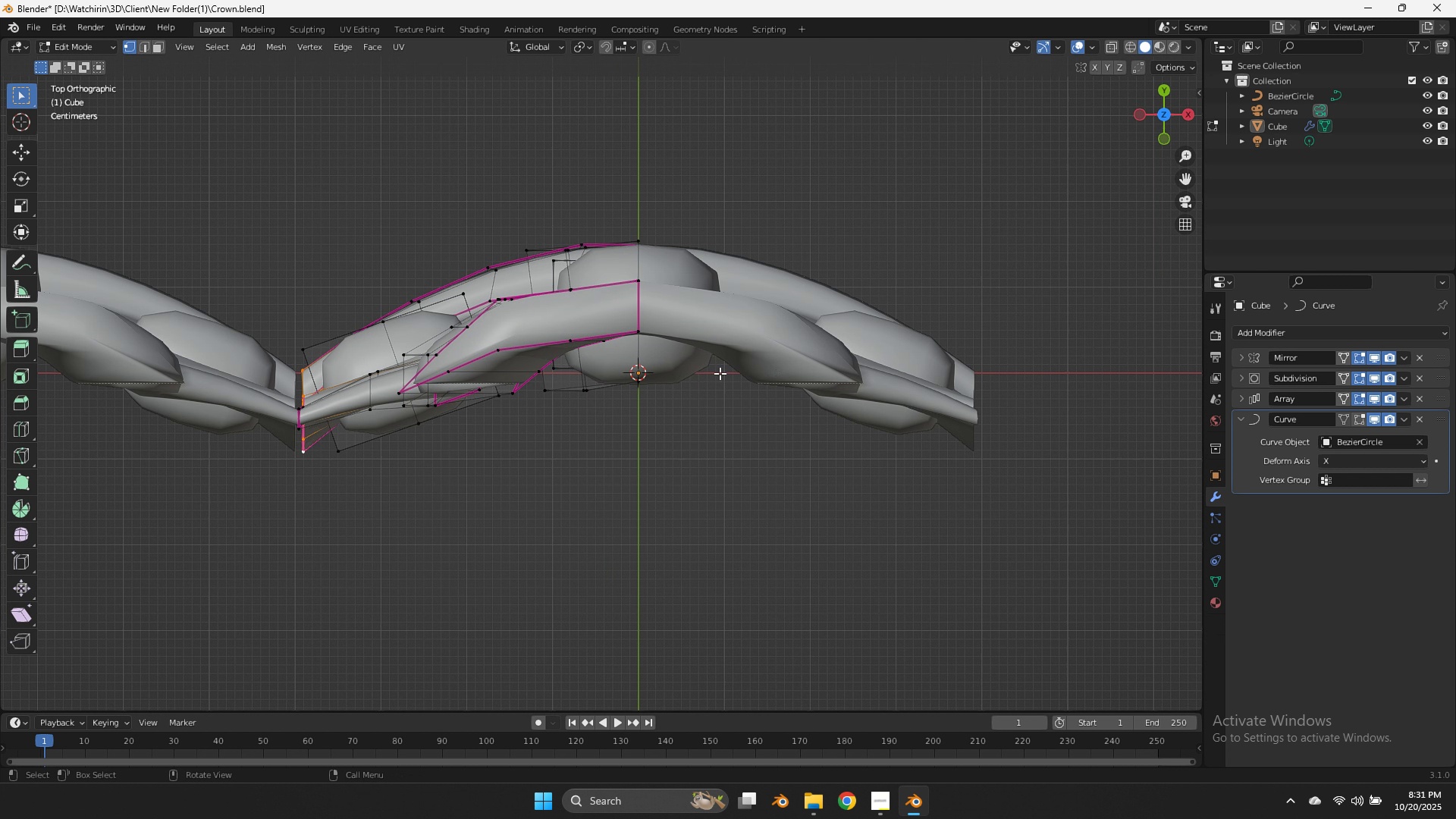 
key(Z)
 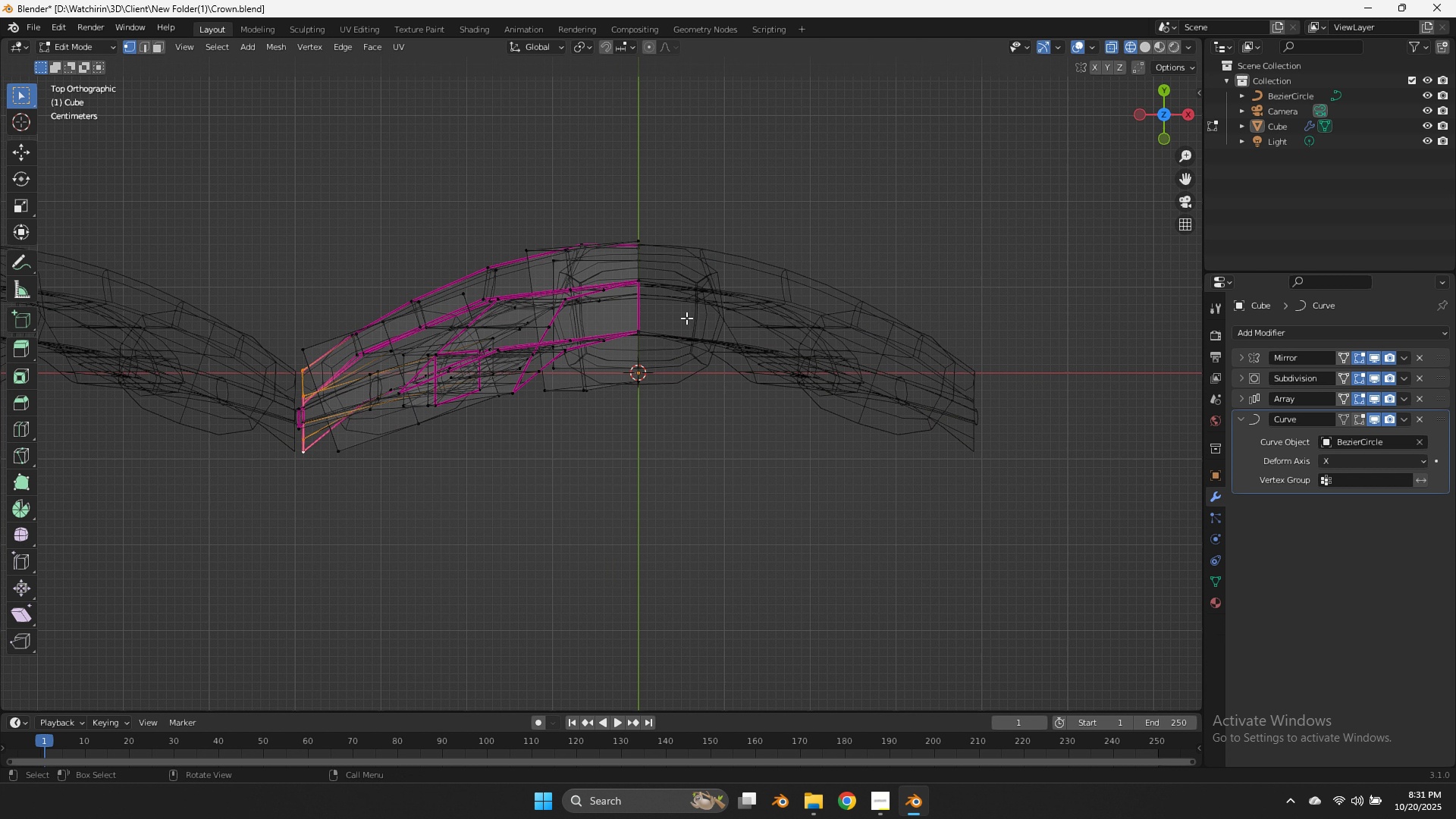 
left_click_drag(start_coordinate=[689, 317], to_coordinate=[472, 444])
 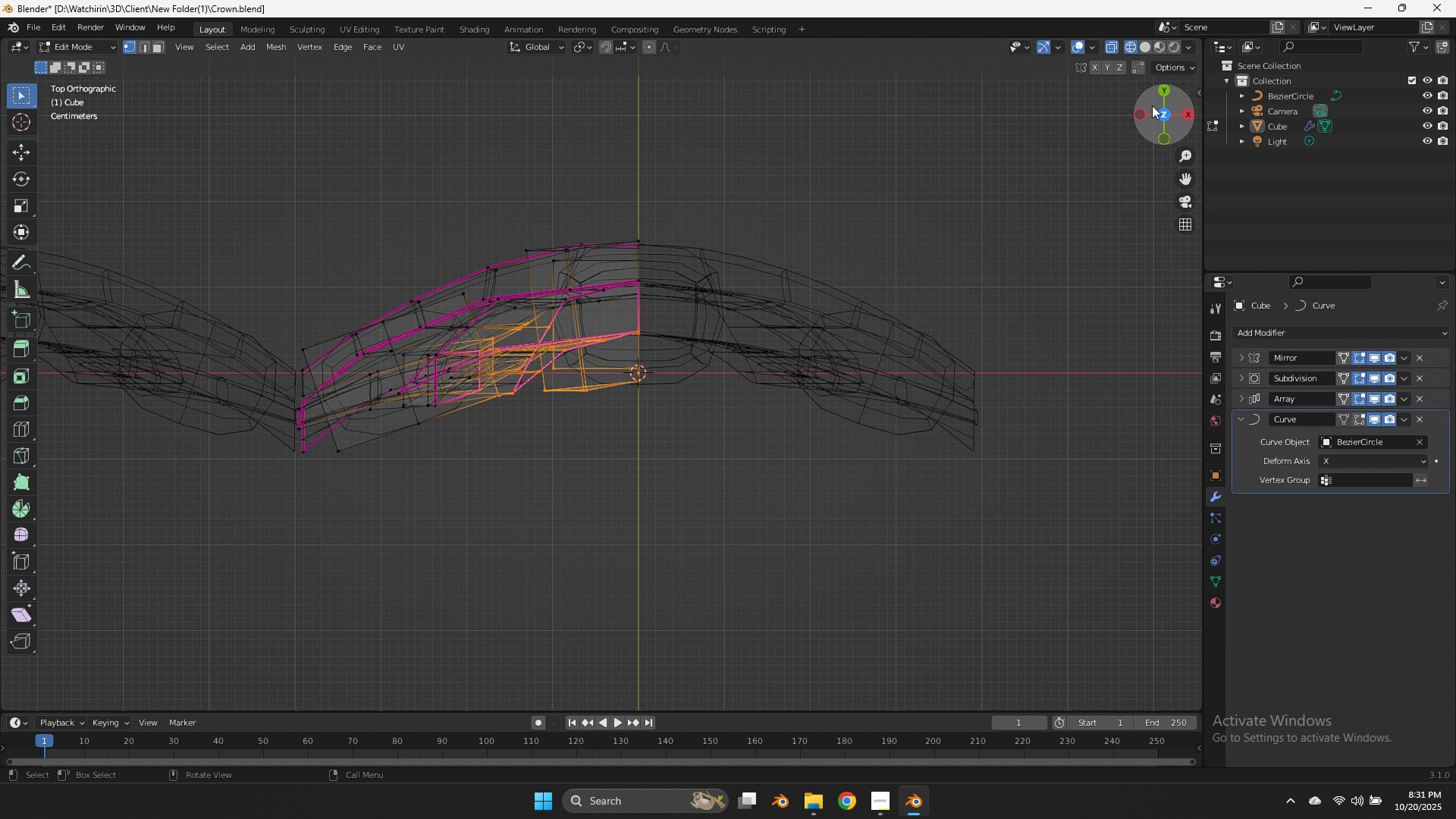 
left_click_drag(start_coordinate=[1150, 109], to_coordinate=[1186, 594])
 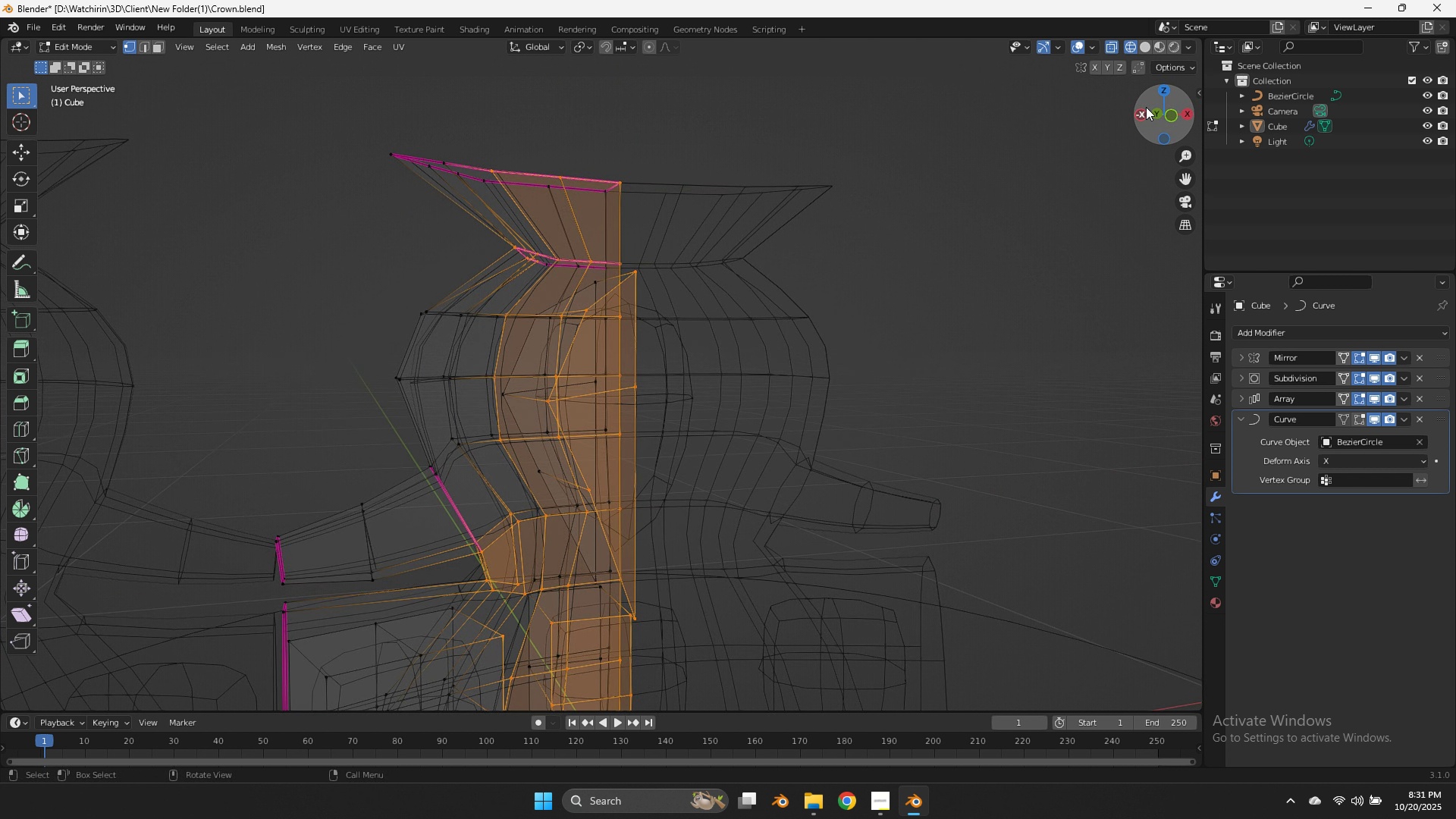 
left_click_drag(start_coordinate=[1150, 109], to_coordinate=[1150, 105])
 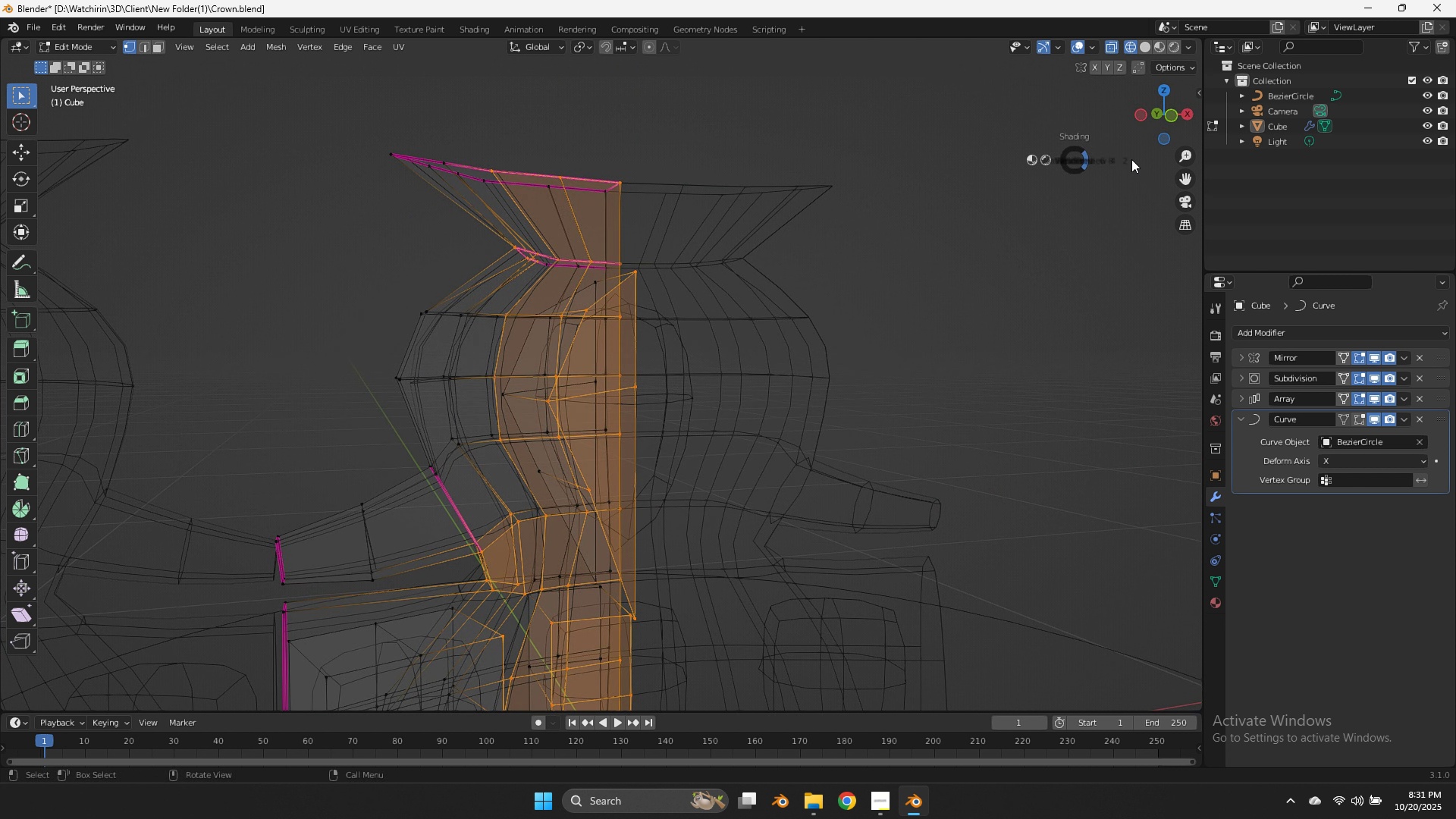 
key(Z)
 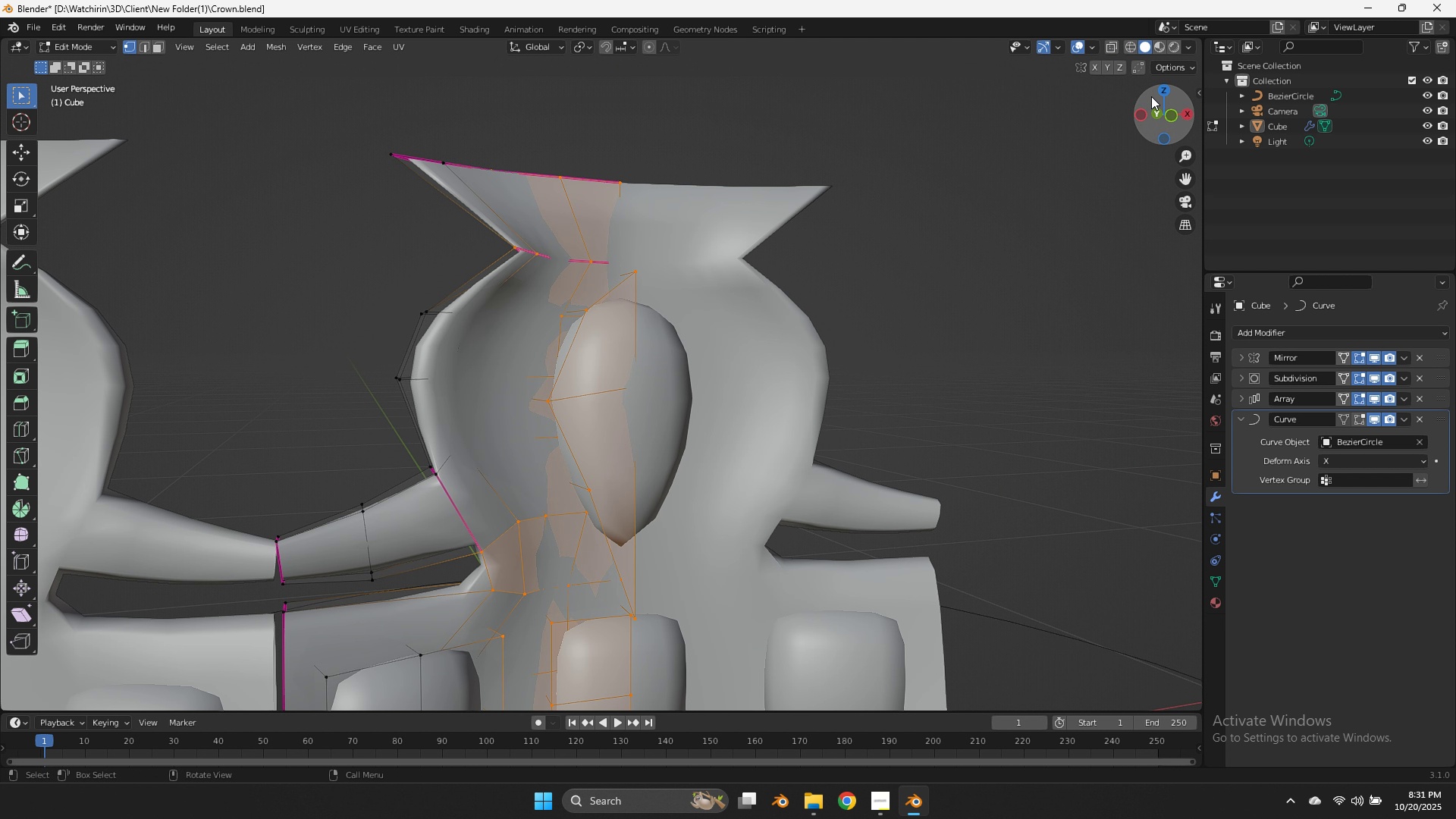 
left_click_drag(start_coordinate=[1146, 121], to_coordinate=[1077, 175])
 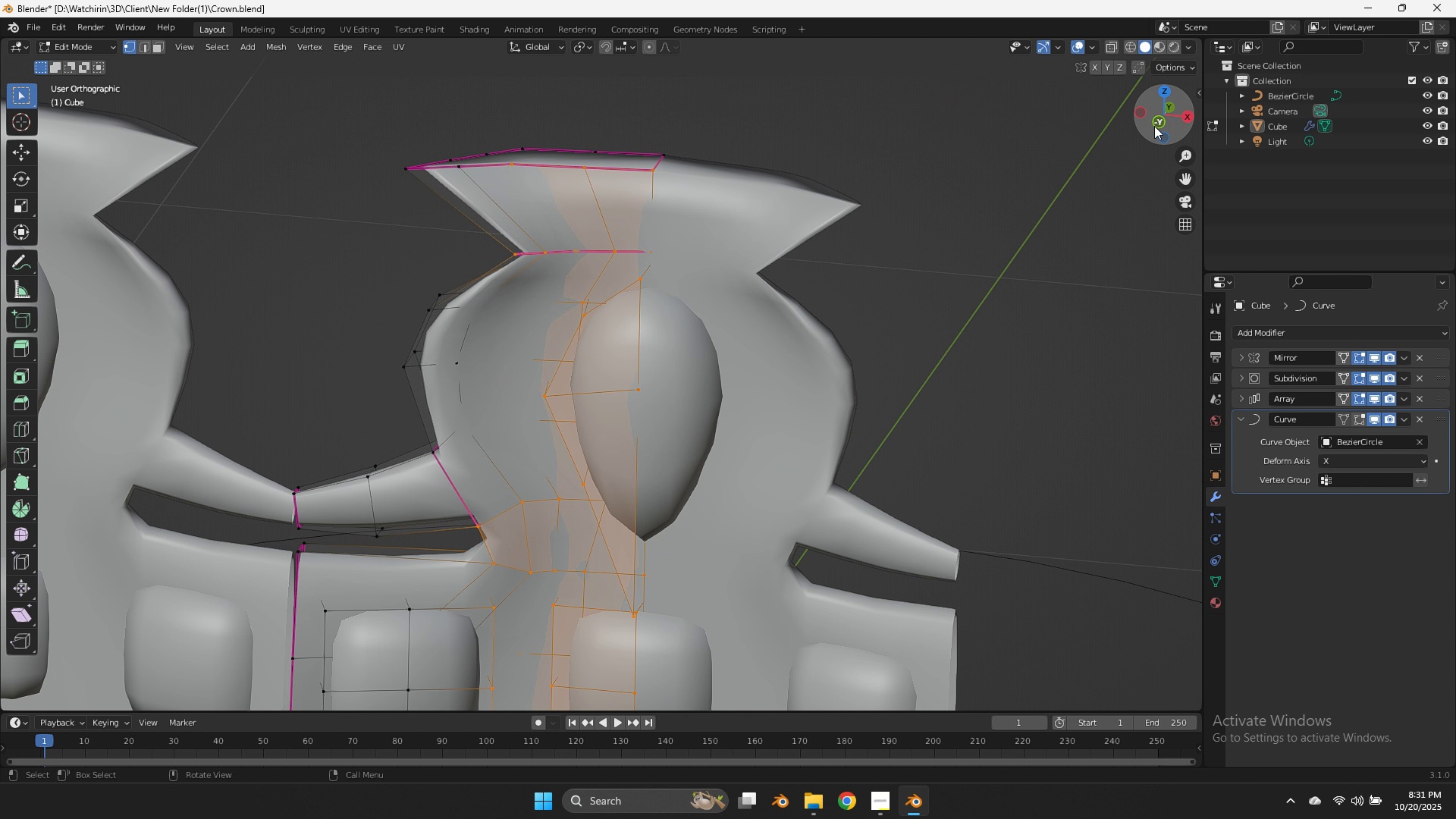 
left_click([1154, 126])
 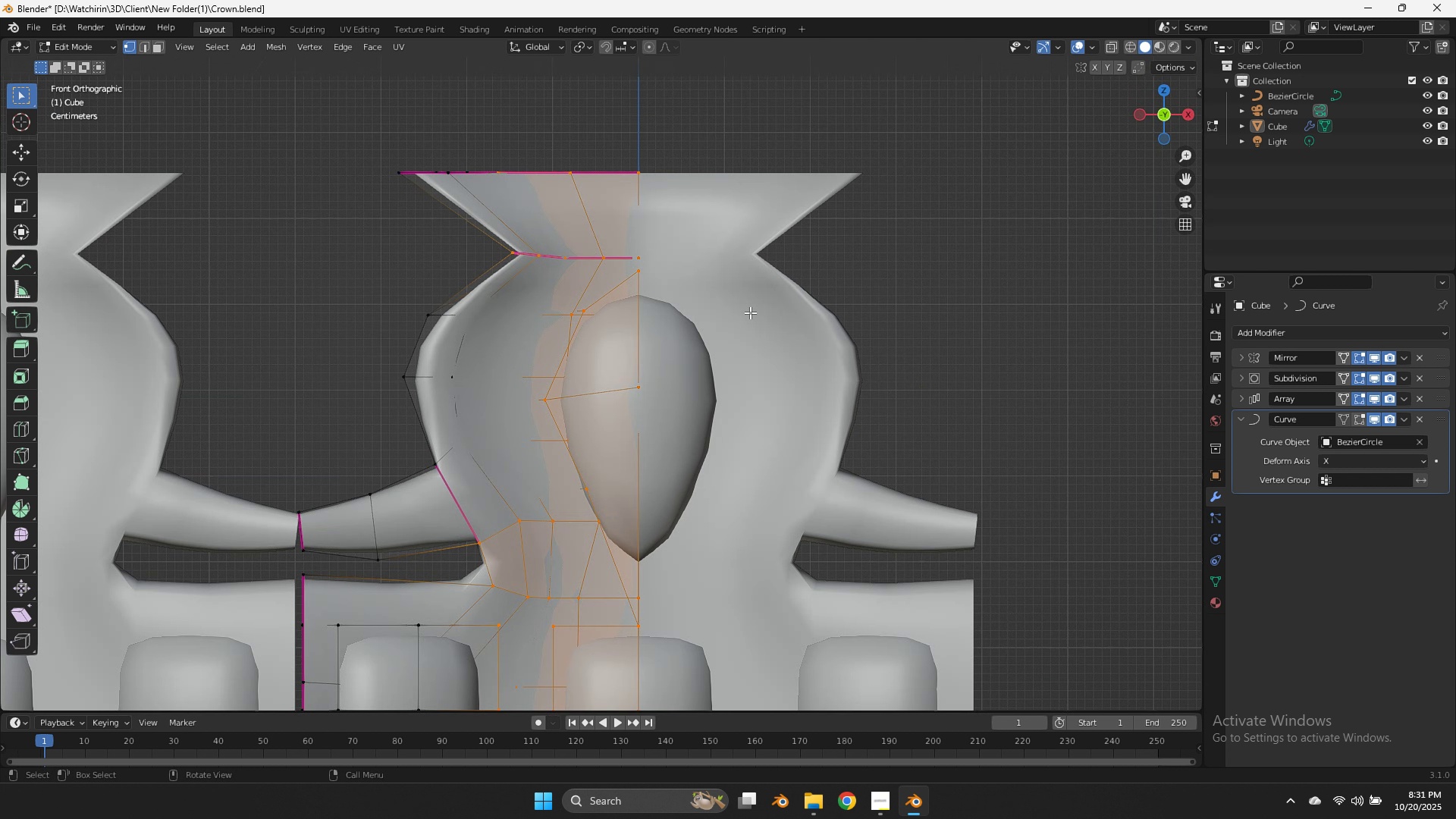 
scroll: coordinate [753, 312], scroll_direction: down, amount: 4.0
 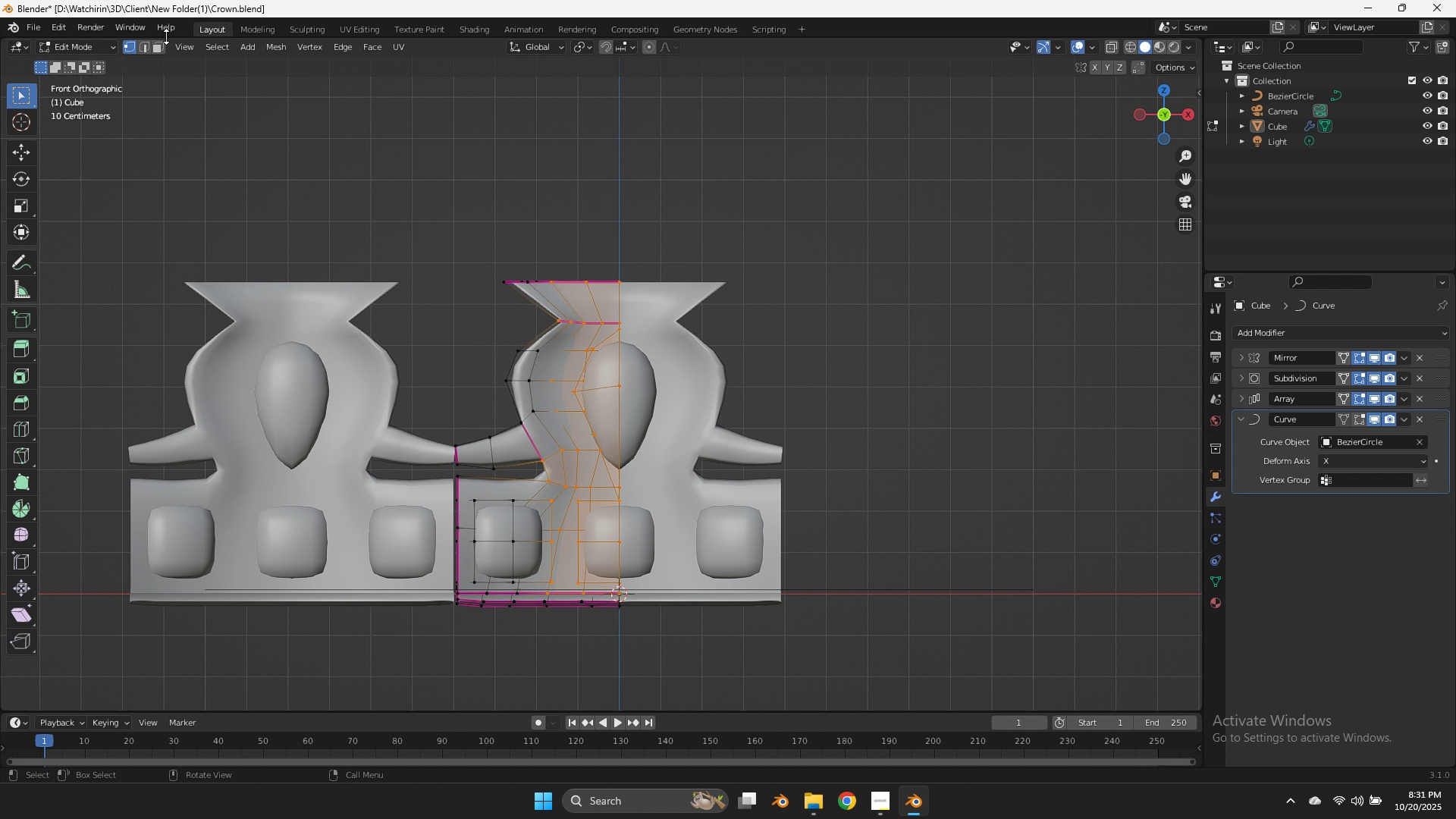 
left_click([161, 52])
 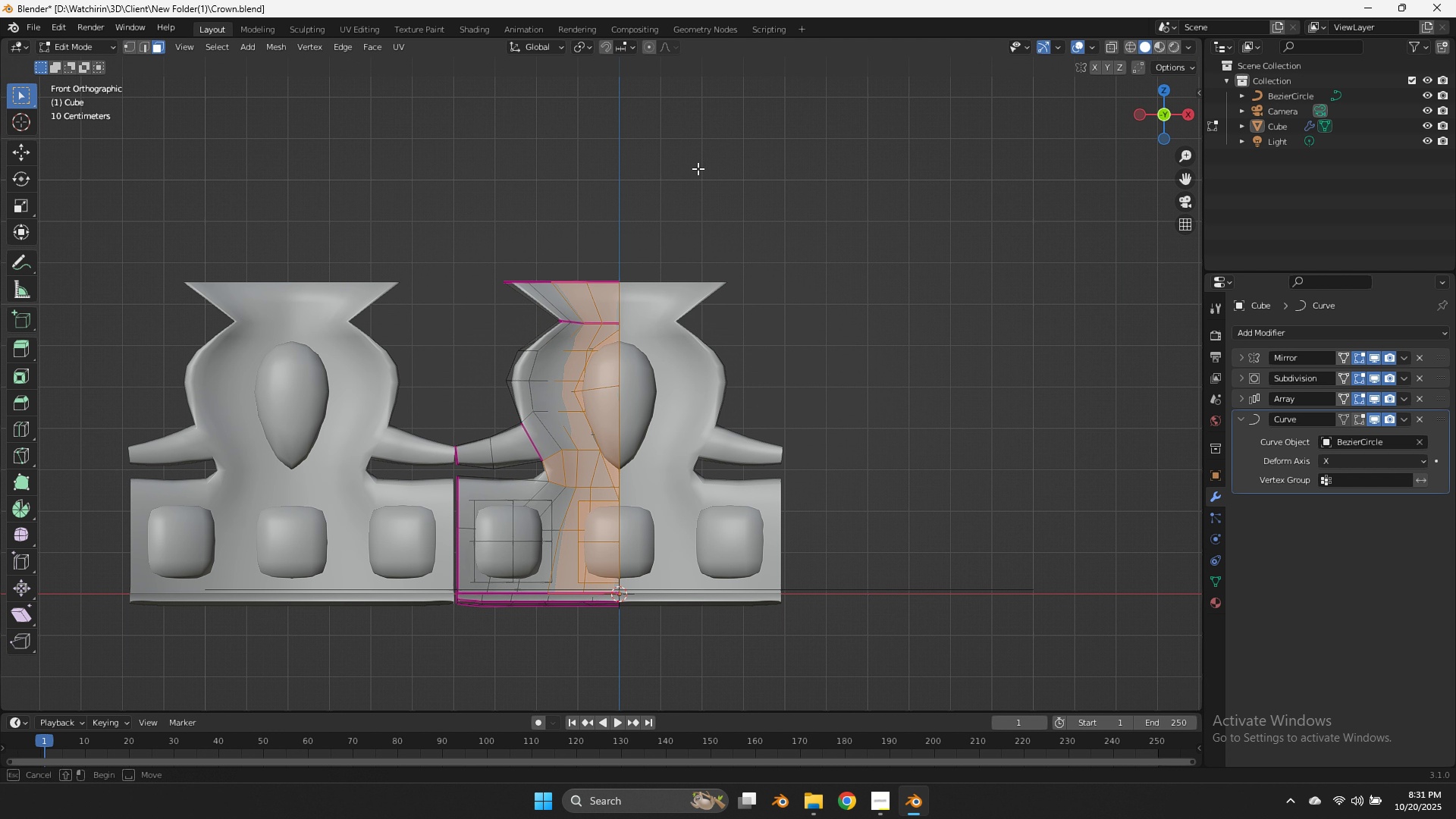 
left_click_drag(start_coordinate=[700, 163], to_coordinate=[327, 652])
 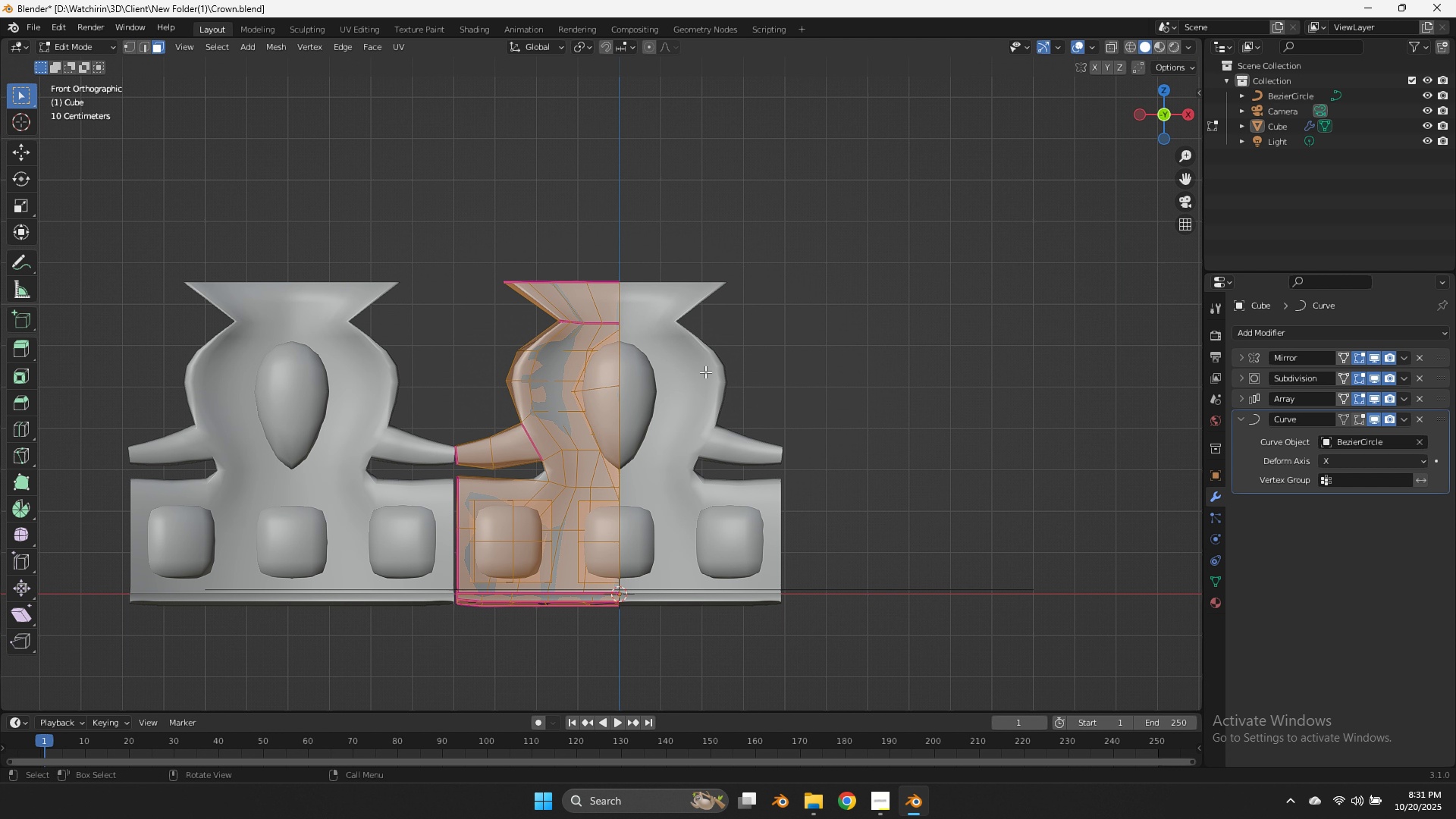 
key(X)
 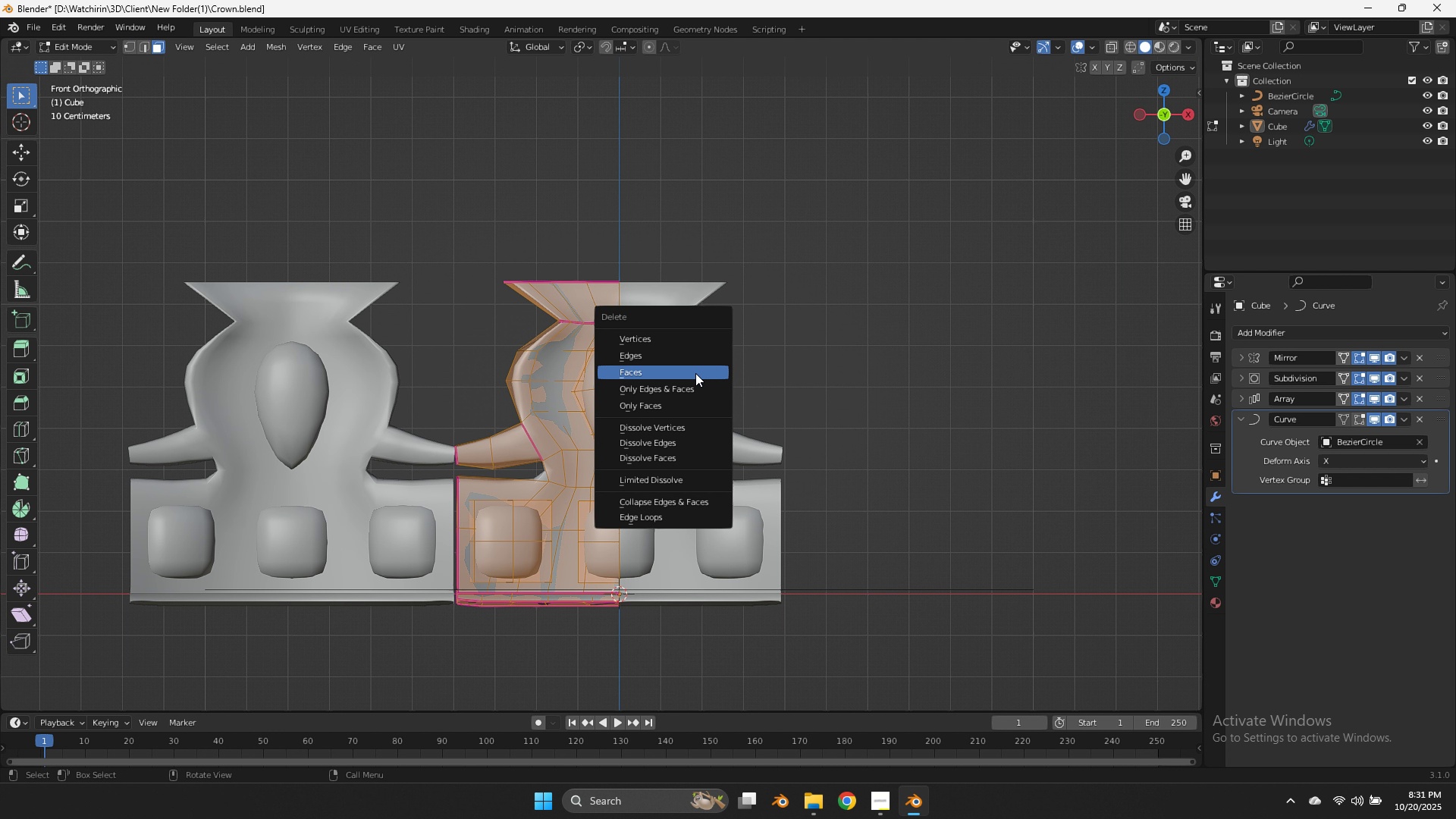 
left_click([695, 373])
 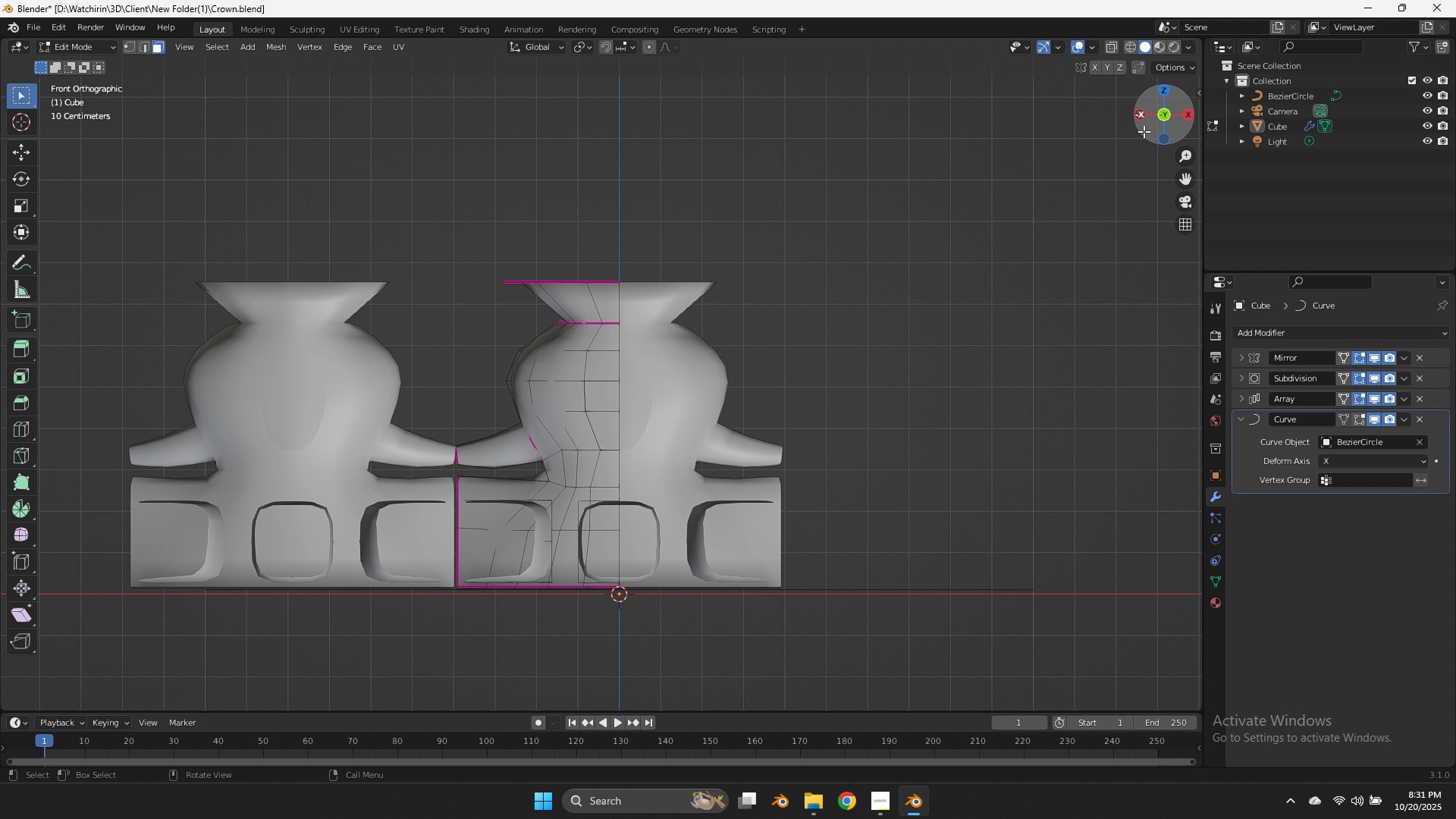 
left_click_drag(start_coordinate=[1155, 130], to_coordinate=[113, 170])
 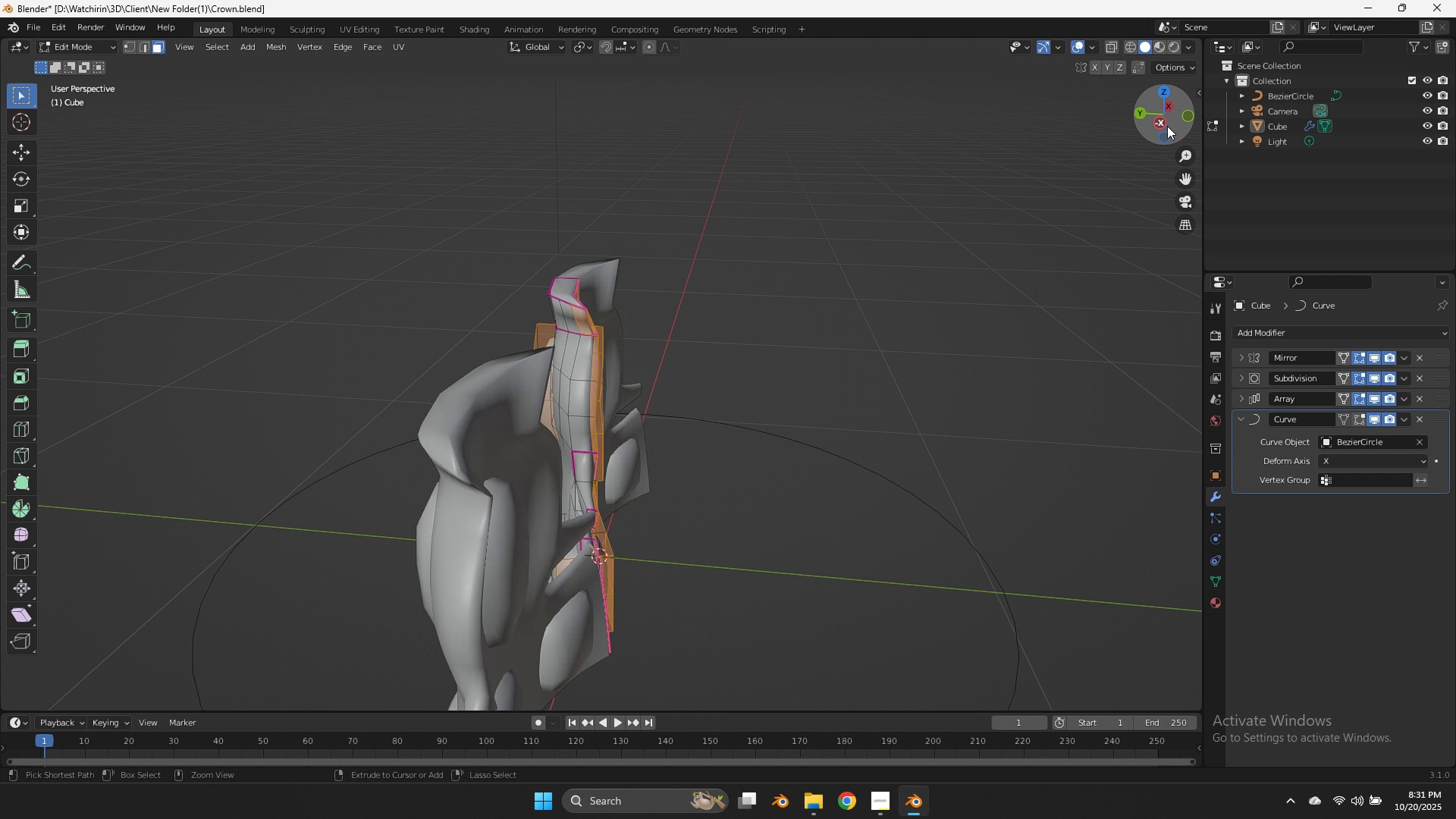 
key(Control+Z)
 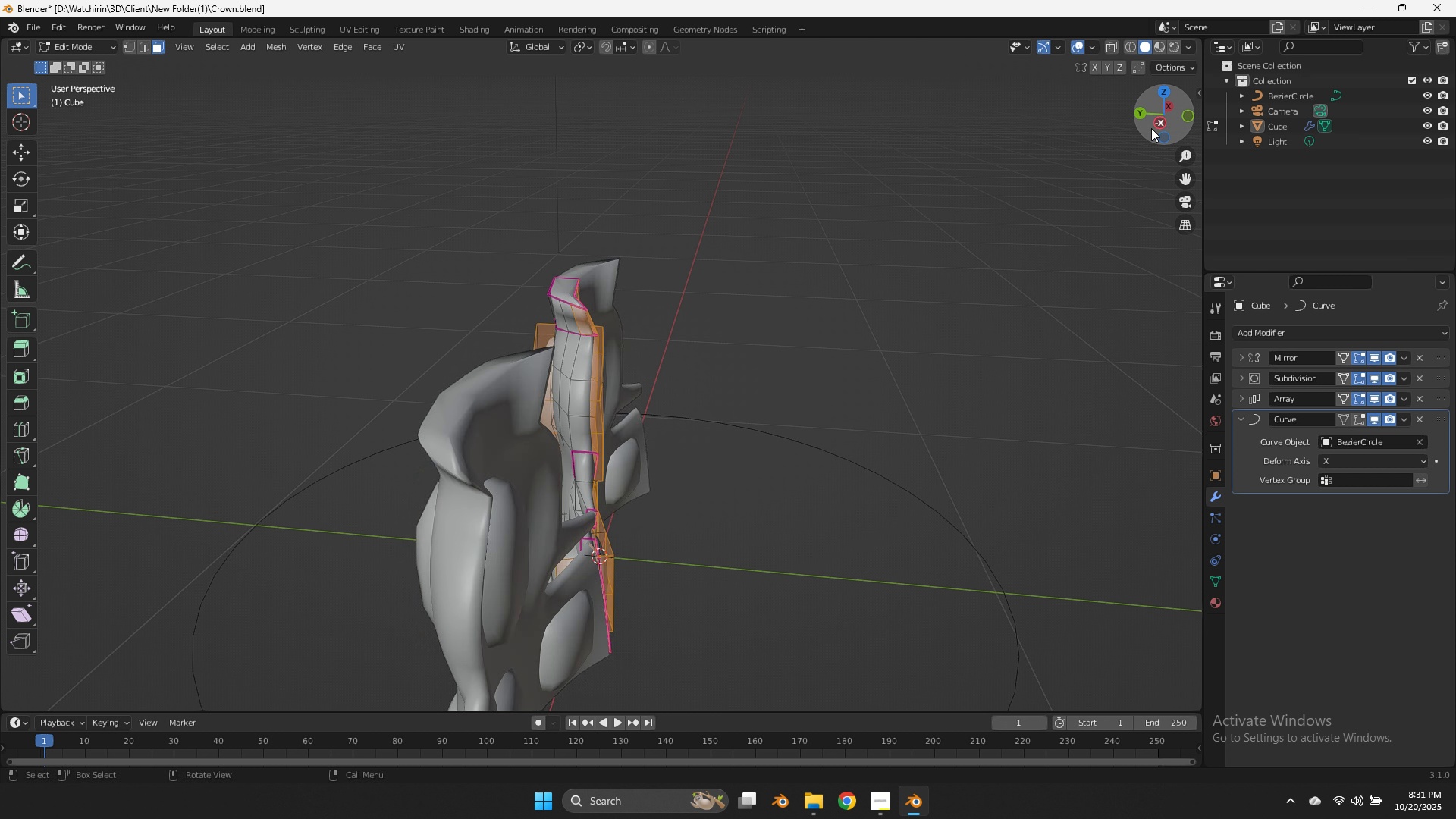 
left_click_drag(start_coordinate=[1151, 128], to_coordinate=[1131, 142])
 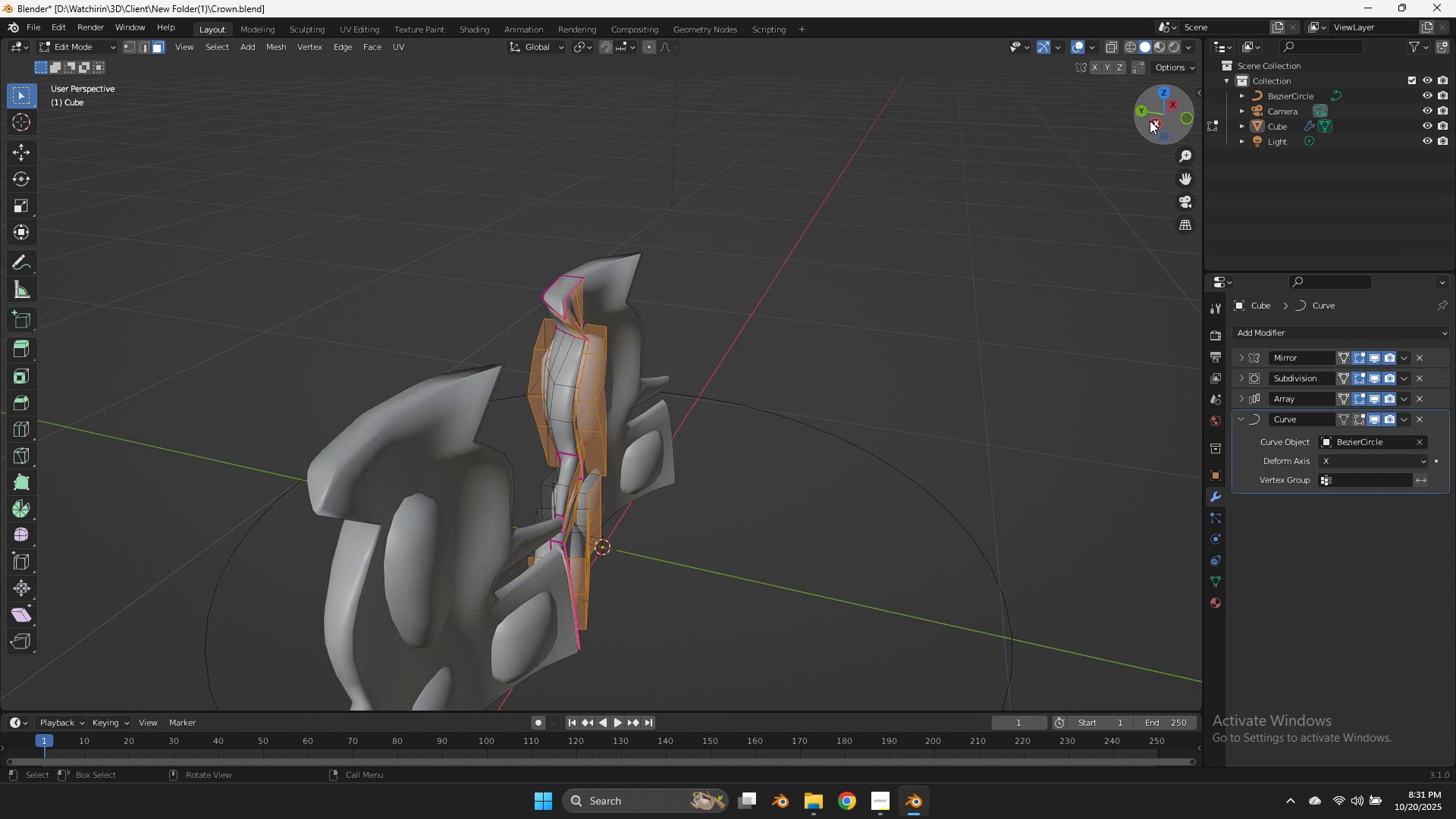 
left_click_drag(start_coordinate=[1150, 123], to_coordinate=[1149, 118])
 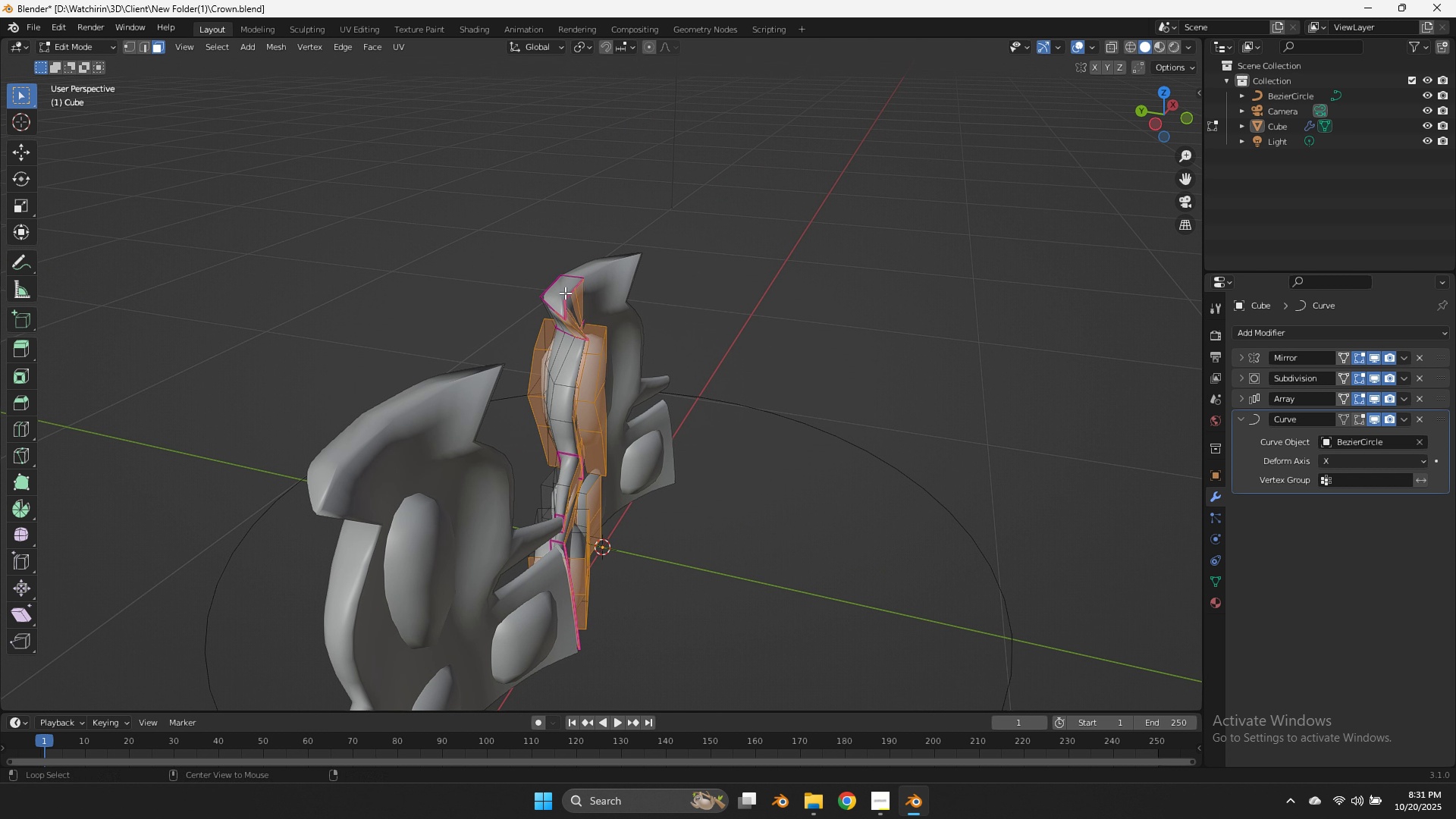 
hold_key(key=AltLeft, duration=1.82)
hold_key(key=ShiftLeft, duration=1.68)
left_click([576, 344])
 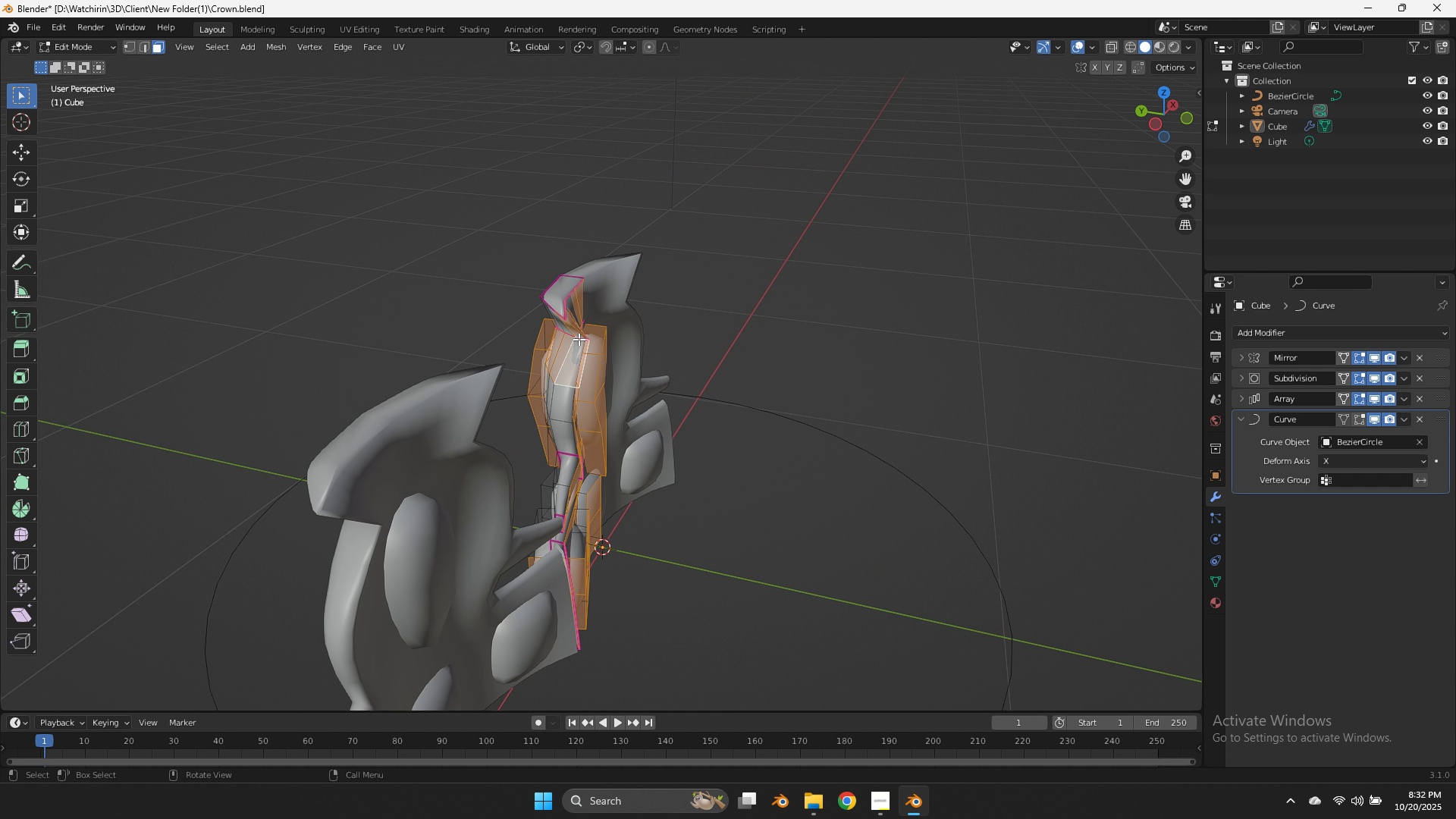 
key(Control+ControlLeft)
 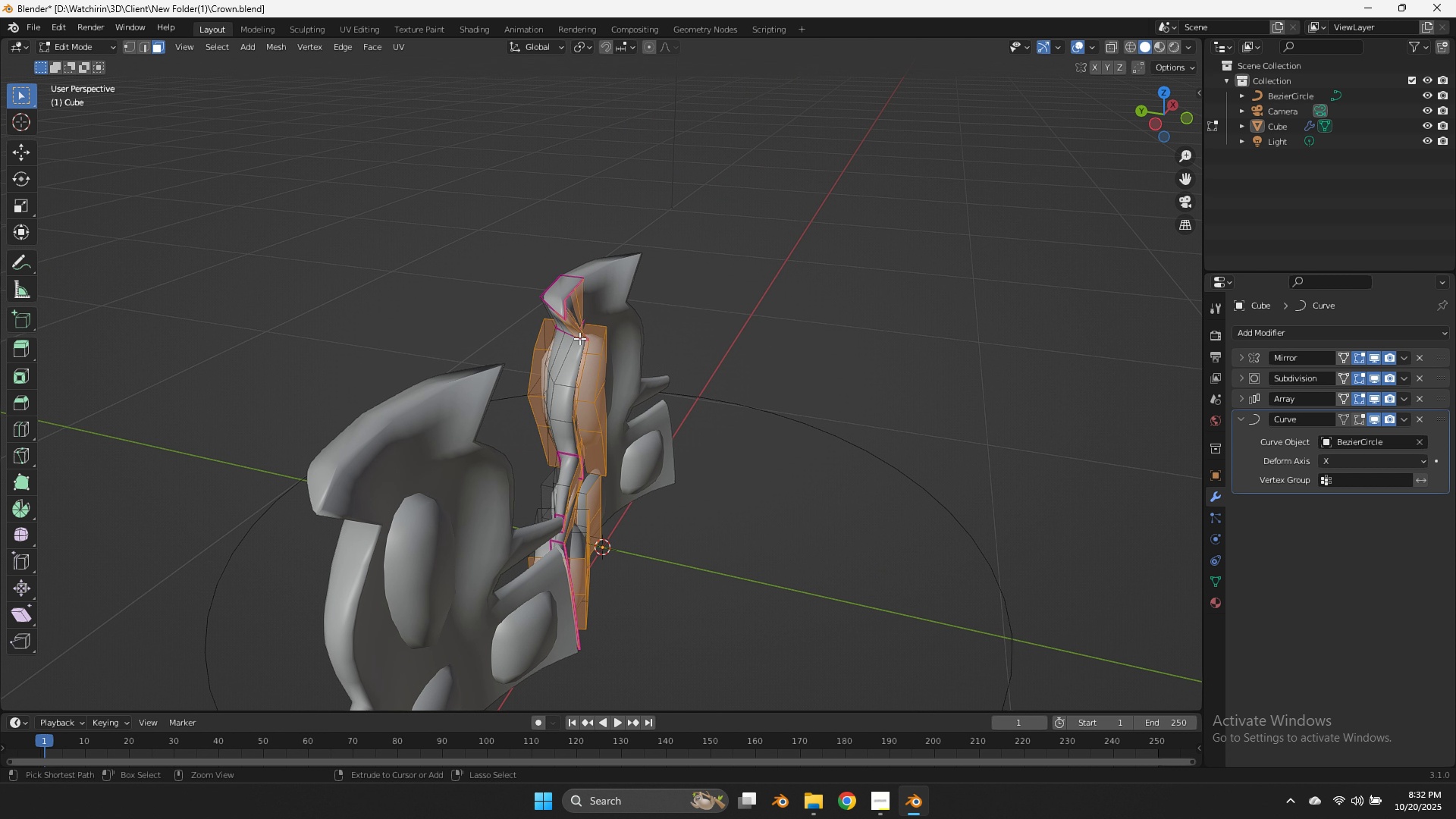 
key(Control+Z)
 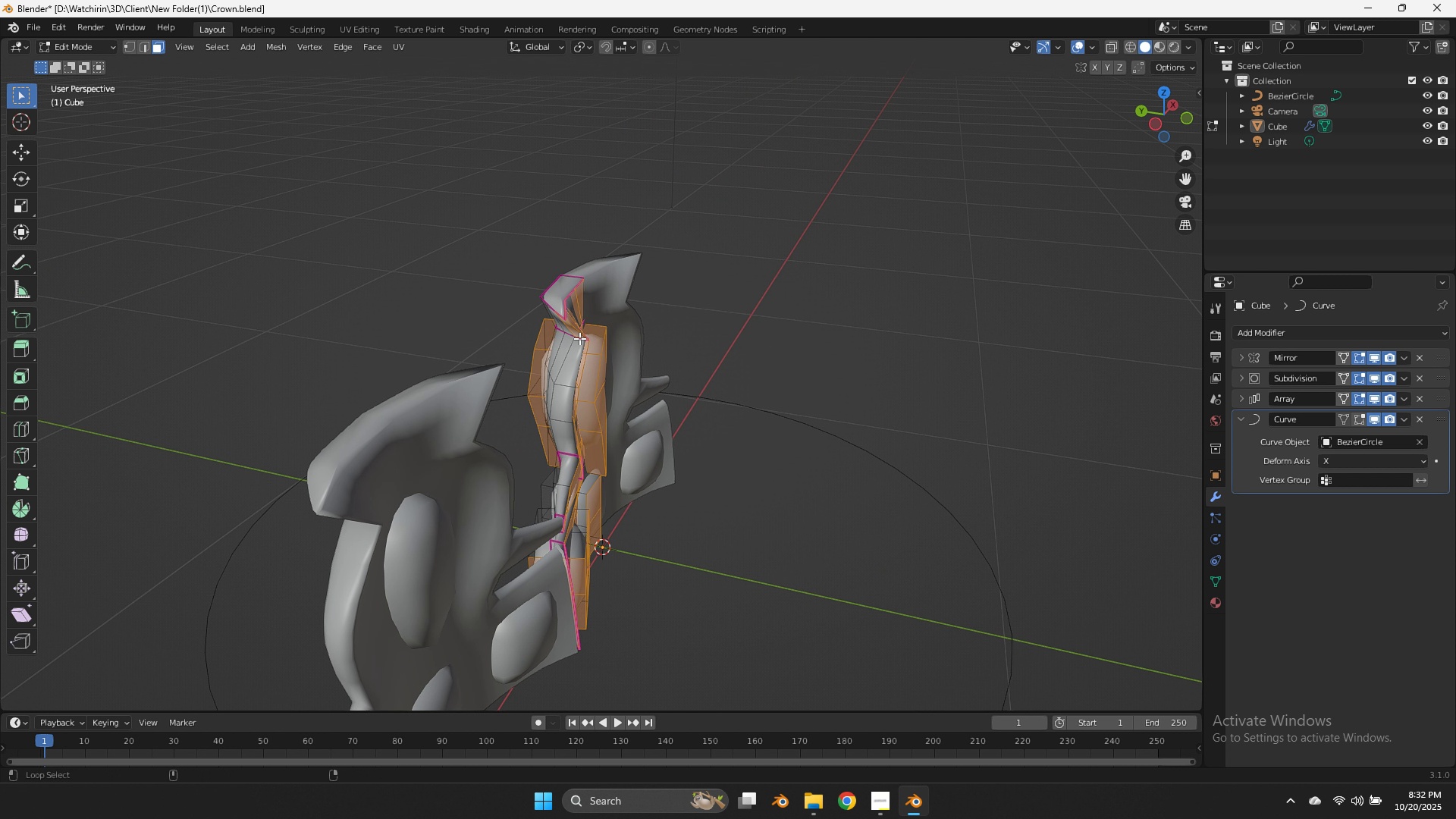 
hold_key(key=AltLeft, duration=1.28)
hold_key(key=ShiftLeft, duration=1.28)
left_click([579, 338])
 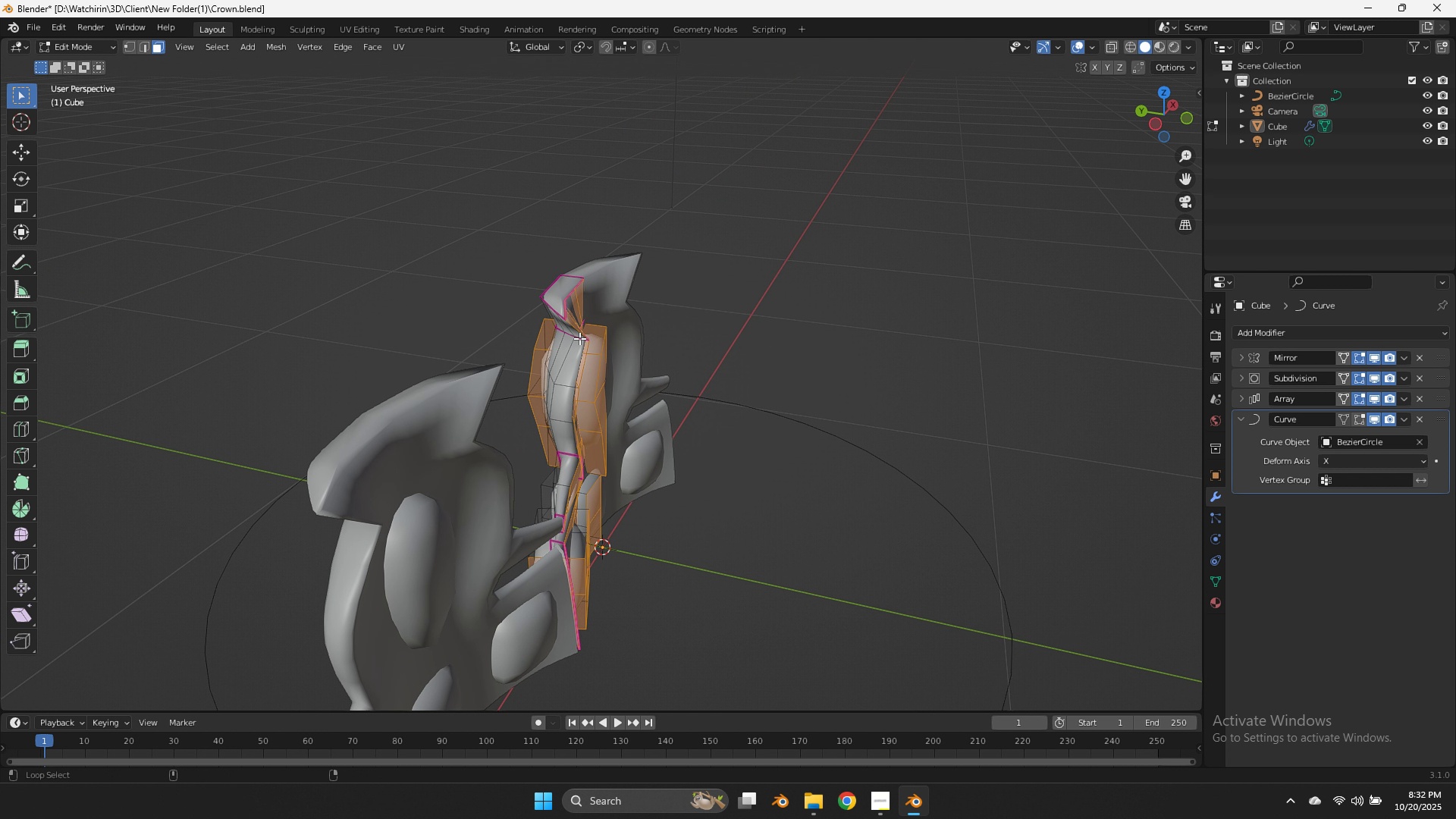 
left_click([579, 338])
 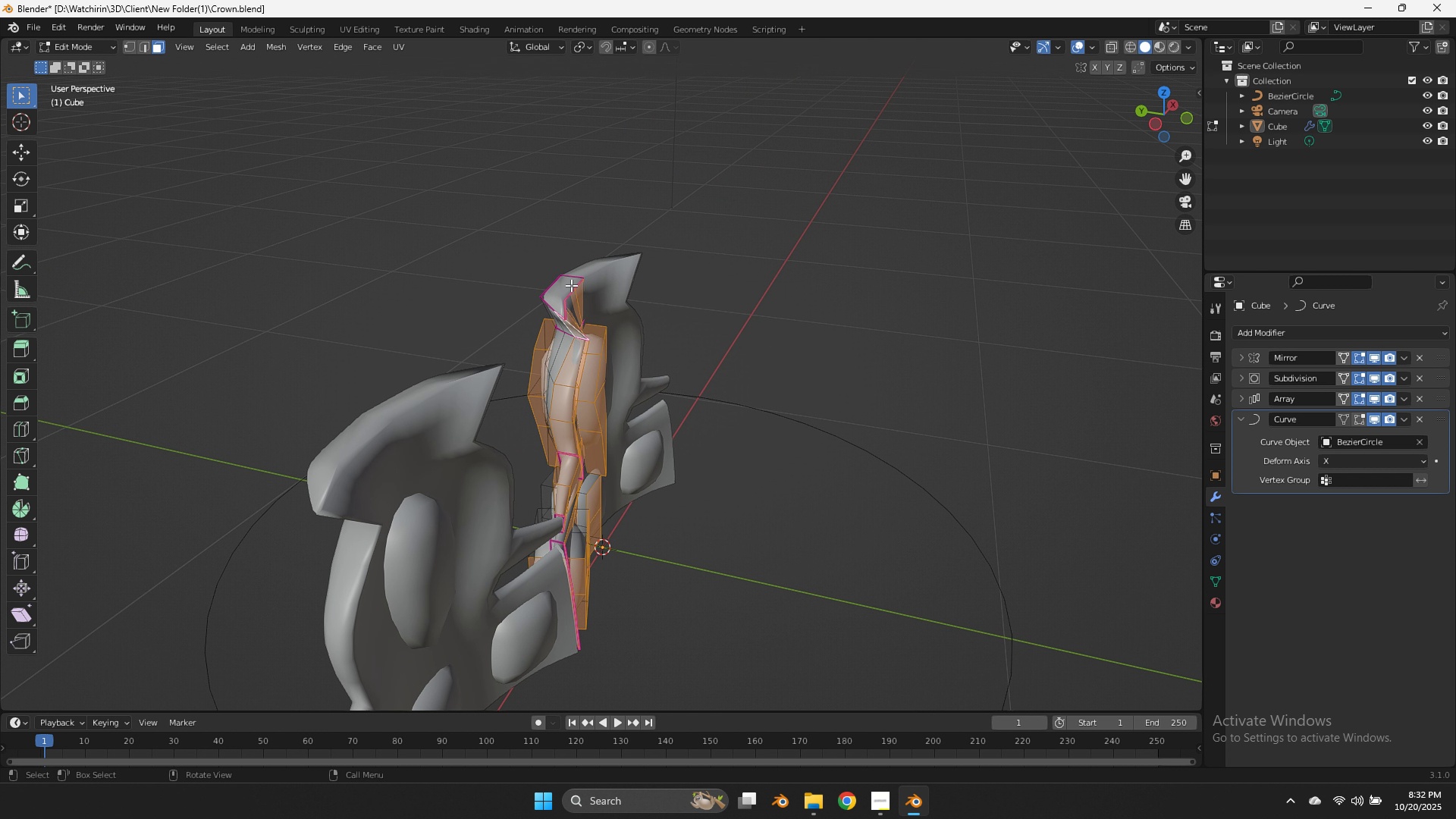 
hold_key(key=ShiftLeft, duration=0.66)
left_click([564, 284])
 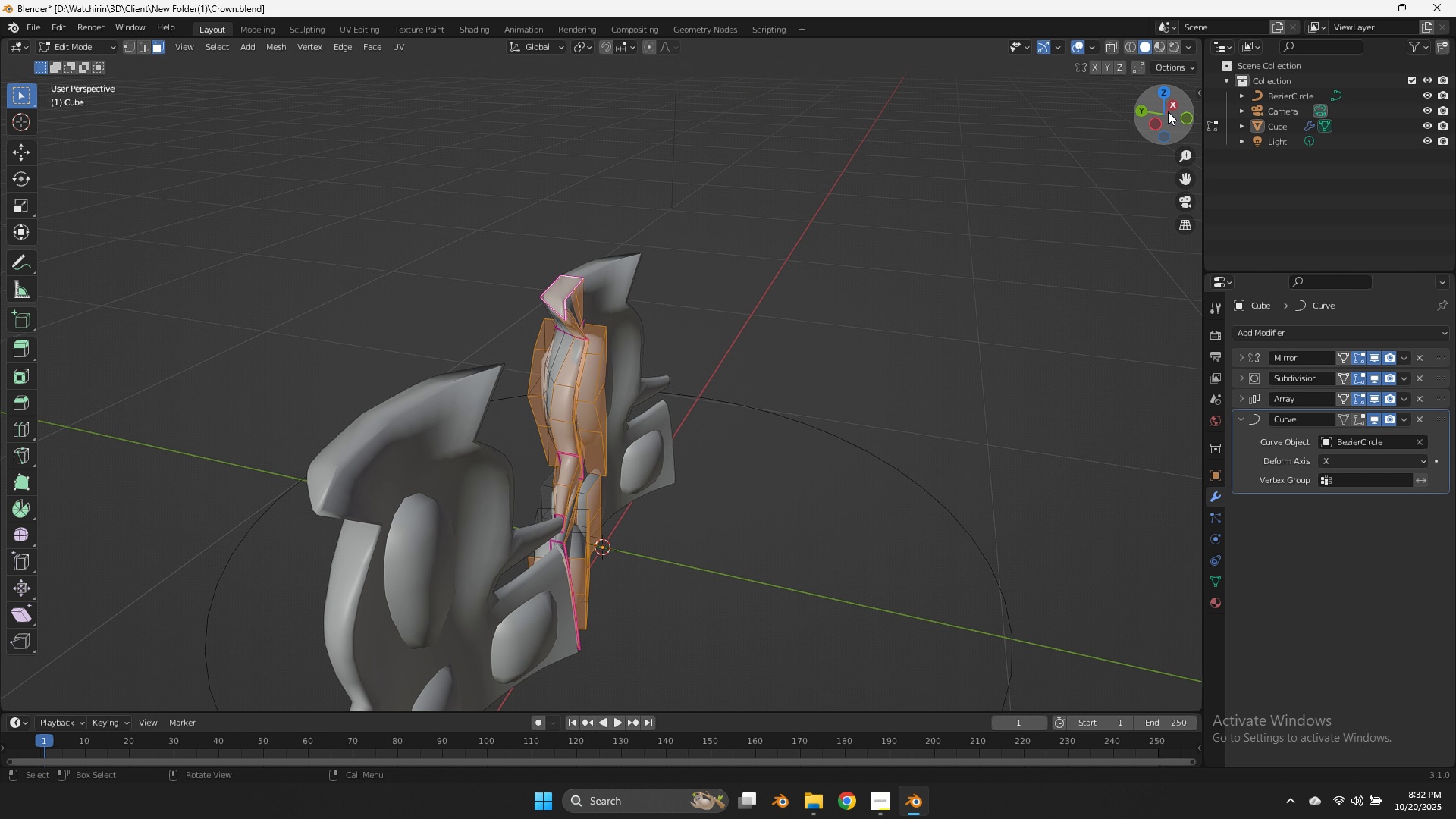 
left_click_drag(start_coordinate=[1181, 104], to_coordinate=[73, 83])
 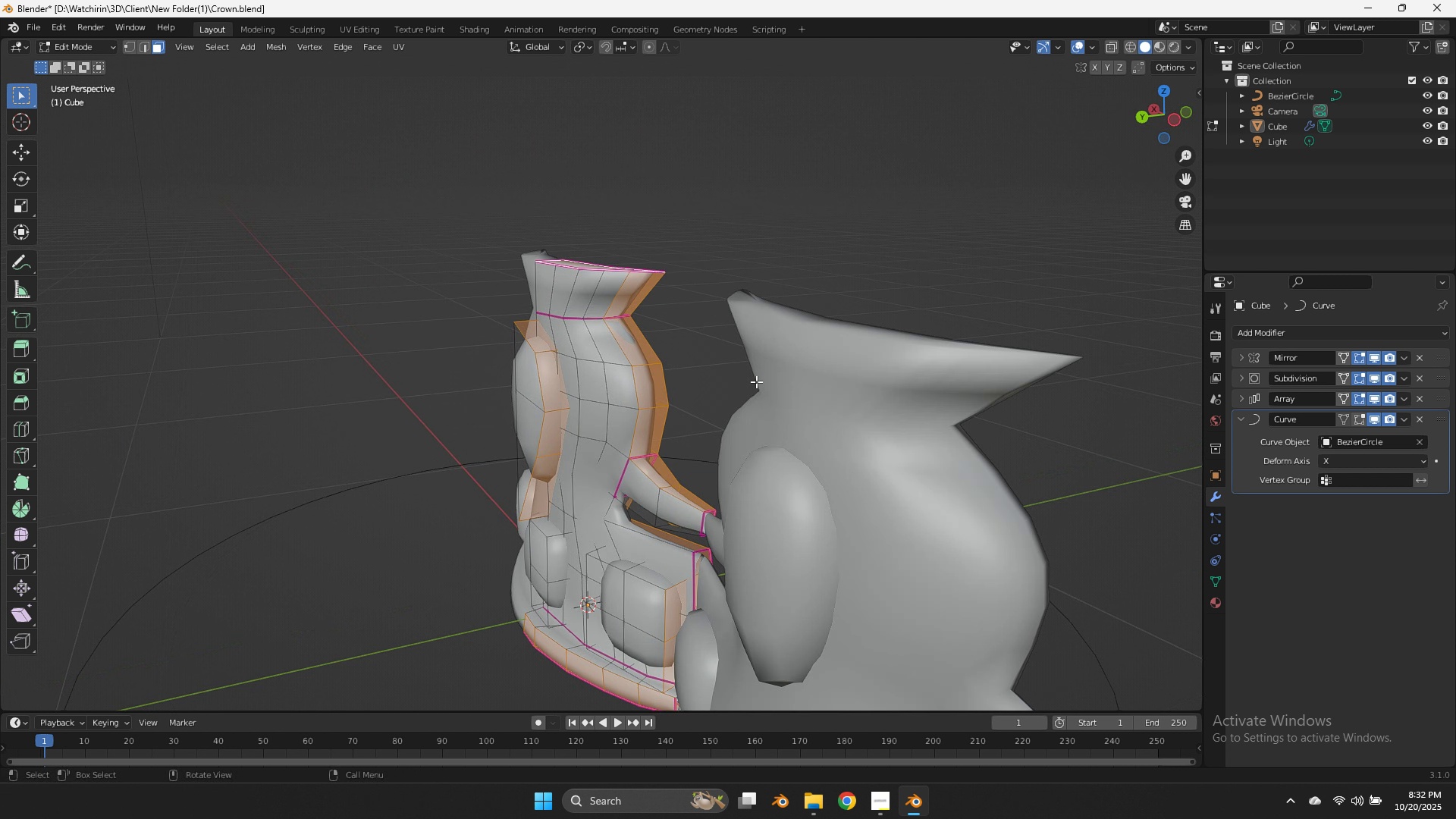 
scroll: coordinate [756, 381], scroll_direction: down, amount: 2.0
 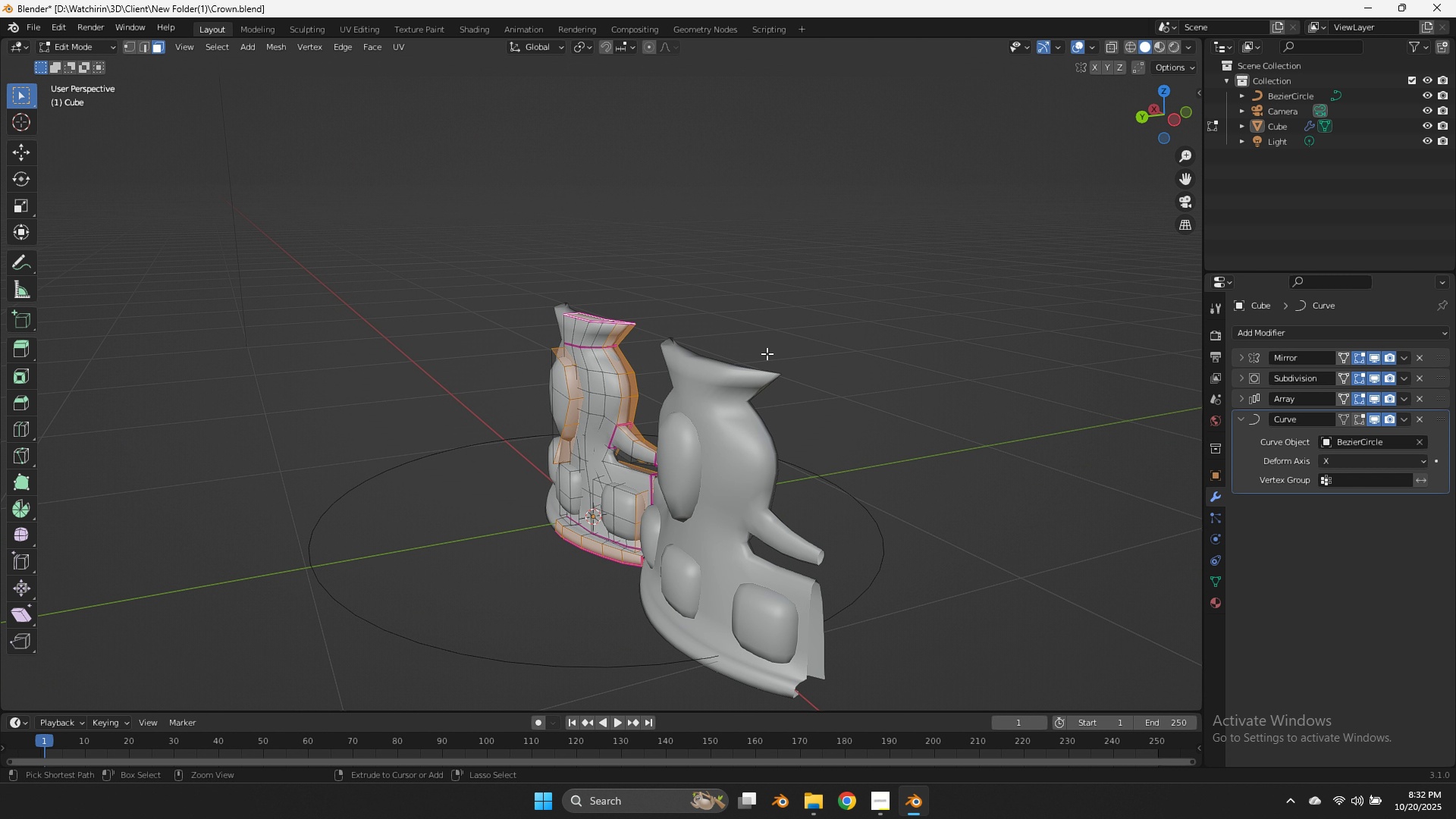 
key(Control+Z)
 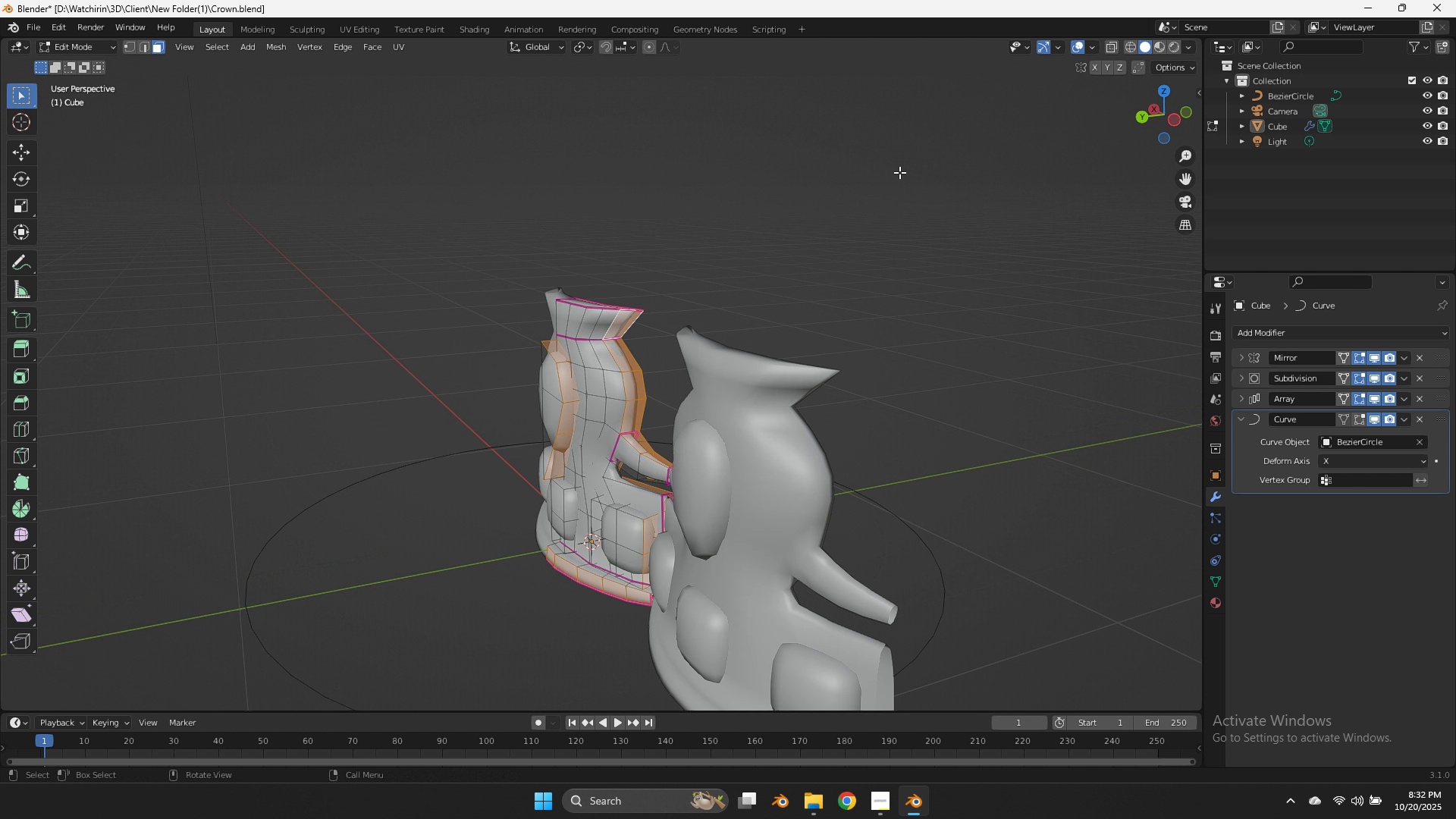 
scroll: coordinate [899, 172], scroll_direction: up, amount: 7.0
 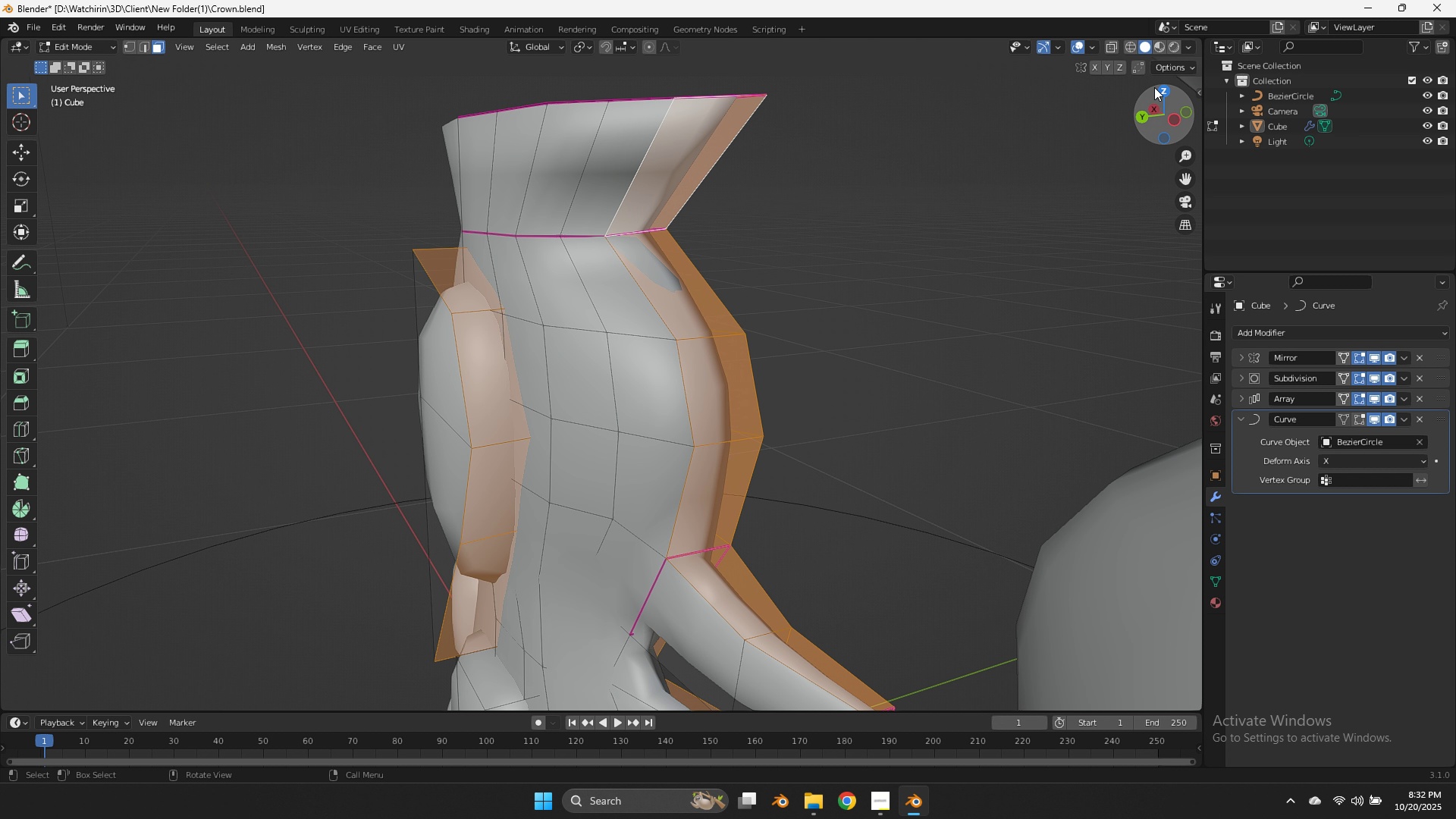 
scroll: coordinate [1156, 93], scroll_direction: down, amount: 3.0
 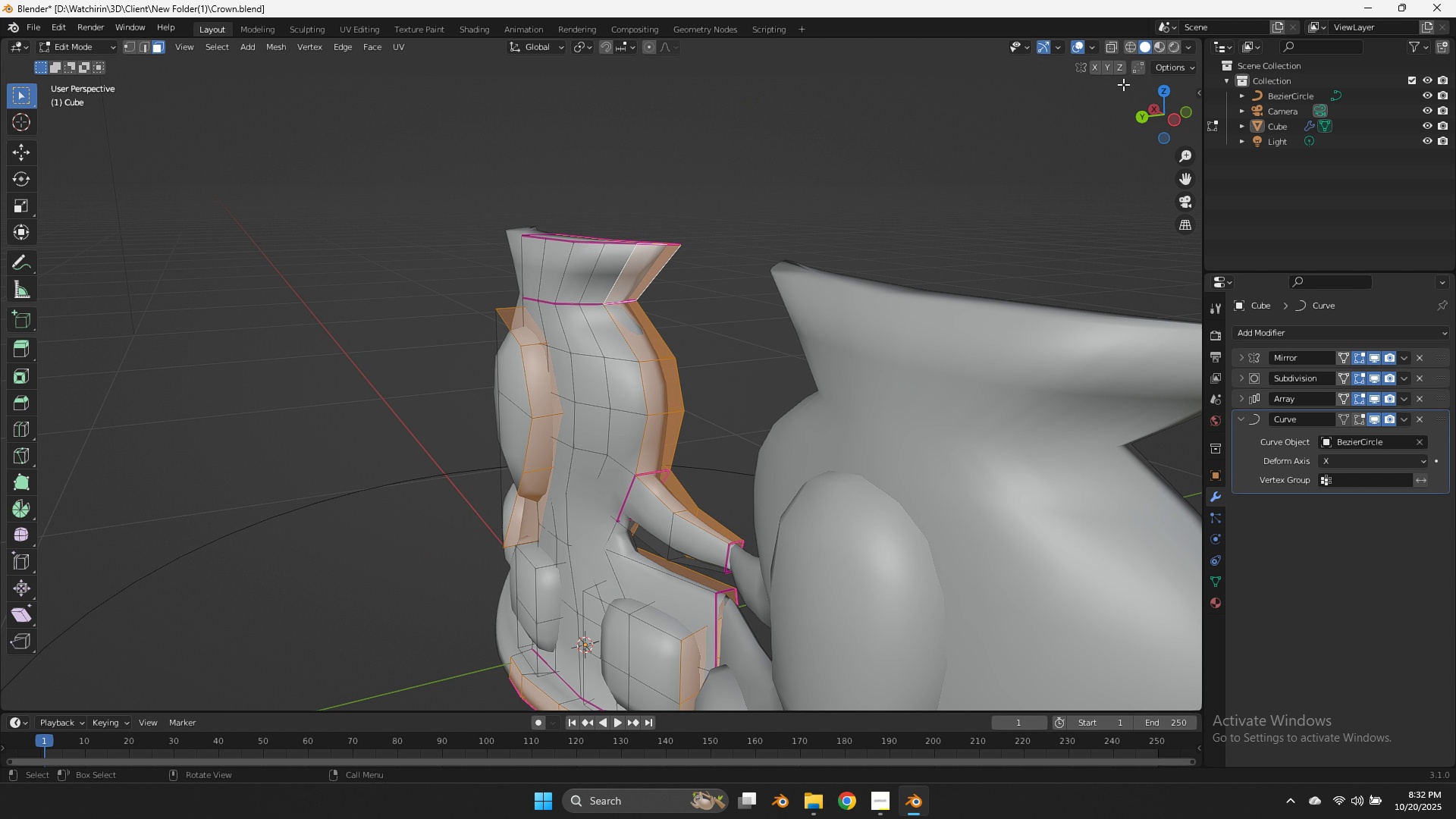 
left_click_drag(start_coordinate=[1144, 111], to_coordinate=[1123, 181])
 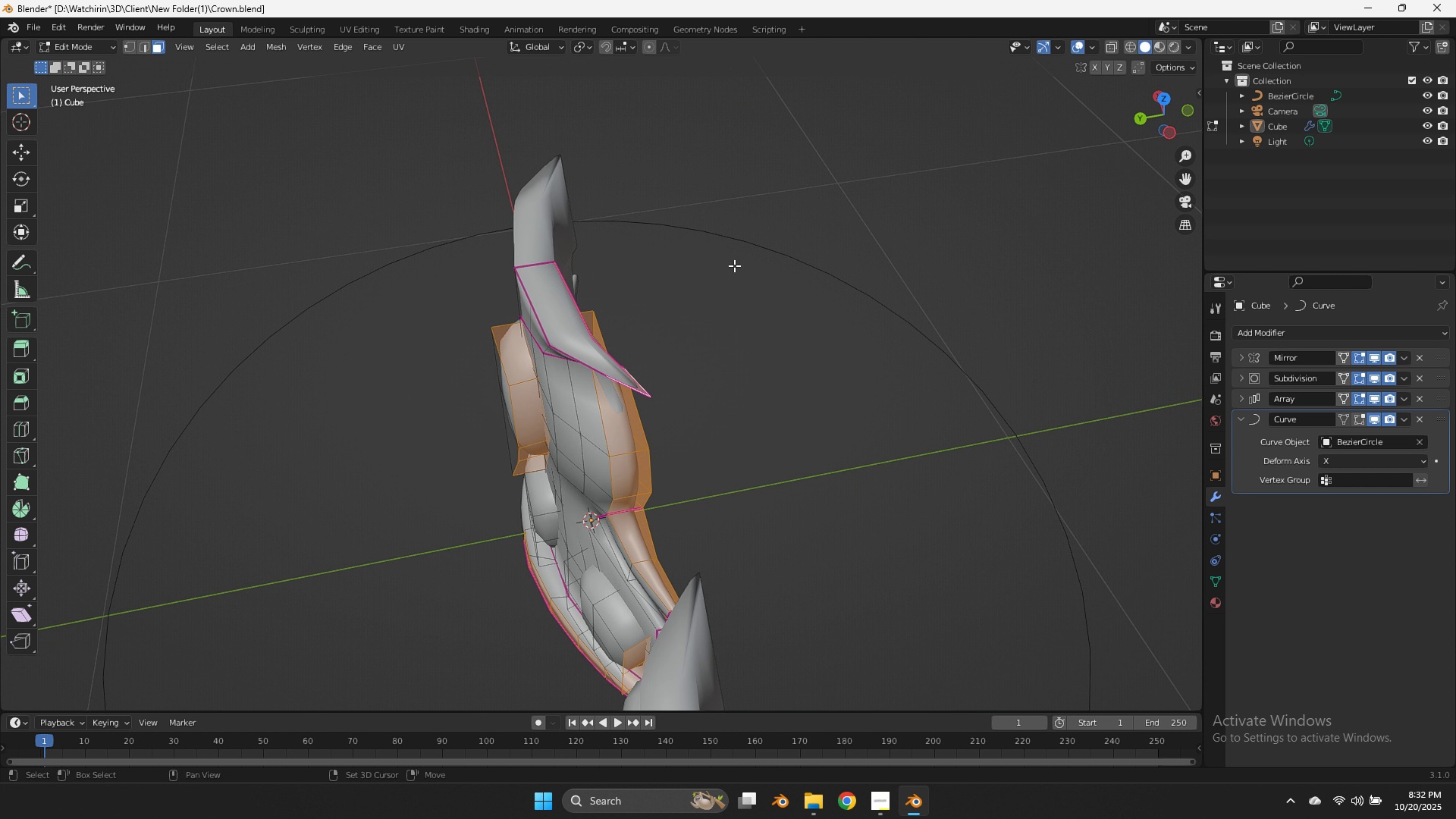 
hold_key(key=ShiftLeft, duration=1.56)
left_click([576, 322])
 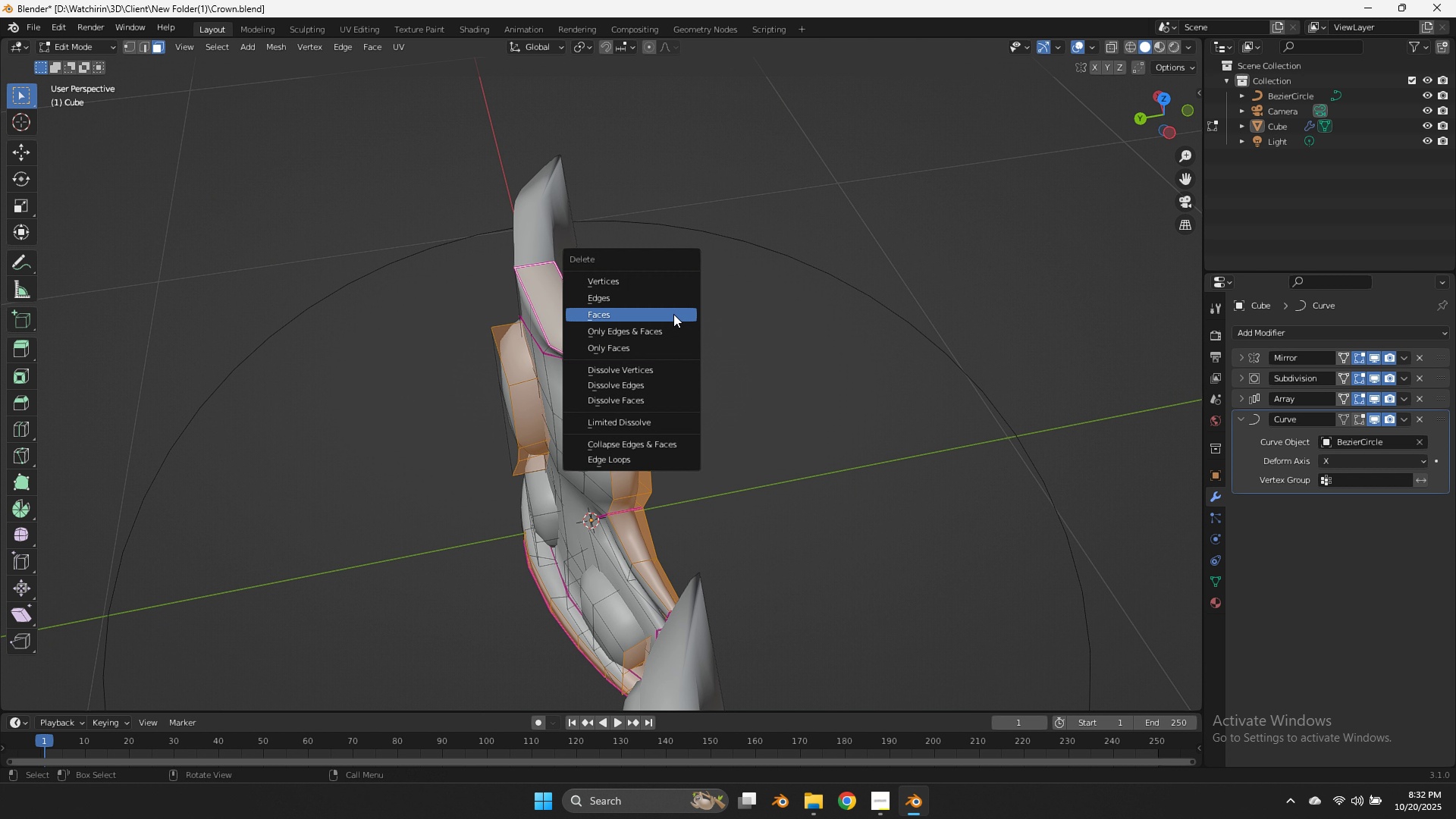 
key(X)
 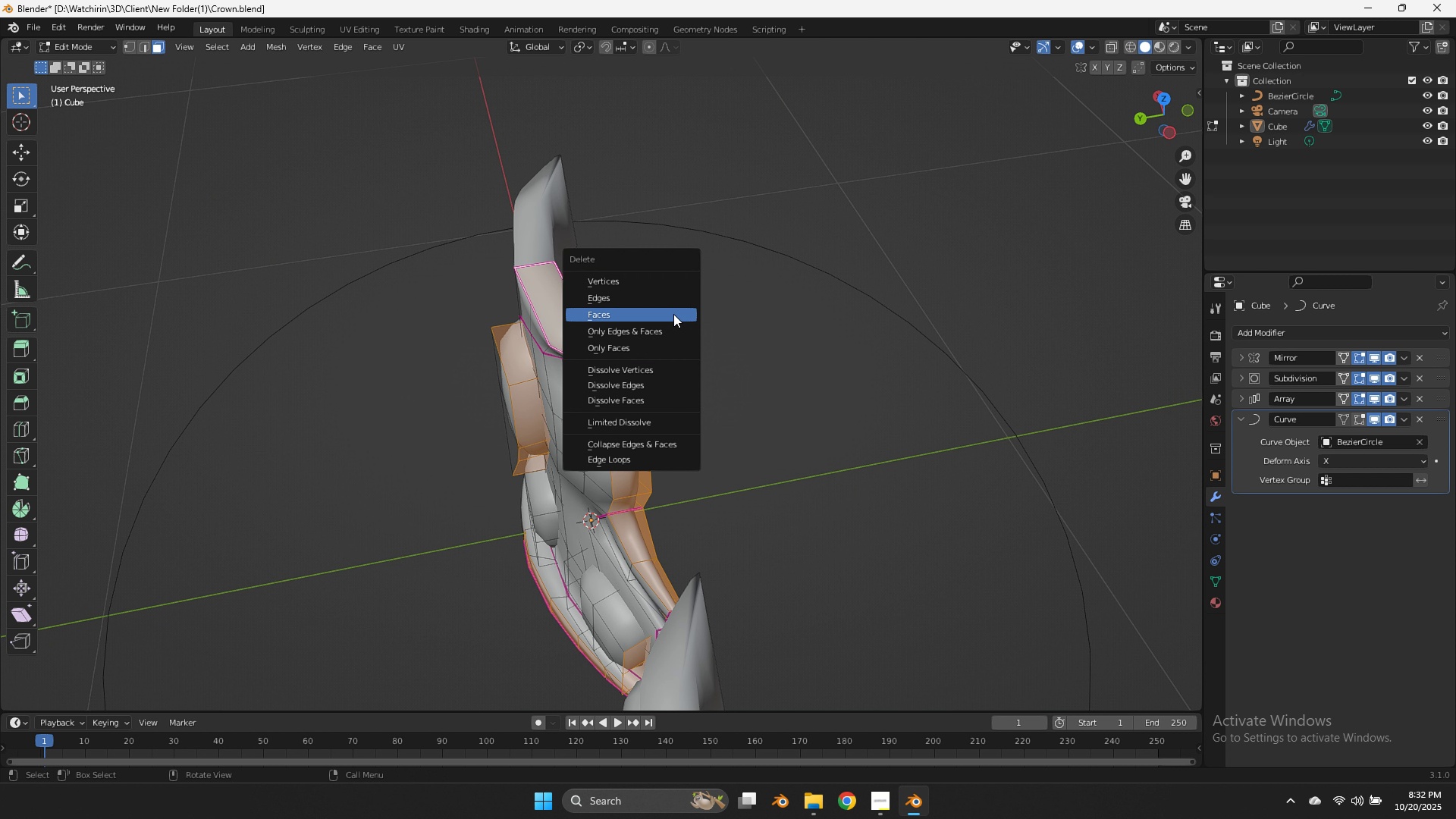 
left_click([673, 314])
 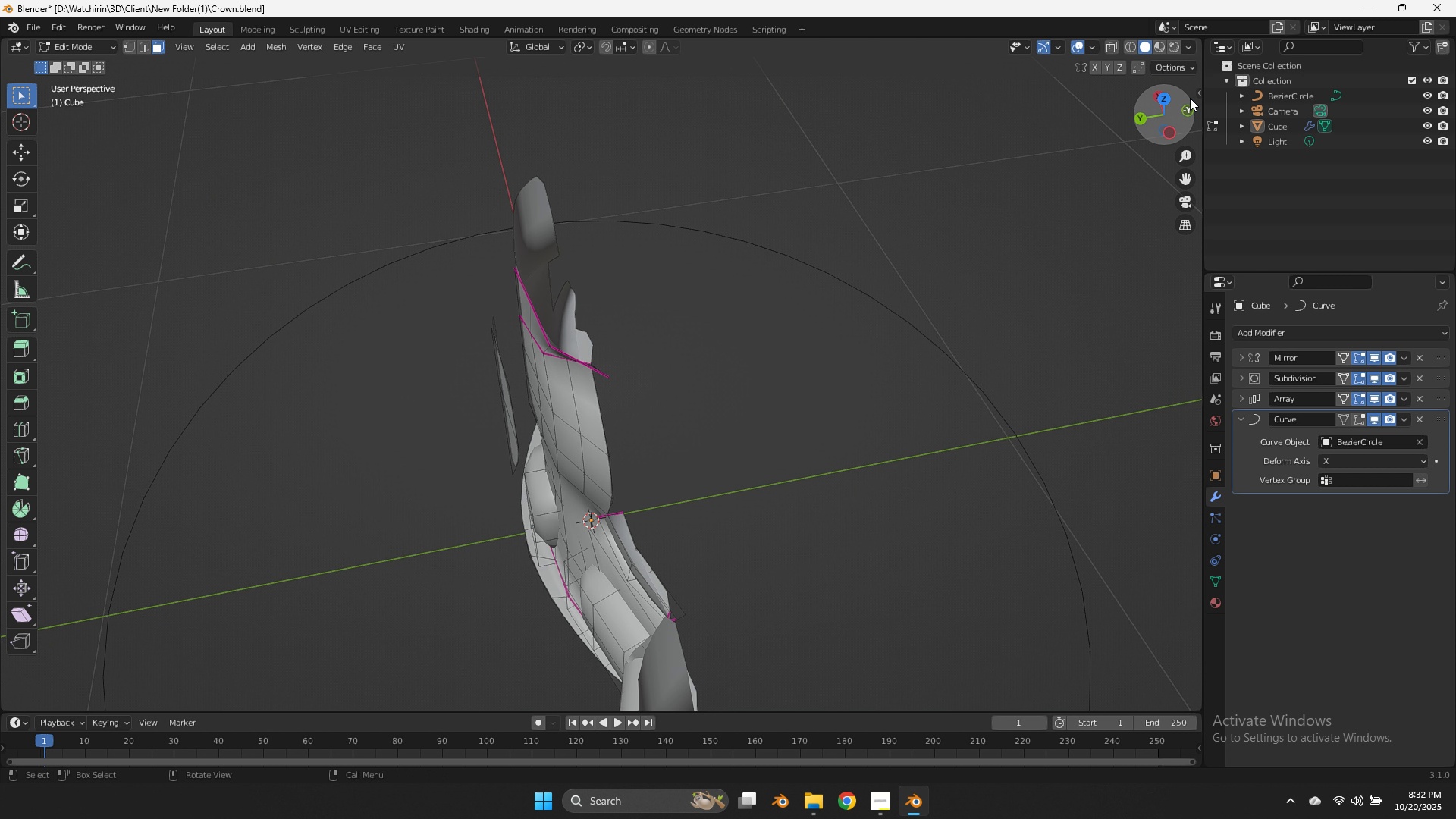 
left_click_drag(start_coordinate=[1191, 98], to_coordinate=[1203, 58])
 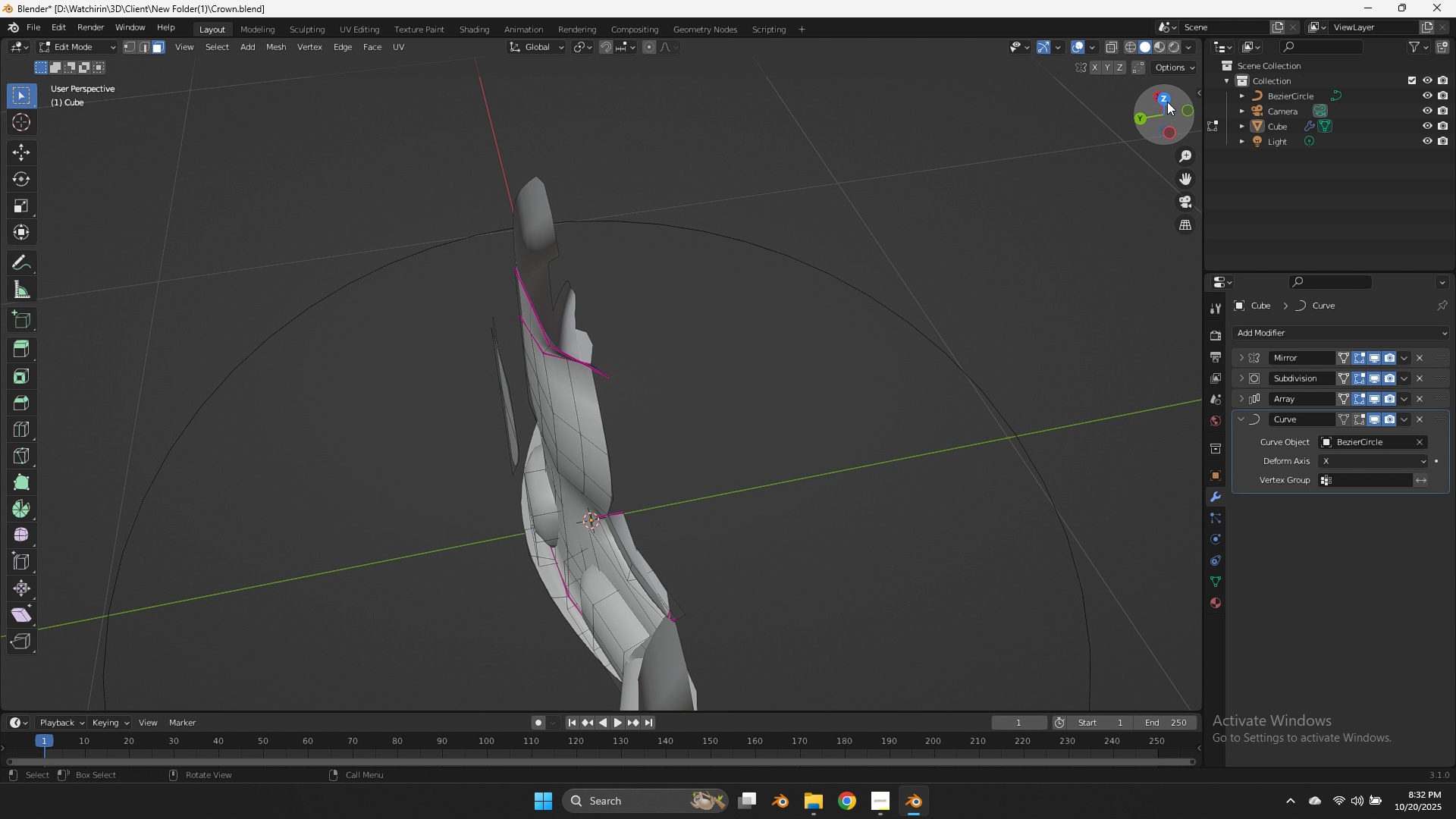 
left_click_drag(start_coordinate=[1167, 102], to_coordinate=[993, 99])
 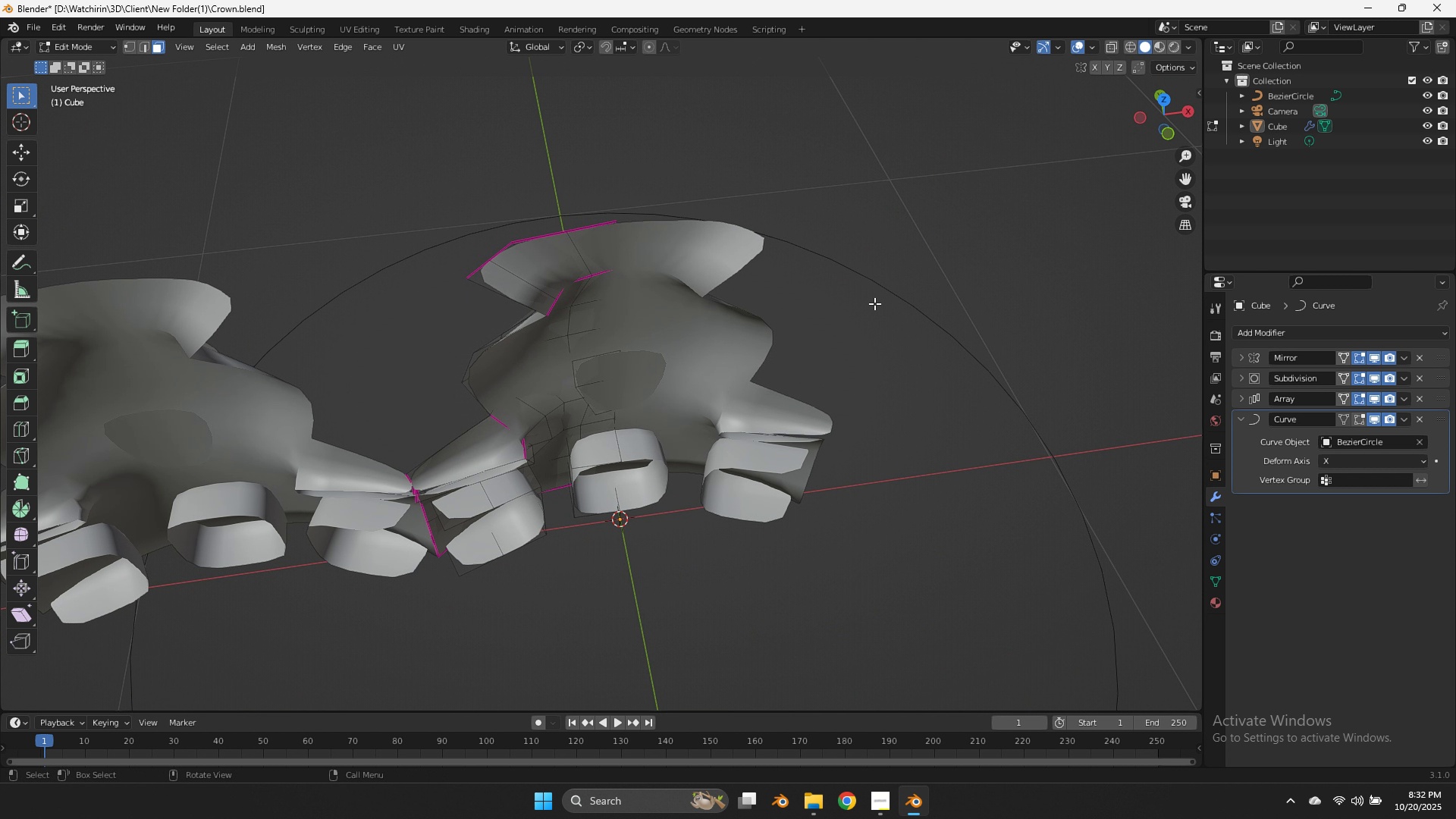 
key(A)
 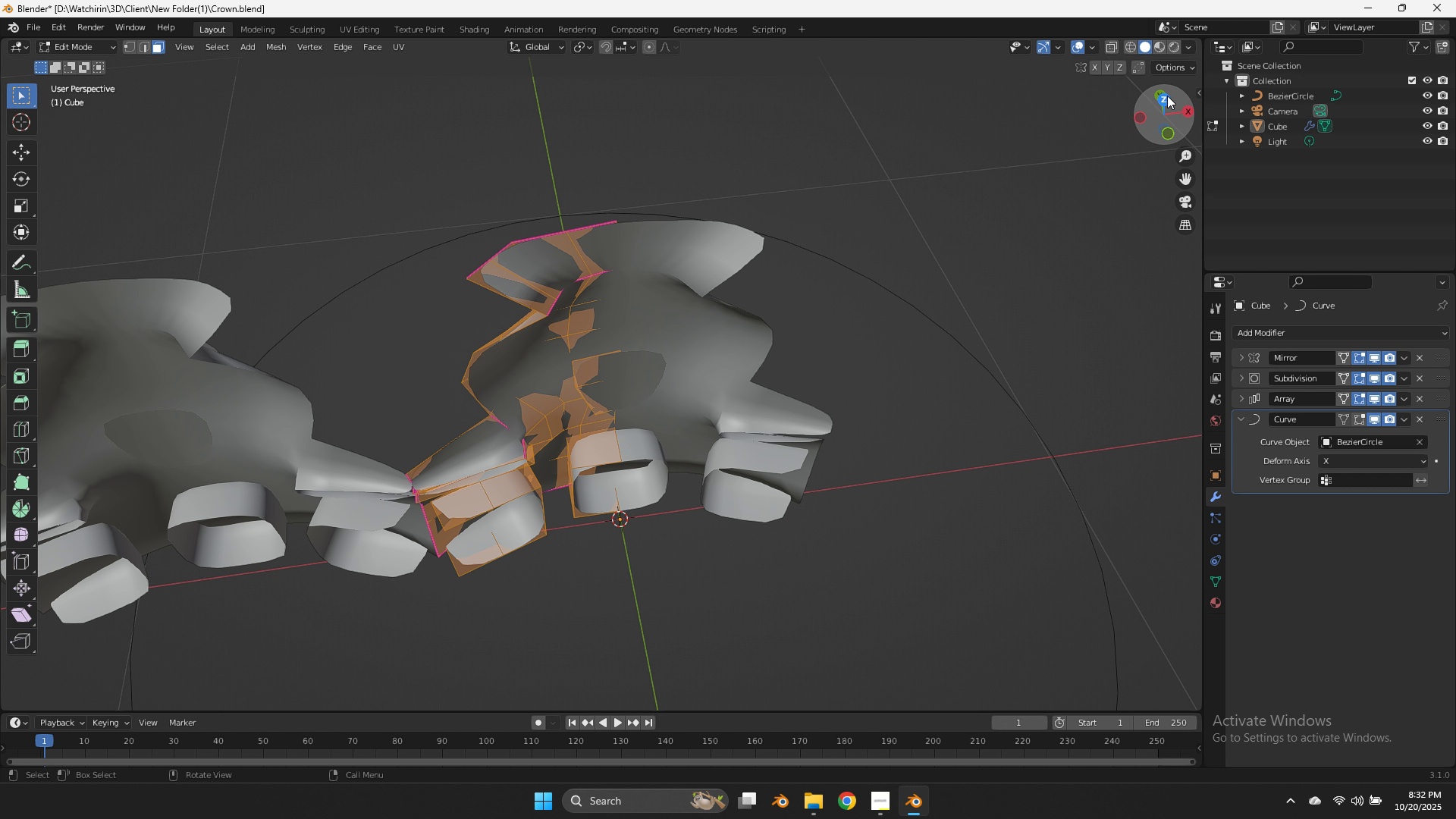 
double_click([1167, 96])
 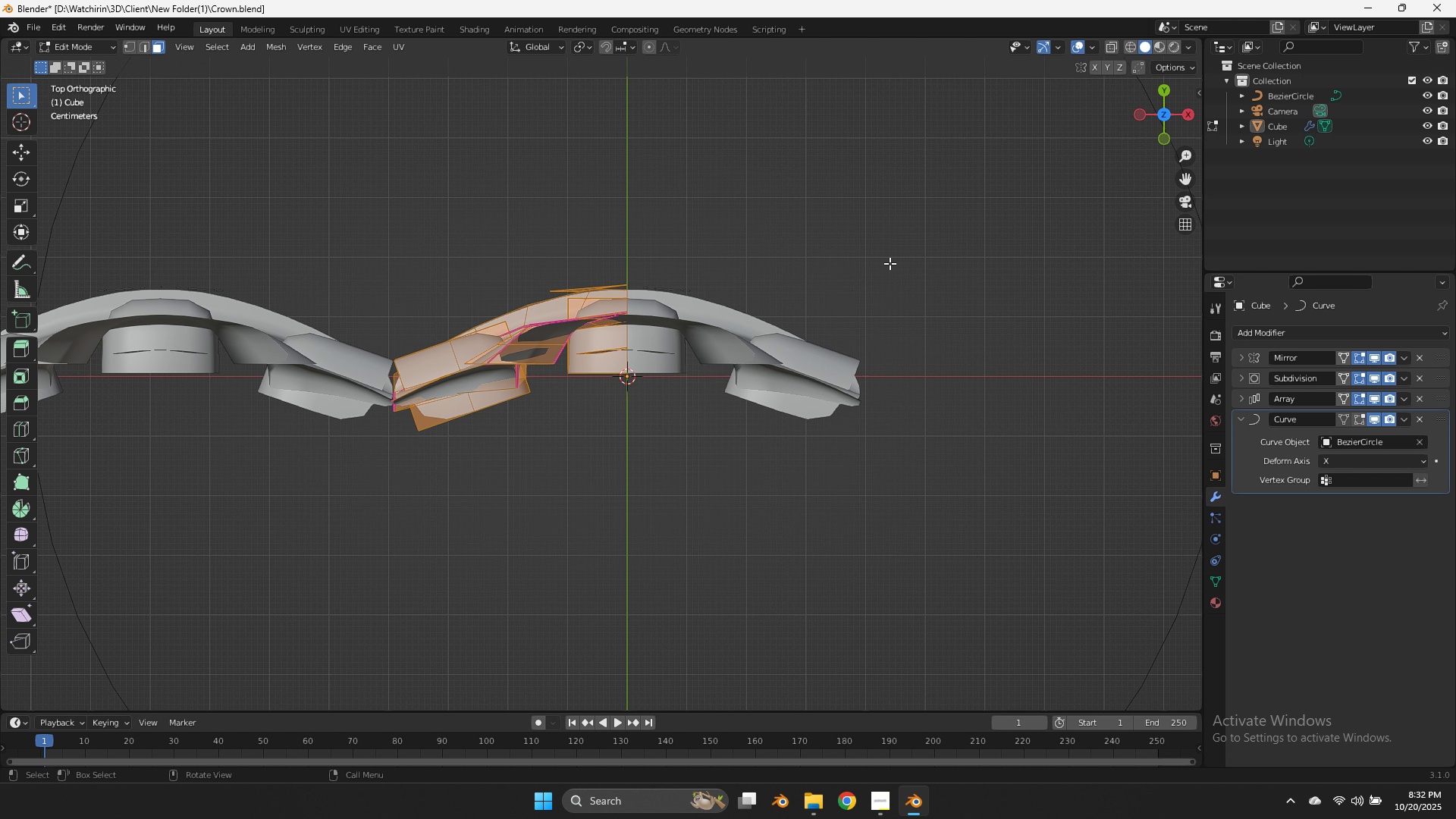 
type(sy0)
 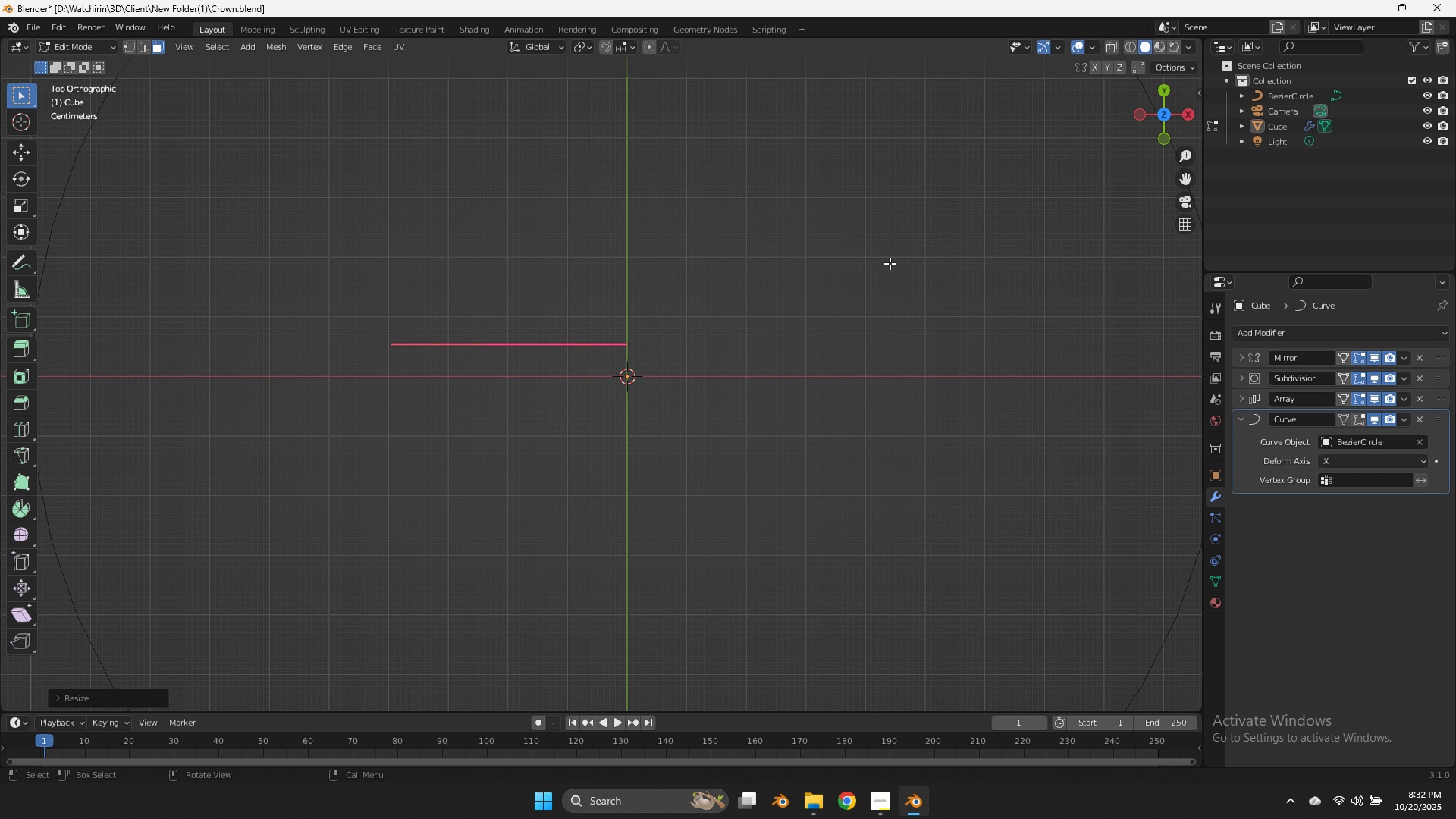 
key(Enter)
 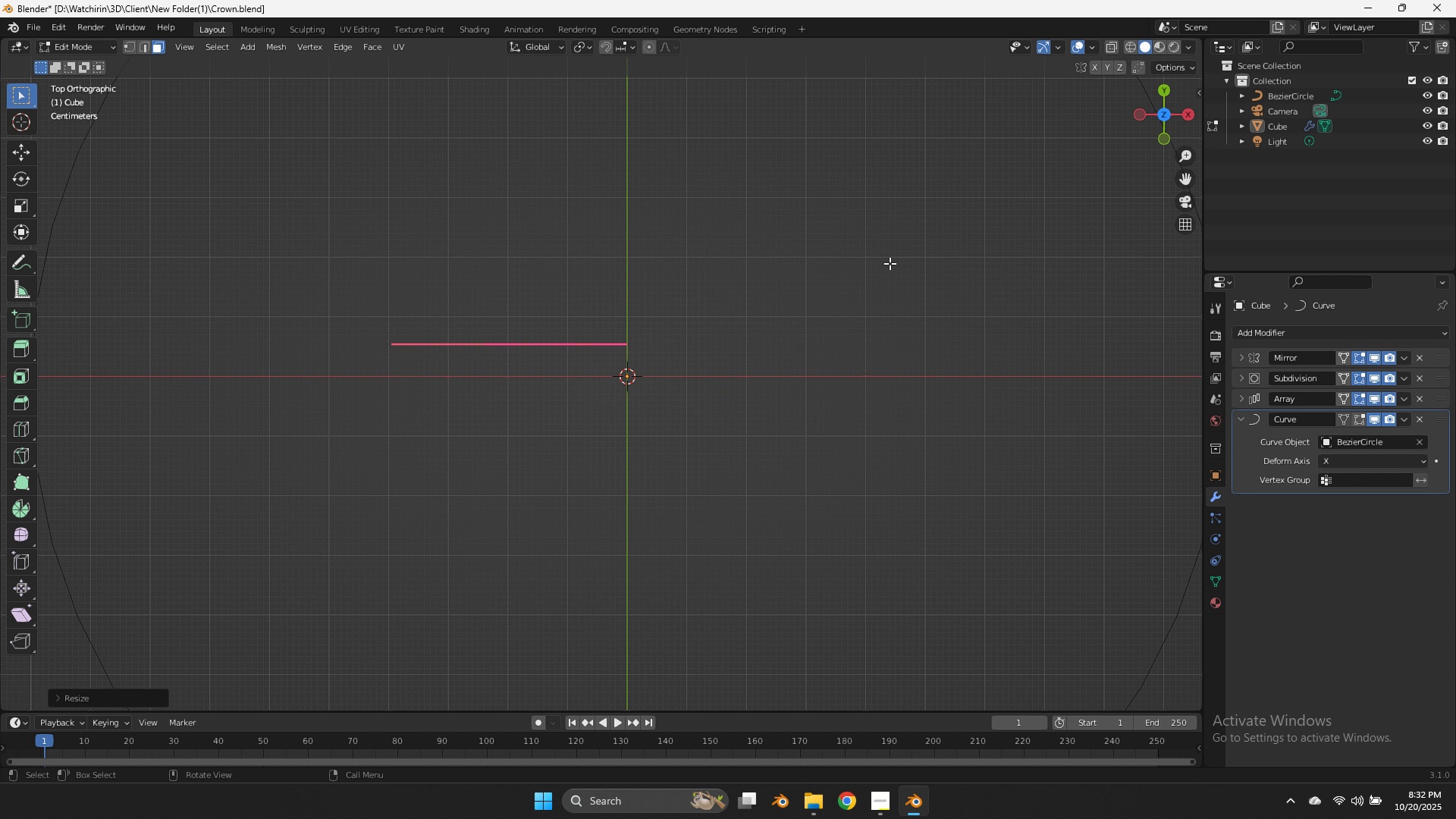 
key(Shift+ShiftLeft)
 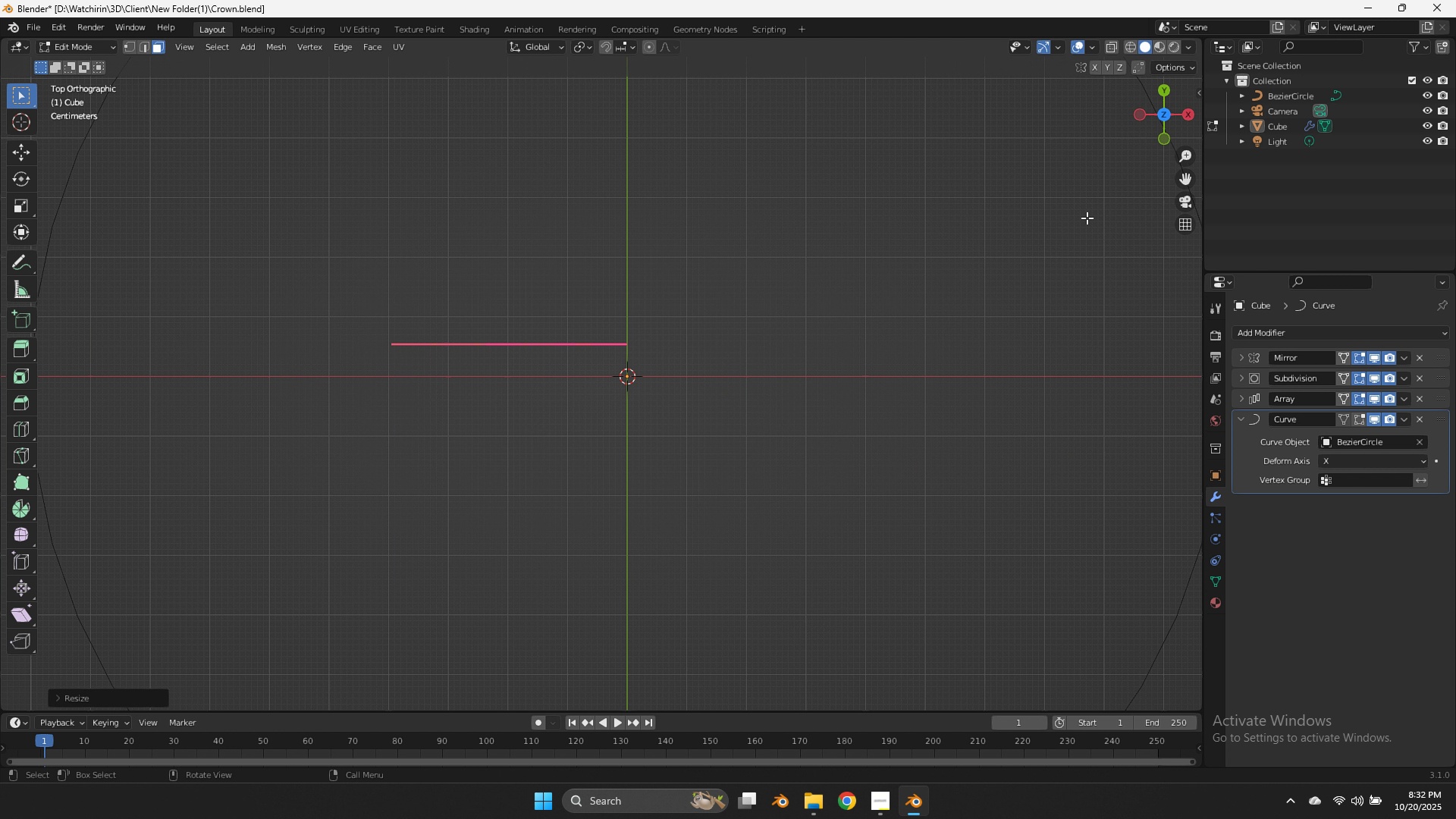 
key(Z)
 